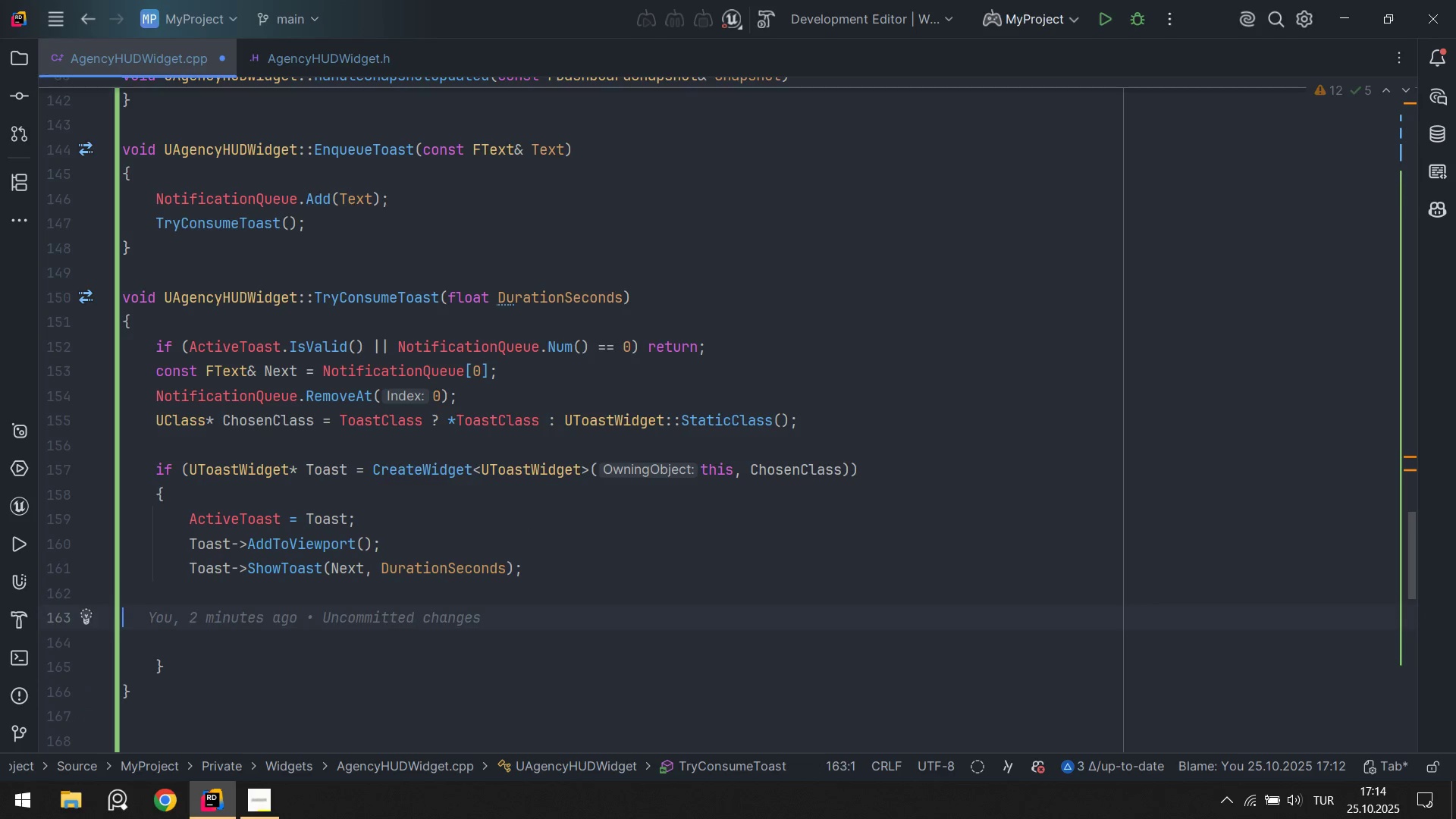 
key(Tab)
type('f*UWo)
key(Tab)
 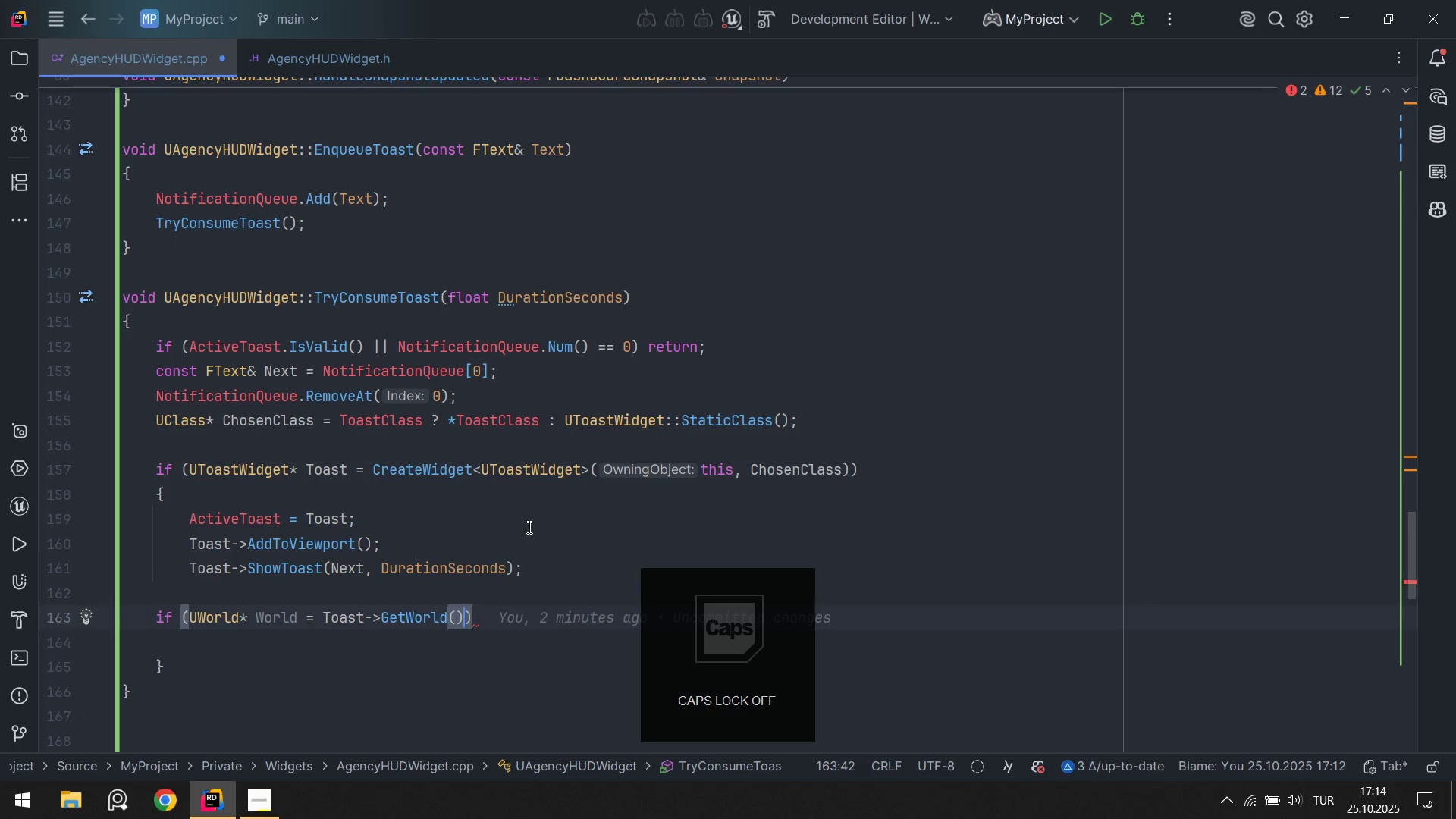 
key(ArrowRight)
 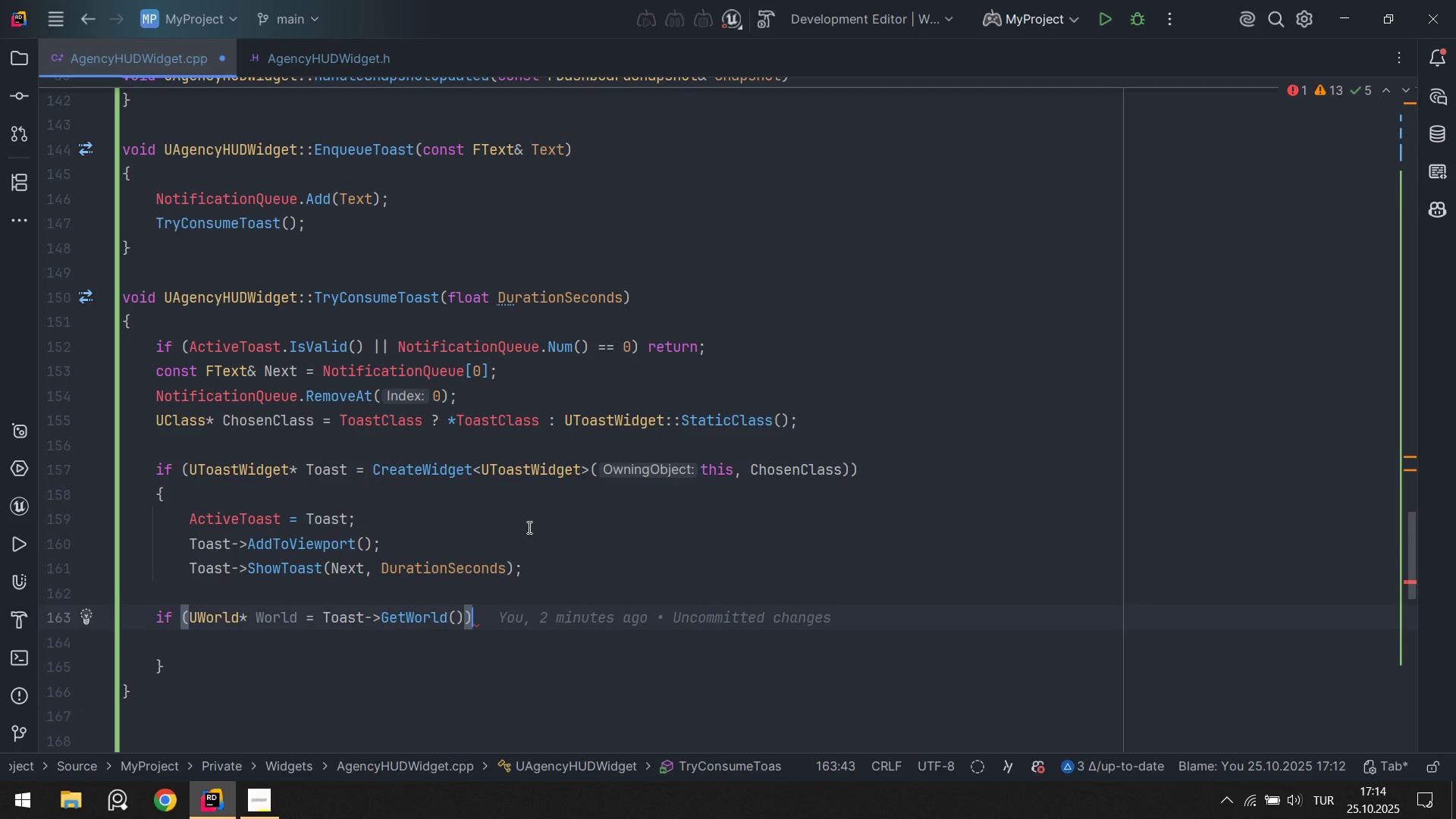 
key(Control+ControlLeft)
 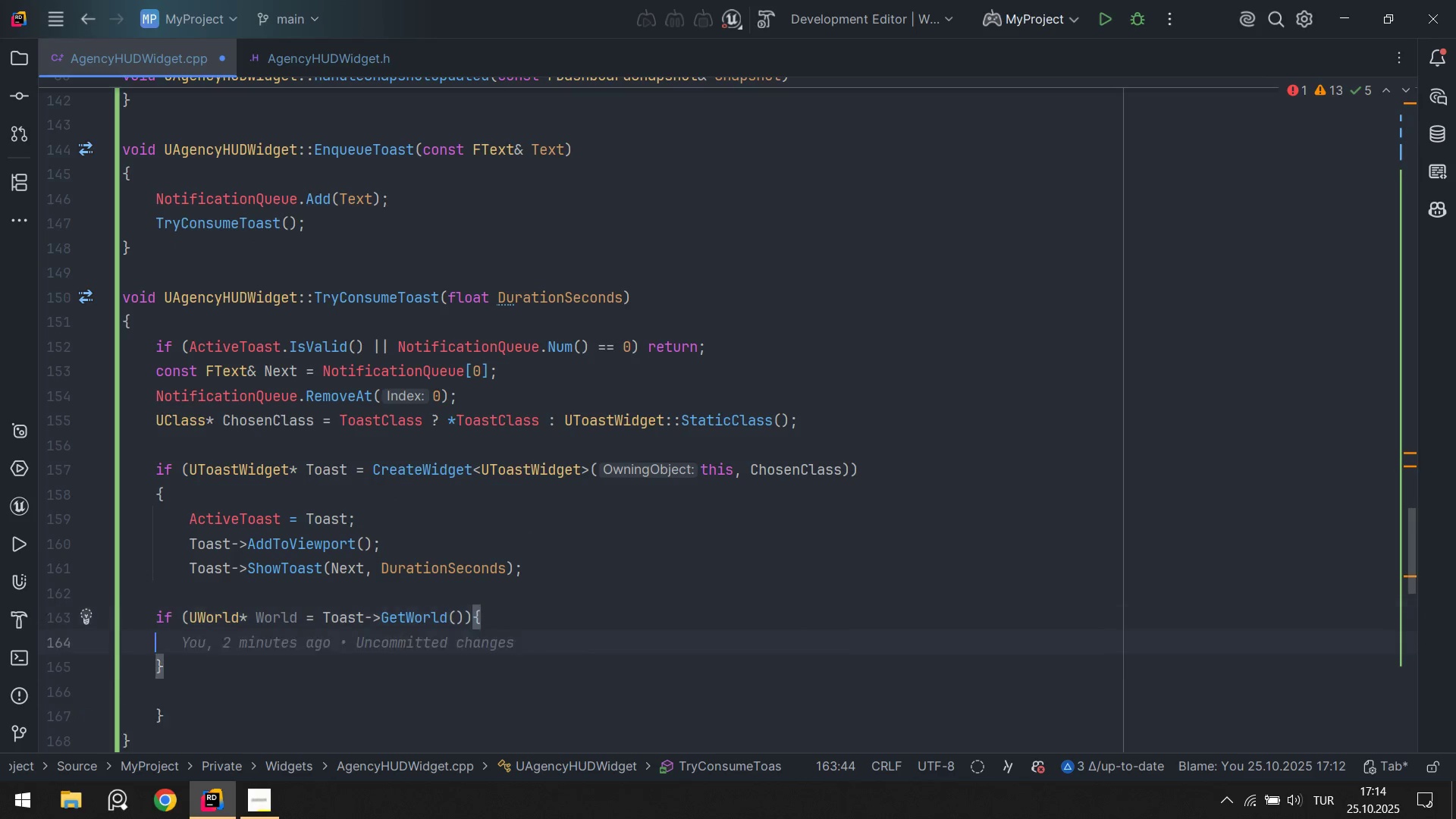 
key(Alt+Control+AltRight)
 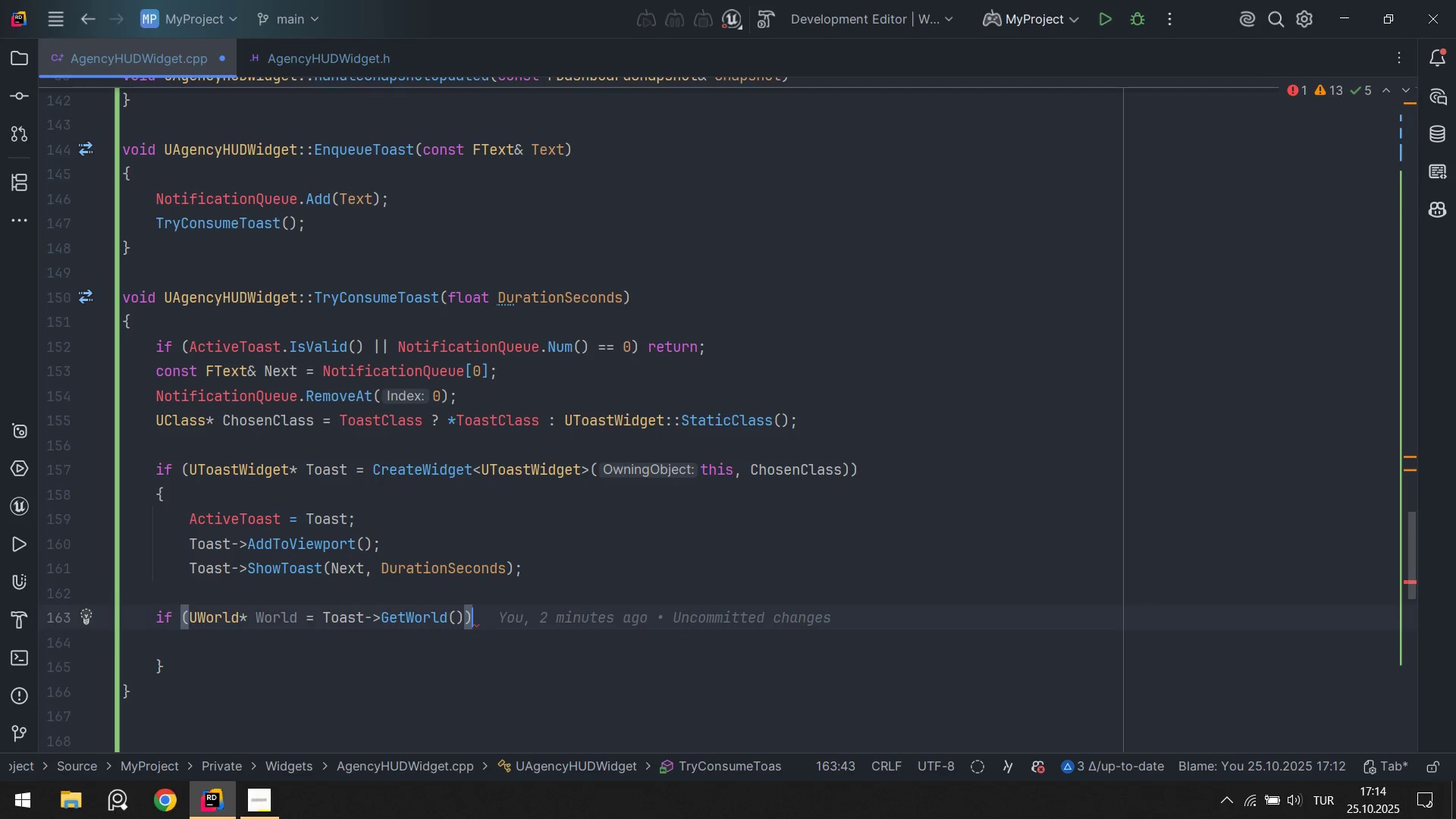 
key(Alt+Control+7)
 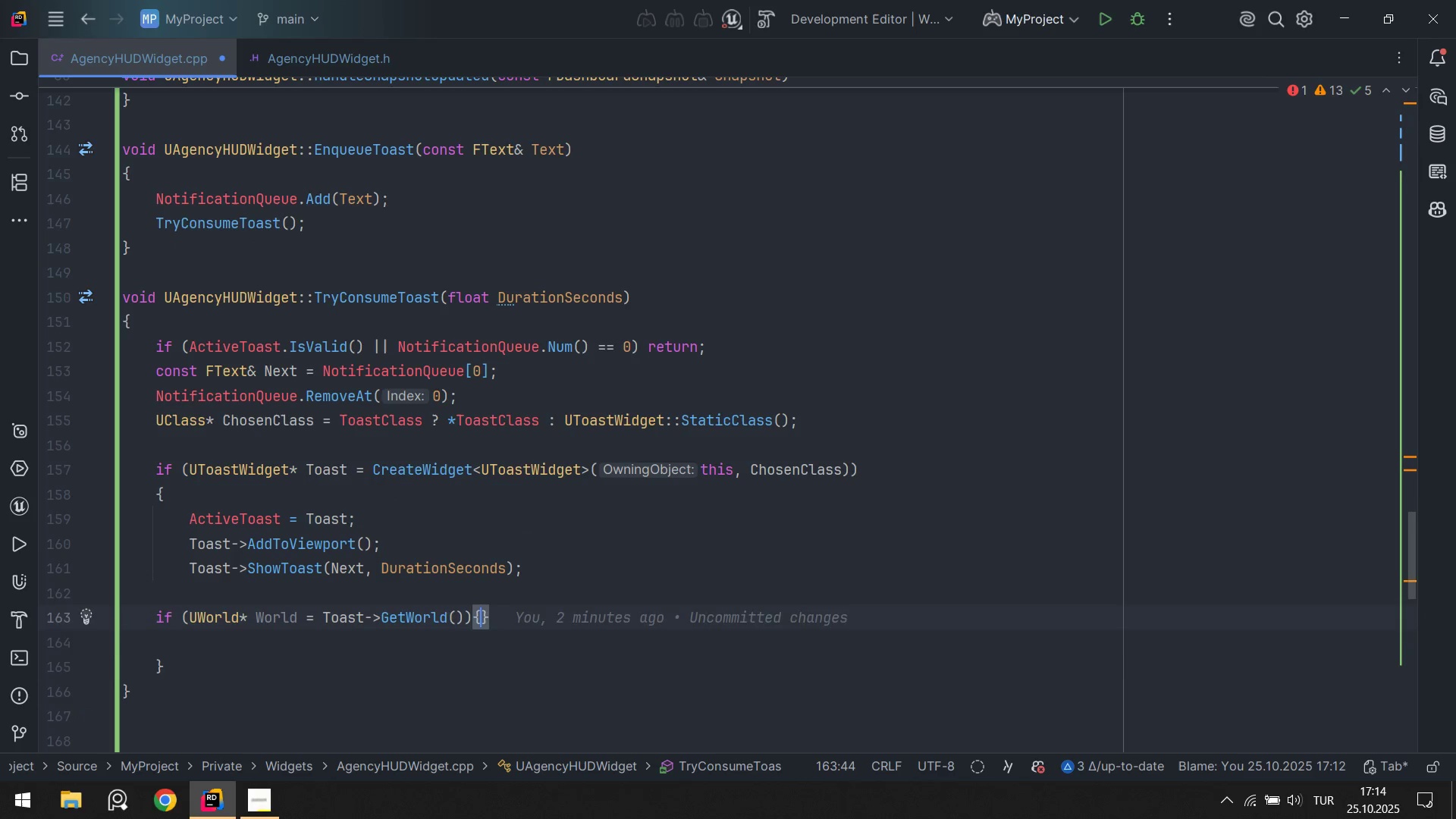 
key(Enter)
 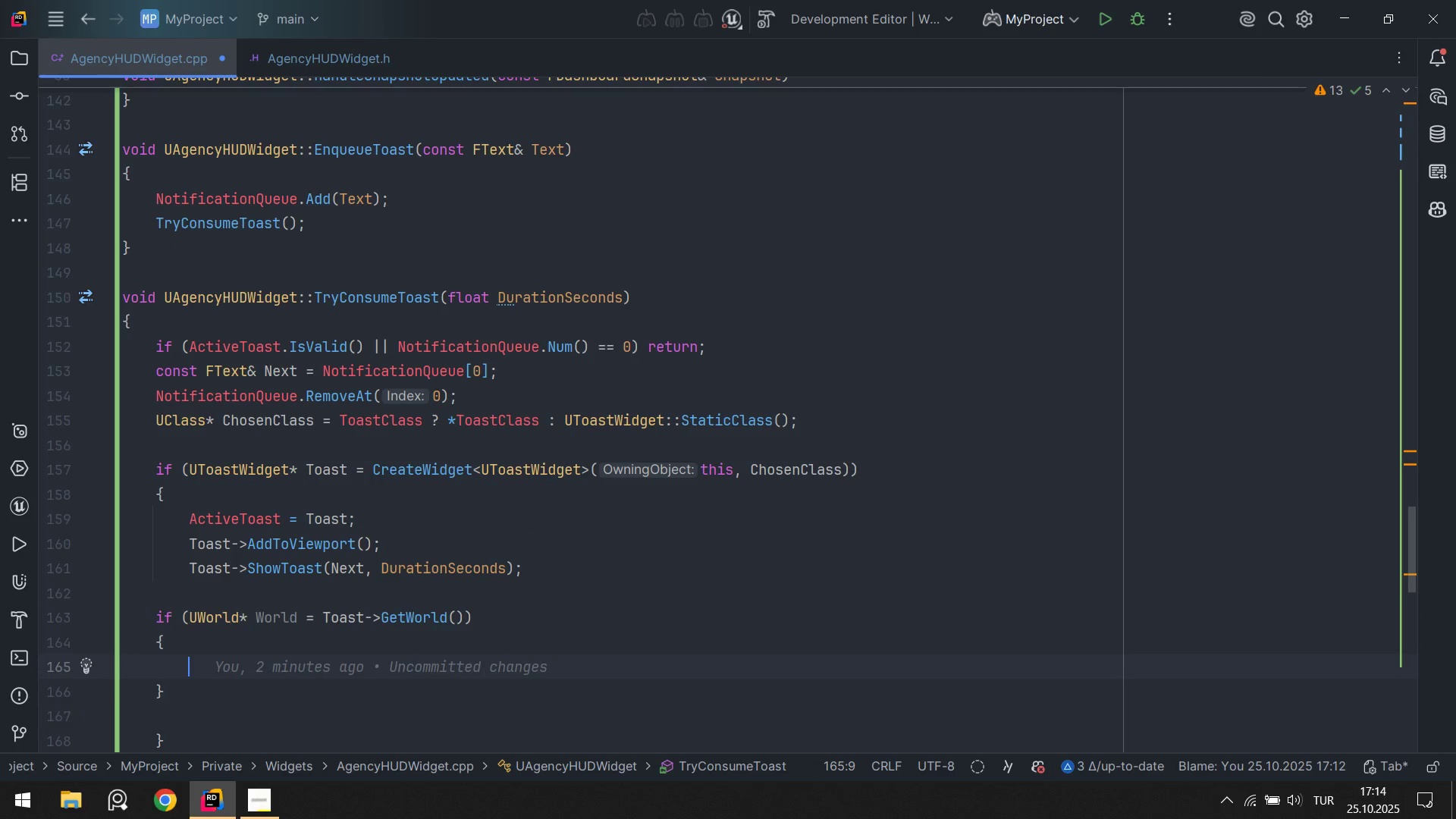 
type(W)
key(Backspace)
type(FT'merha)
key(Tab)
type( Tmp59)
 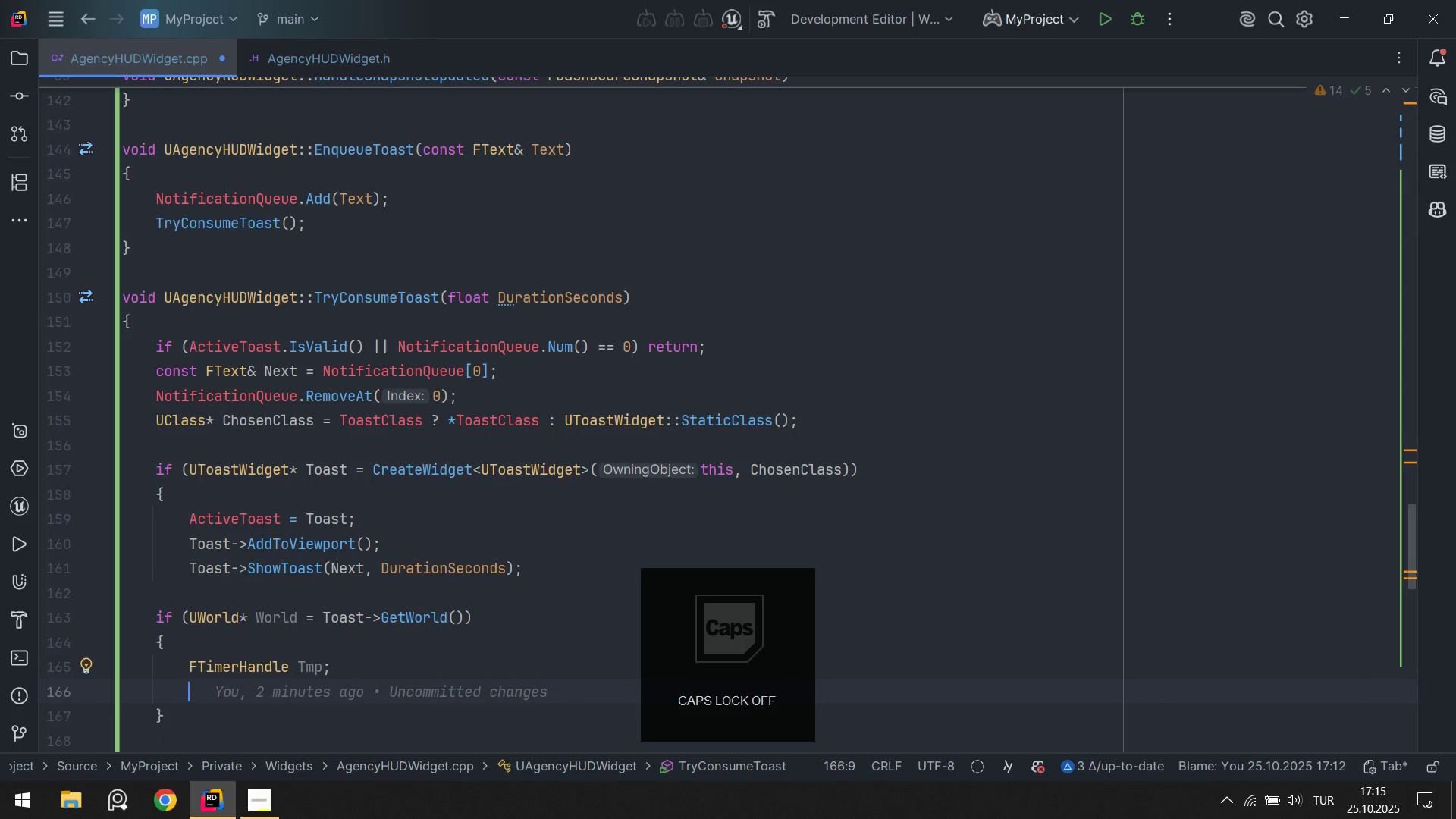 
hold_key(key=AltLeft, duration=0.31)
 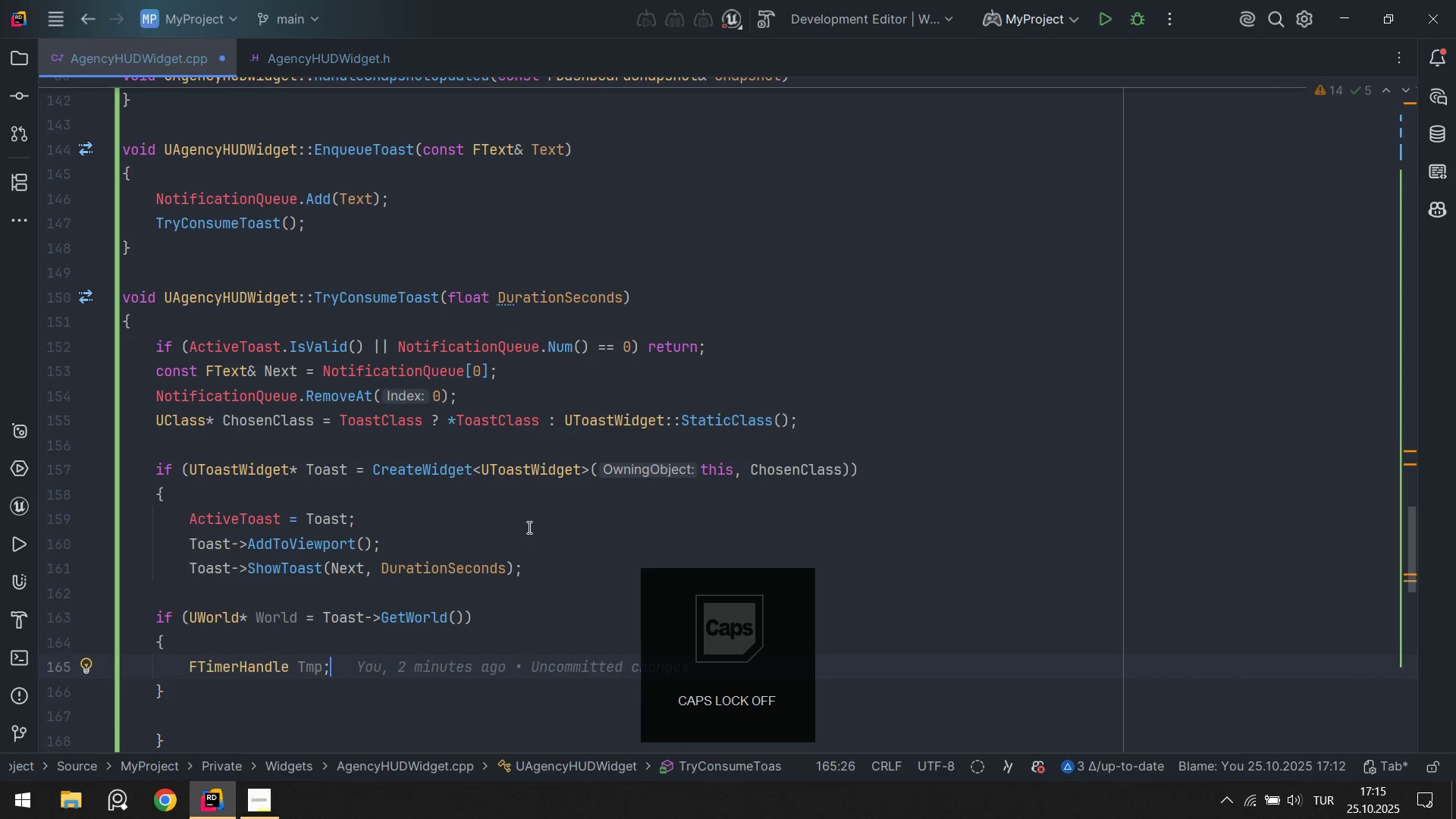 
key(Enter)
 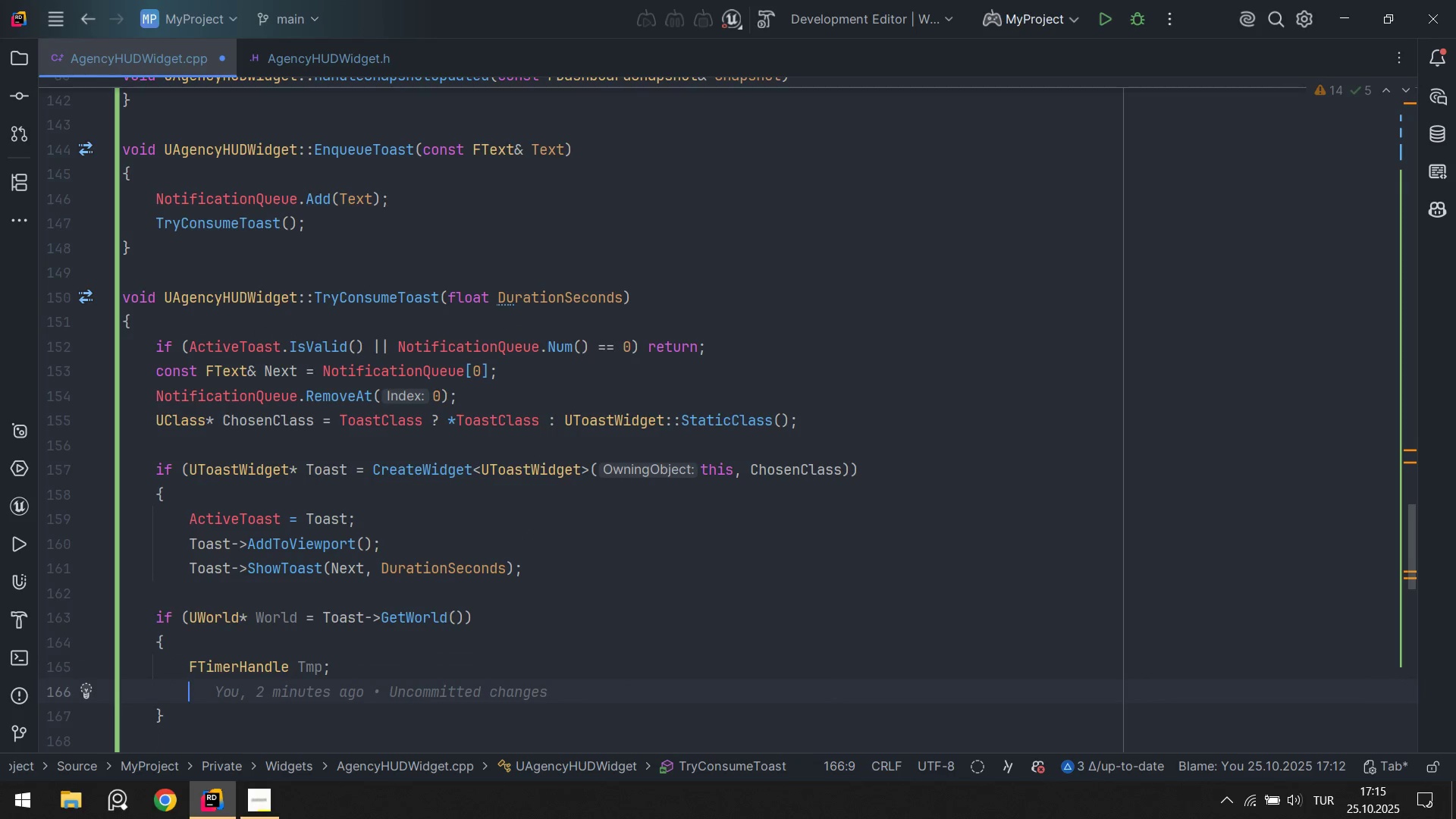 
type(Wo)
key(Tab)
type(.gett'me)
 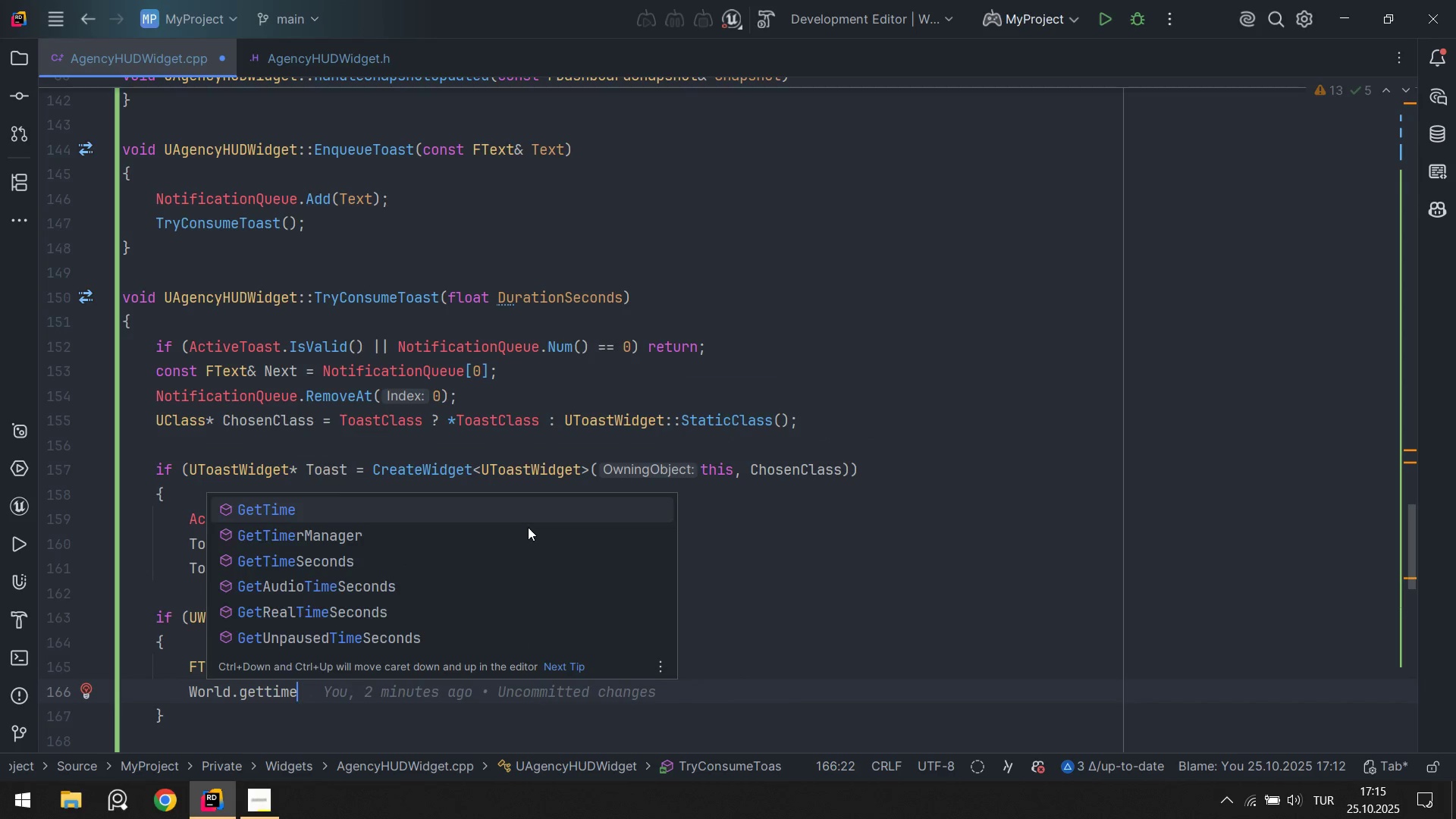 
key(Enter)
 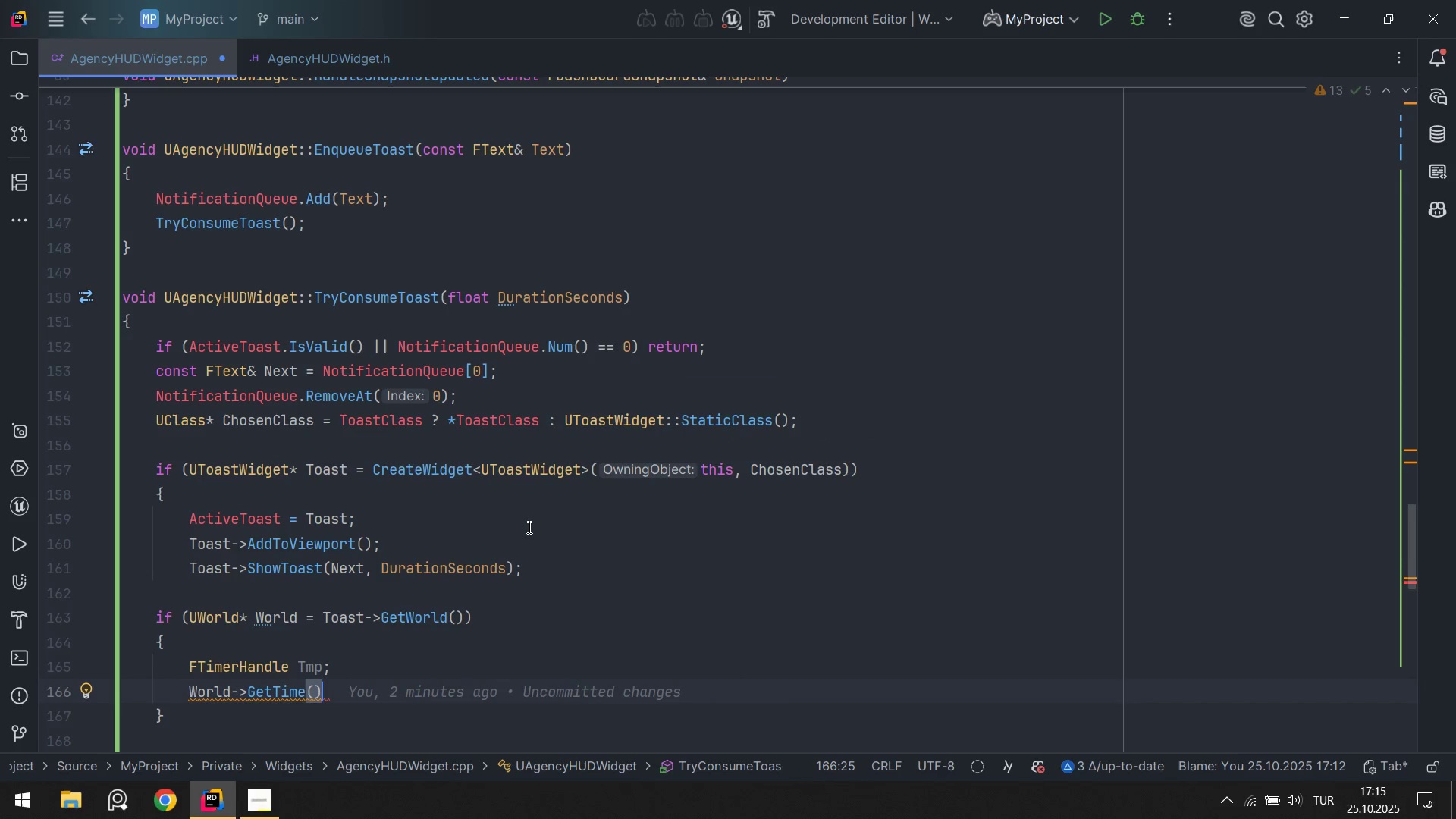 
key(Backspace)
key(Backspace)
type(rm)
key(Tab)
type(.sett)
key(Tab)
type(tT)
key(Backspace)
key(Backspace)
type(tmp)
key(Tab)
key(Backspace)
key(Backspace)
key(Backspace)
key(Backspace)
key(Backspace)
key(Backspace)
key(Backspace)
key(Backspace)
key(Backspace)
key(Backspace)
type(*Tmp. )
 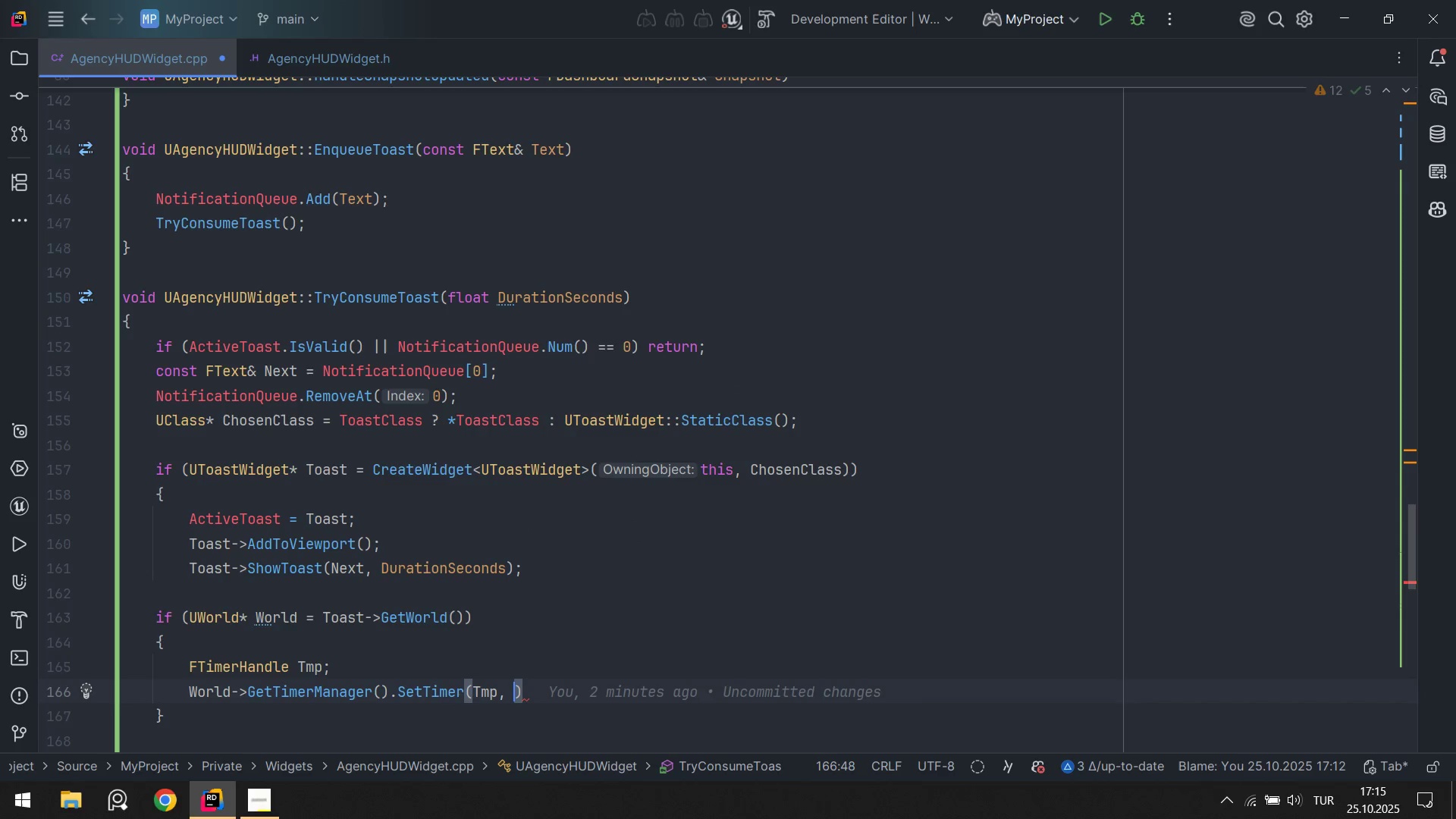 
key(Alt+Control+8)
 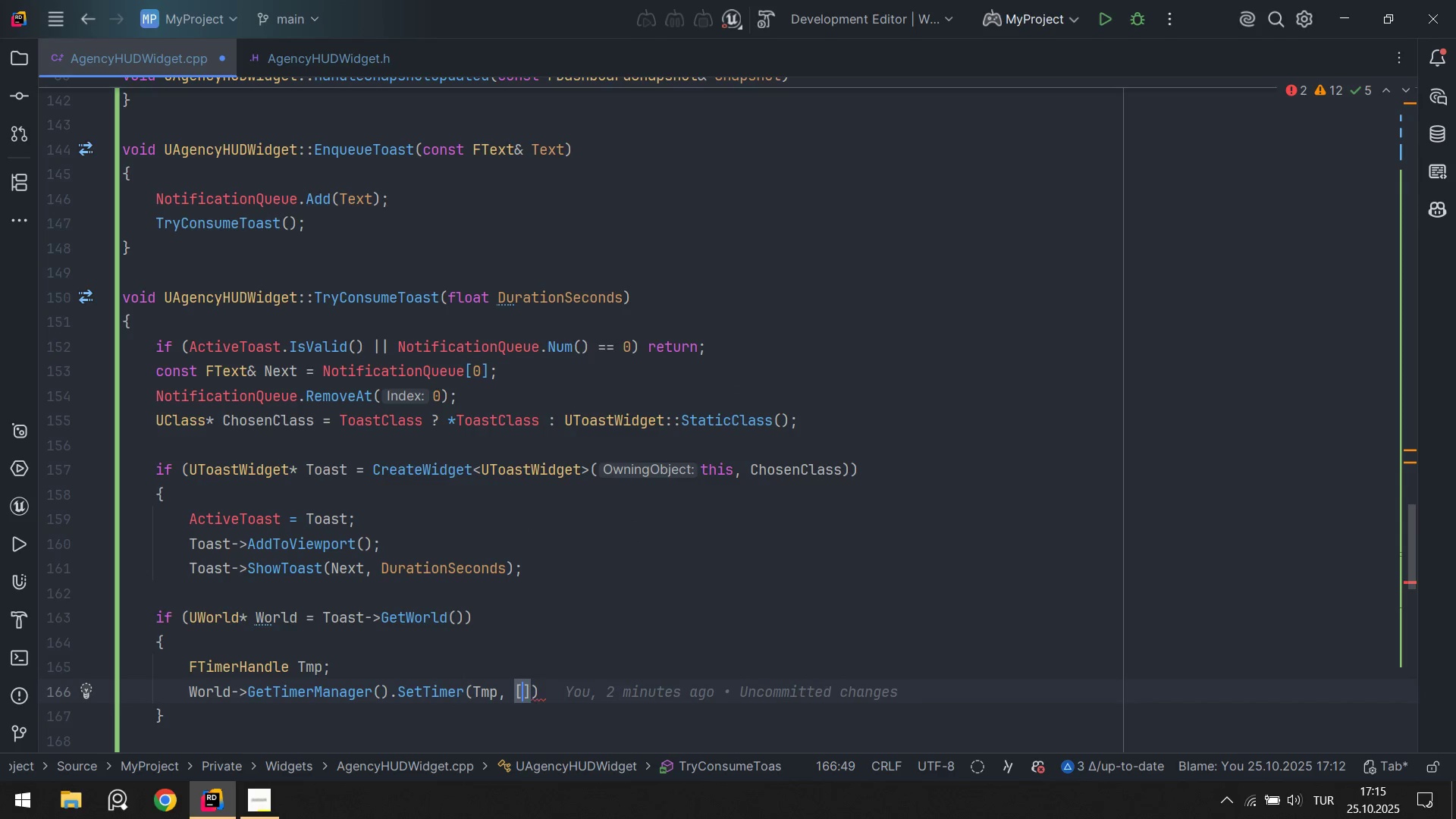 
type(T)
key(Backspace)
type(th's)
 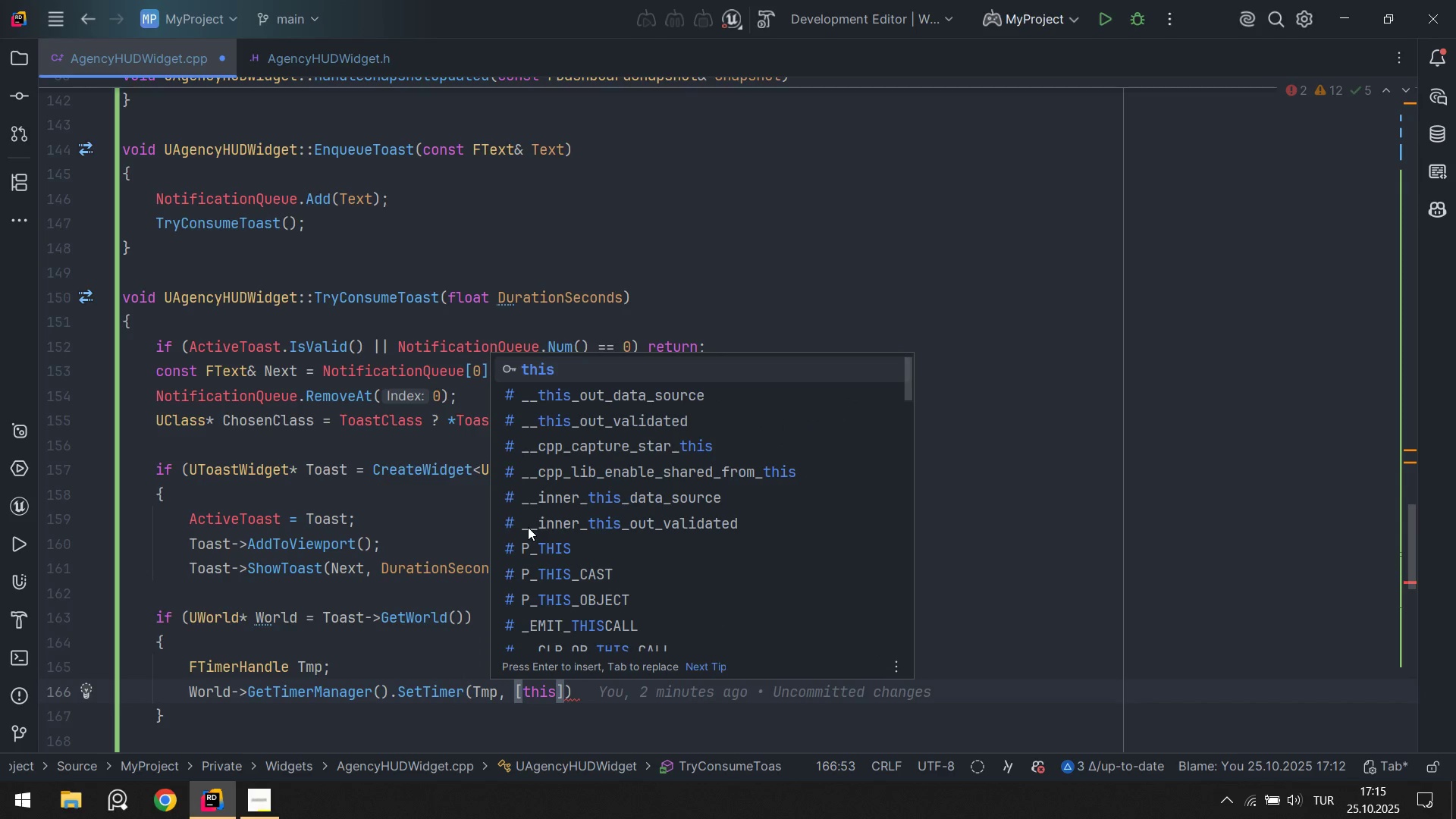 
key(ArrowRight)
 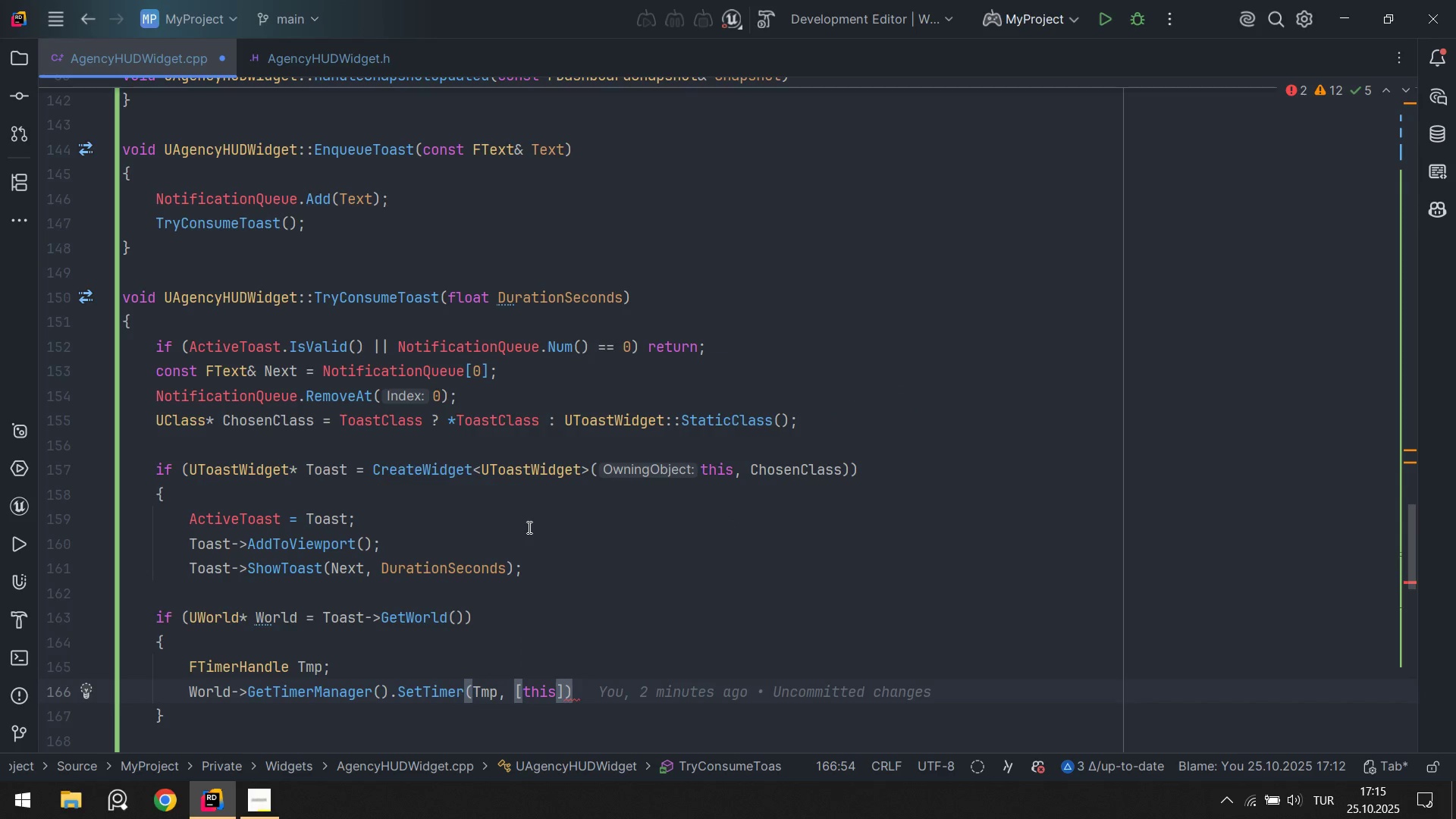 
key(ArrowRight)
 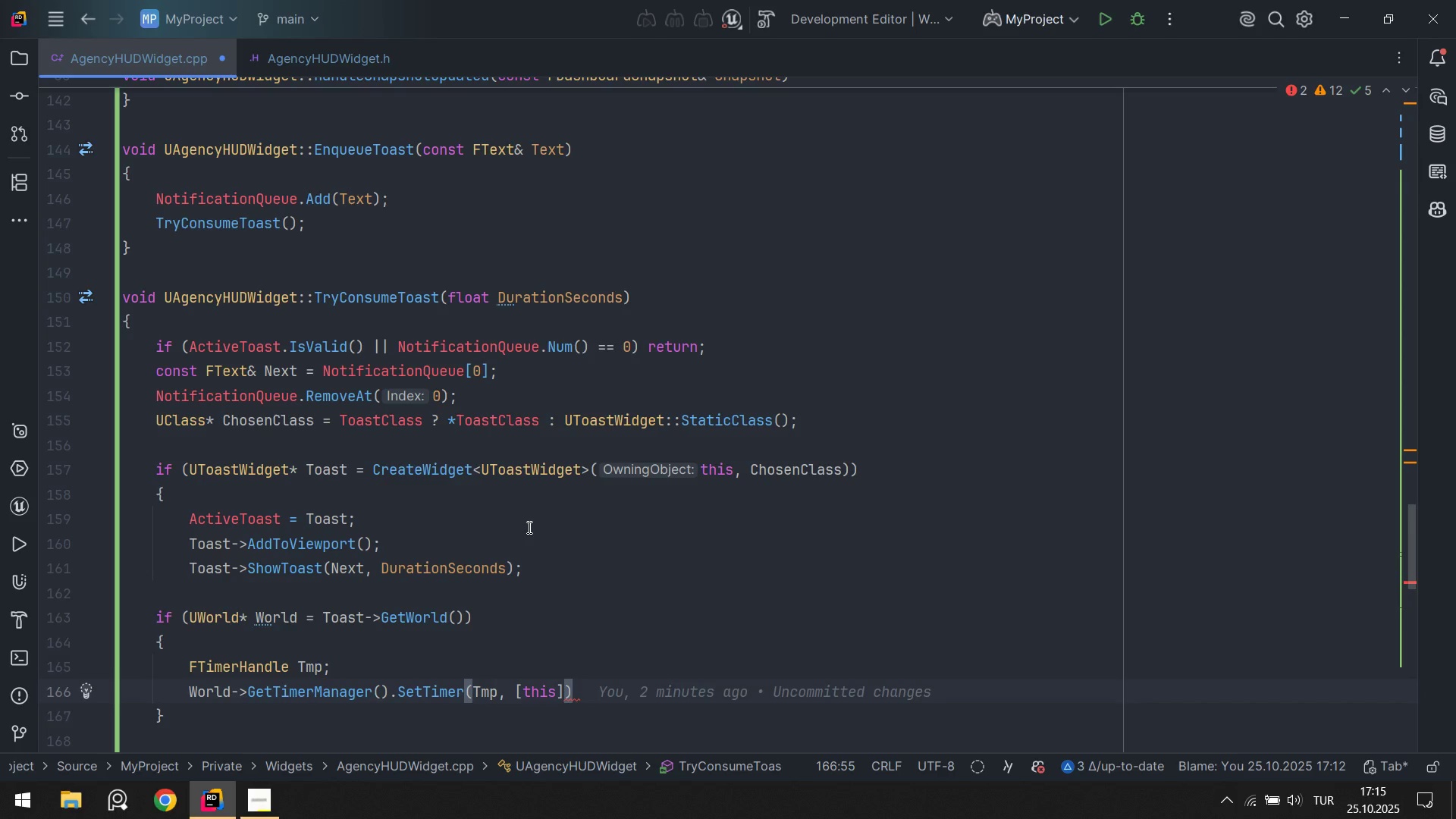 
key(Backspace)
 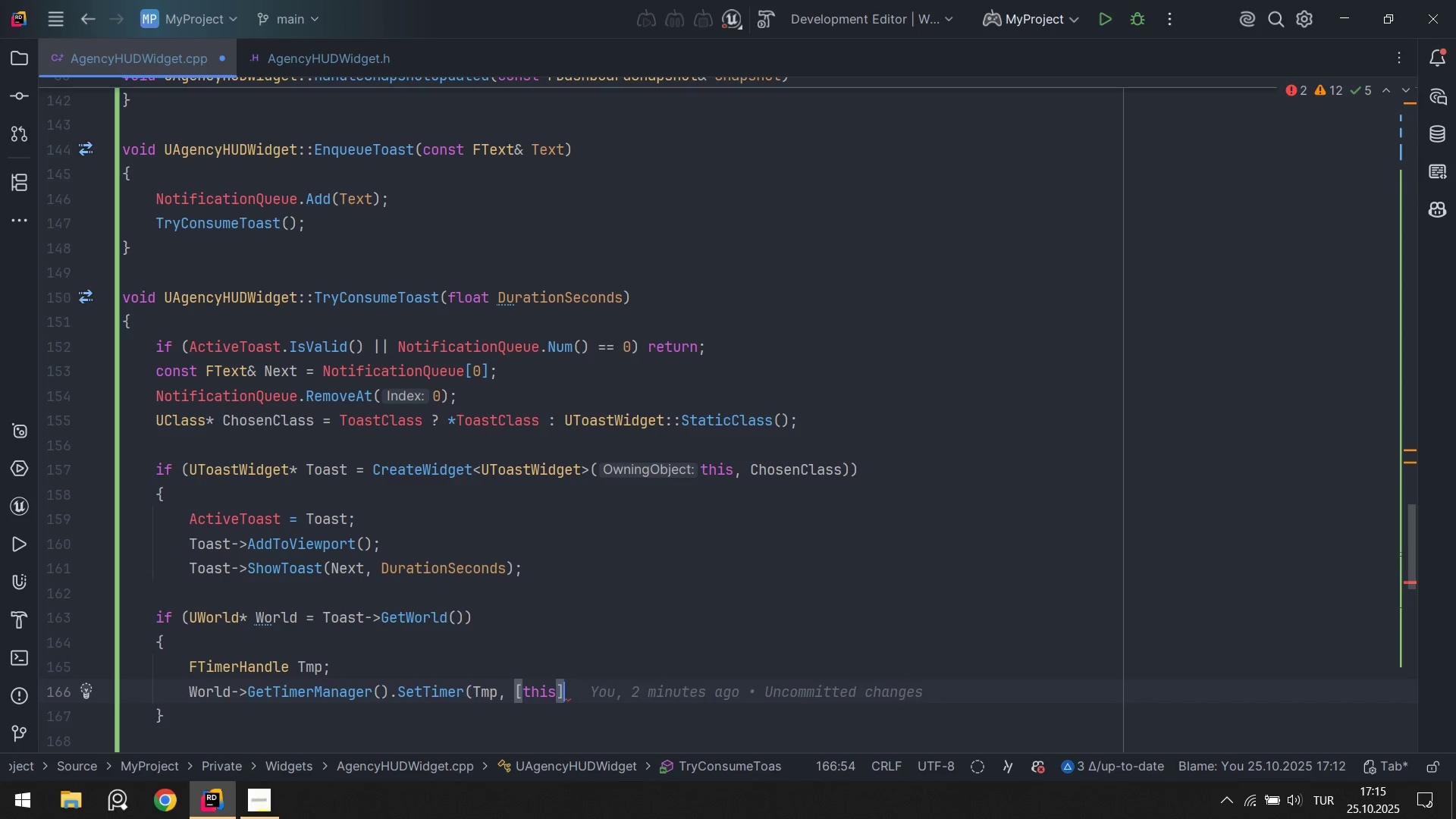 
key(Shift+ShiftRight)
 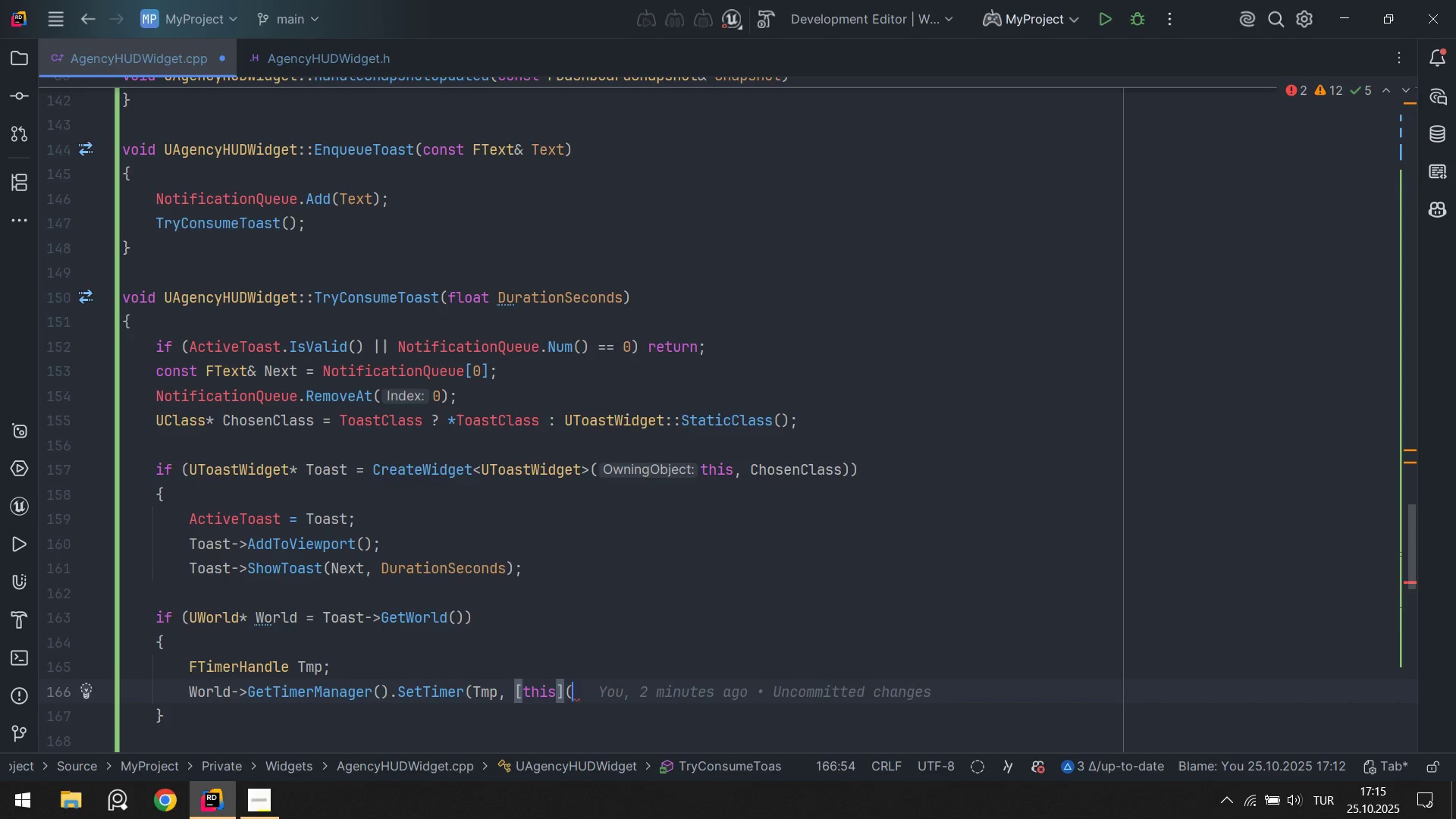 
key(Shift+8)
 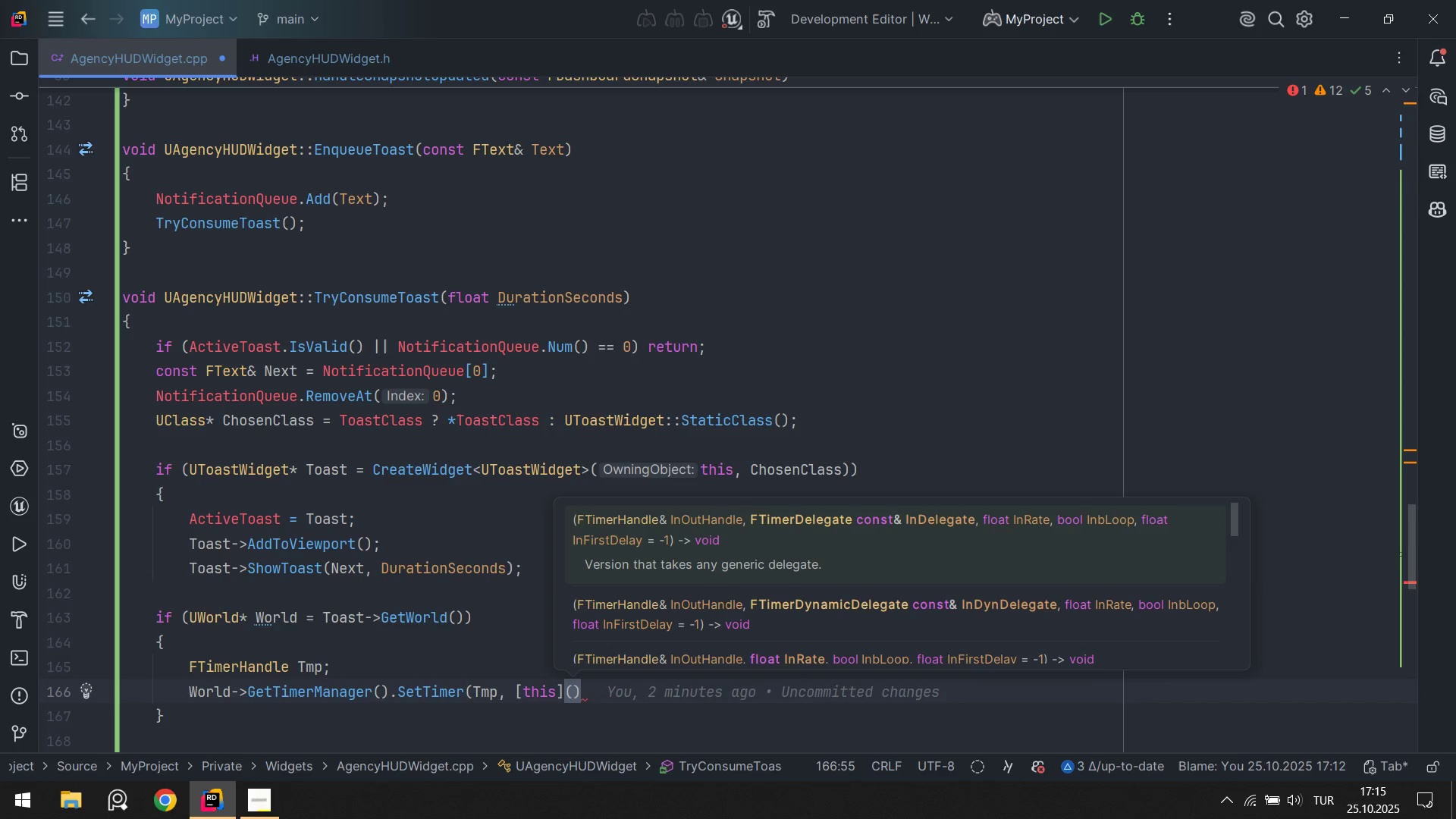 
key(ArrowRight)
 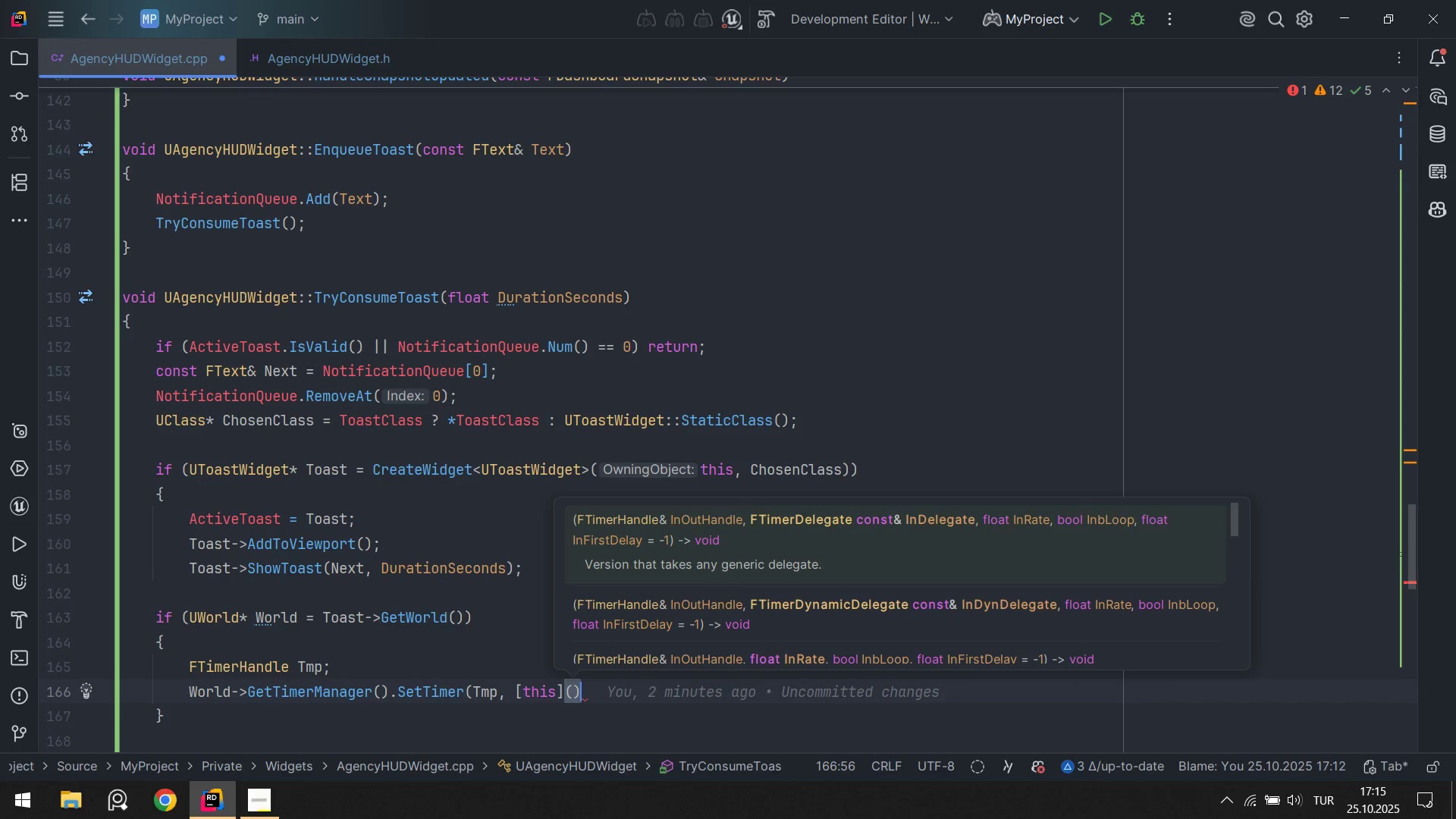 
key(Control+ControlLeft)
 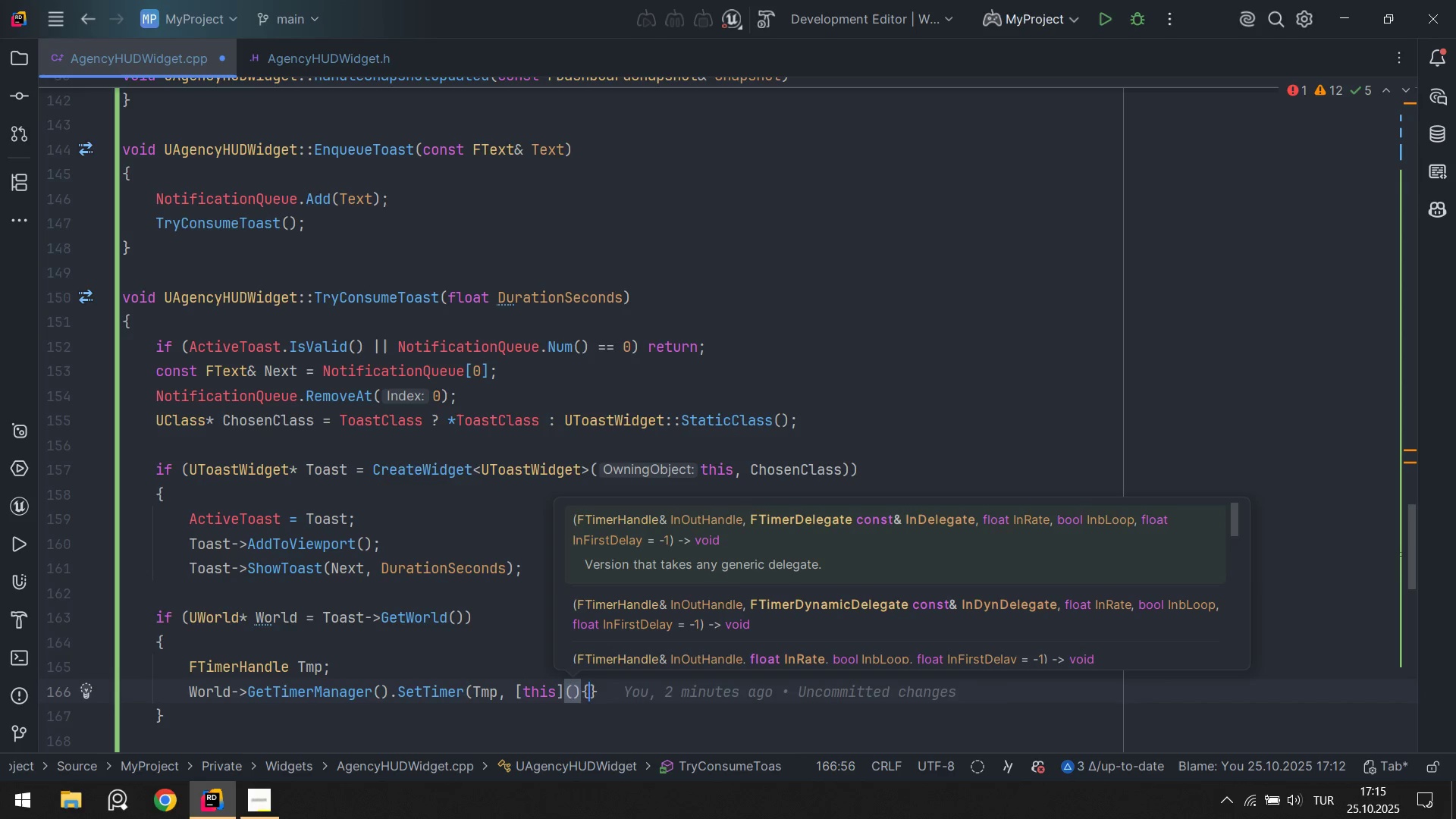 
key(Alt+Control+AltRight)
 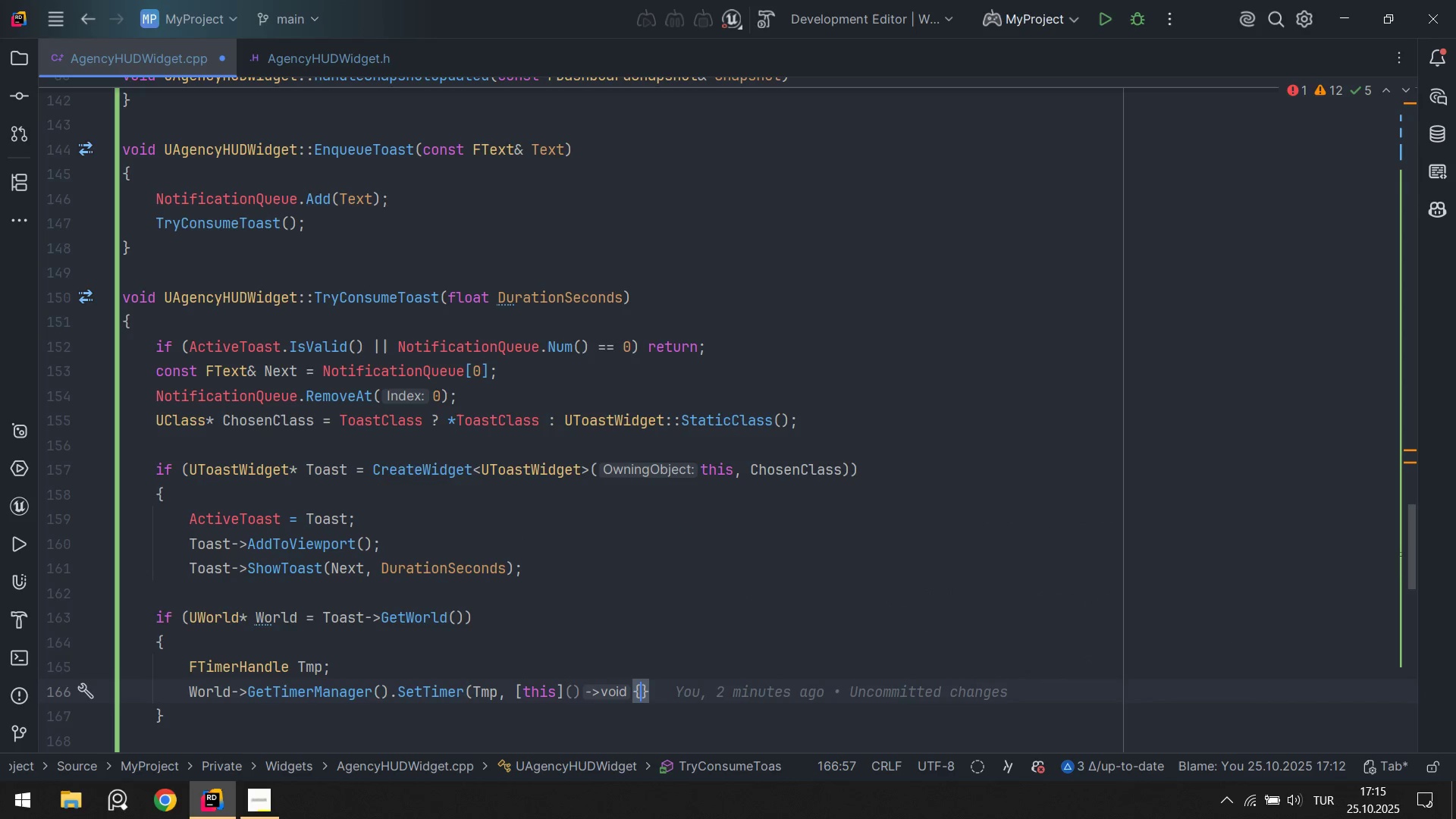 
key(Alt+Control+7)
 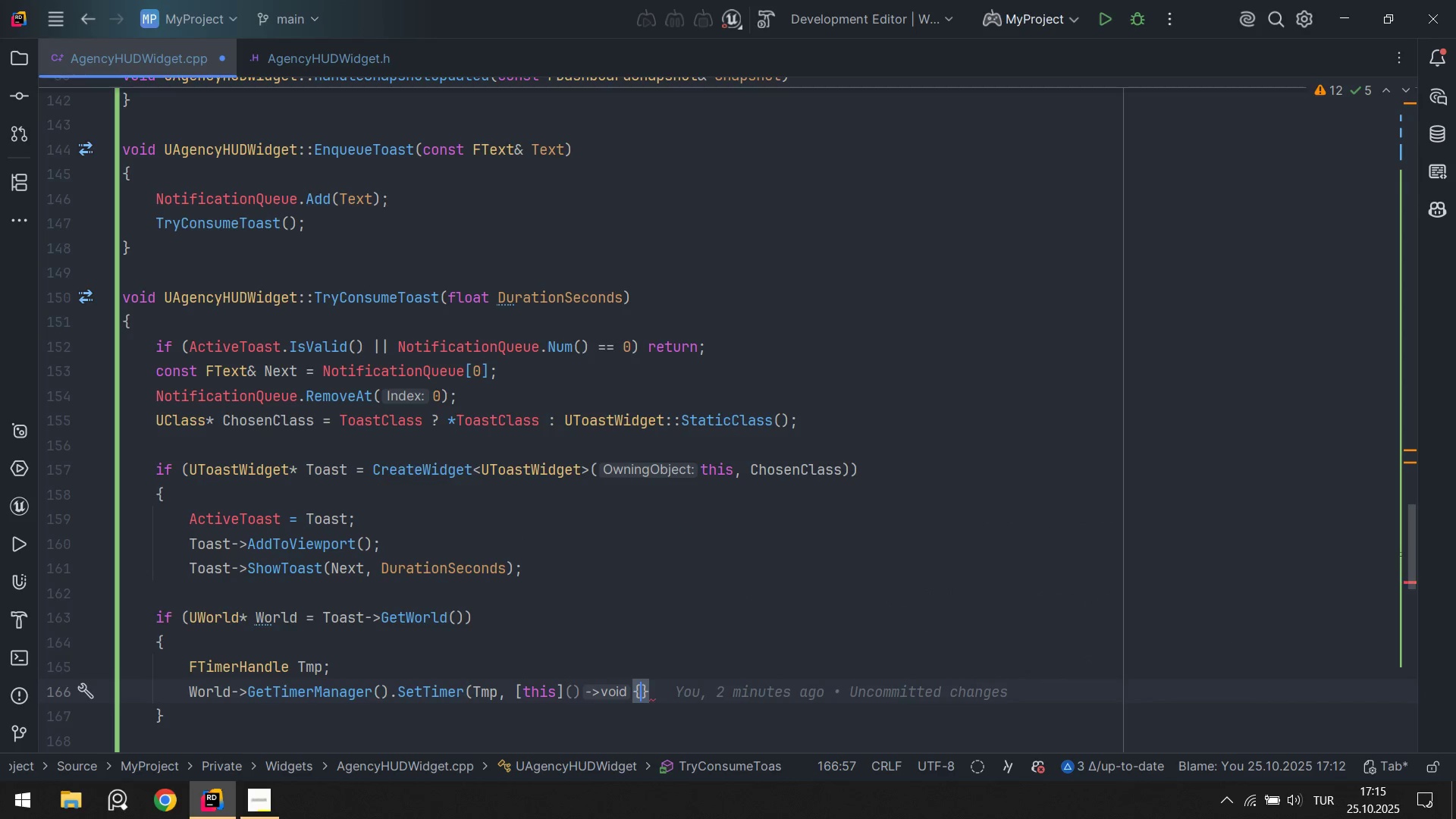 
key(Enter)
 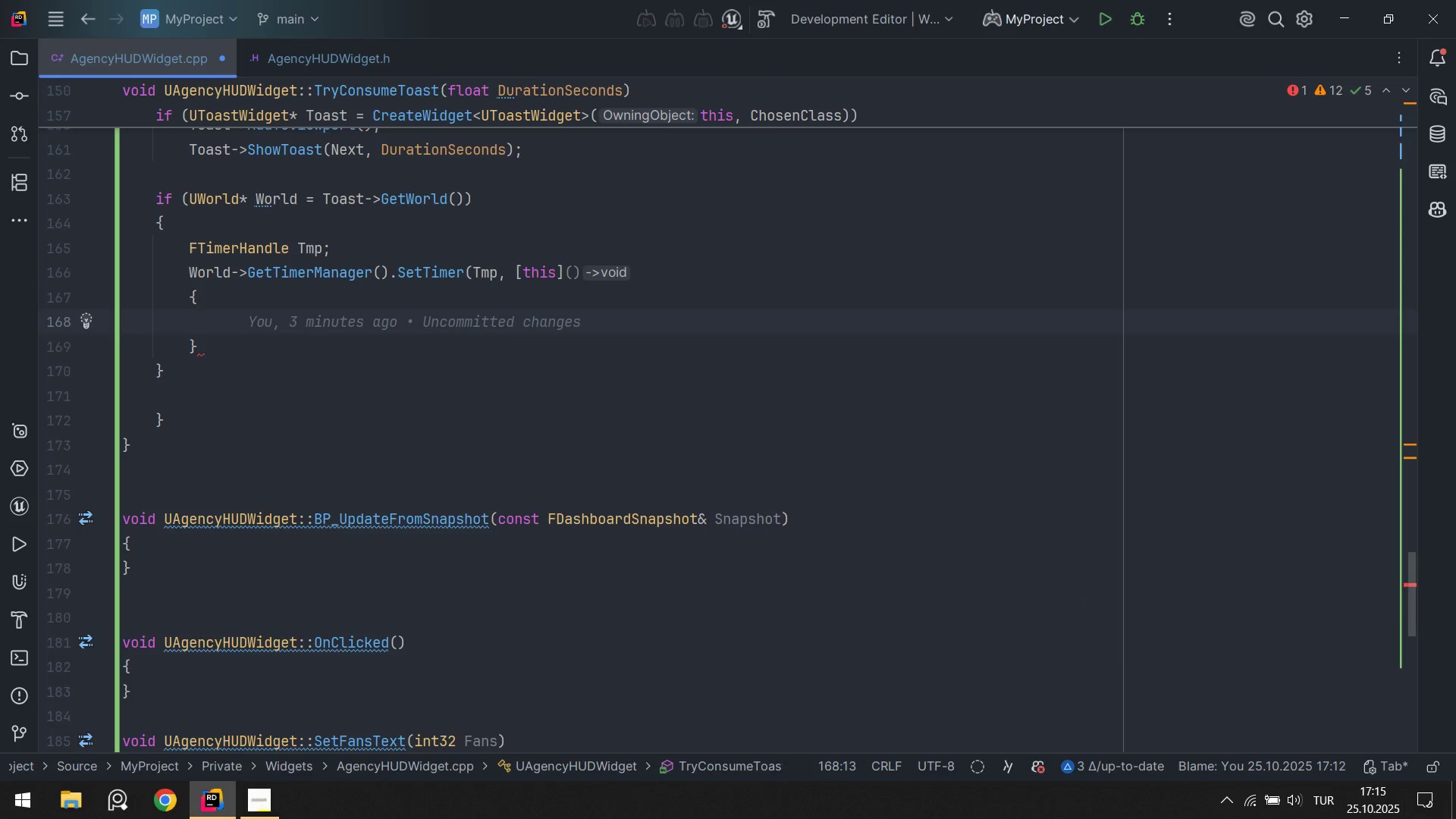 
type(Act)
key(Tab)
key(Backspace)
key(Backspace)
type( ) nul)
key(Tab)
 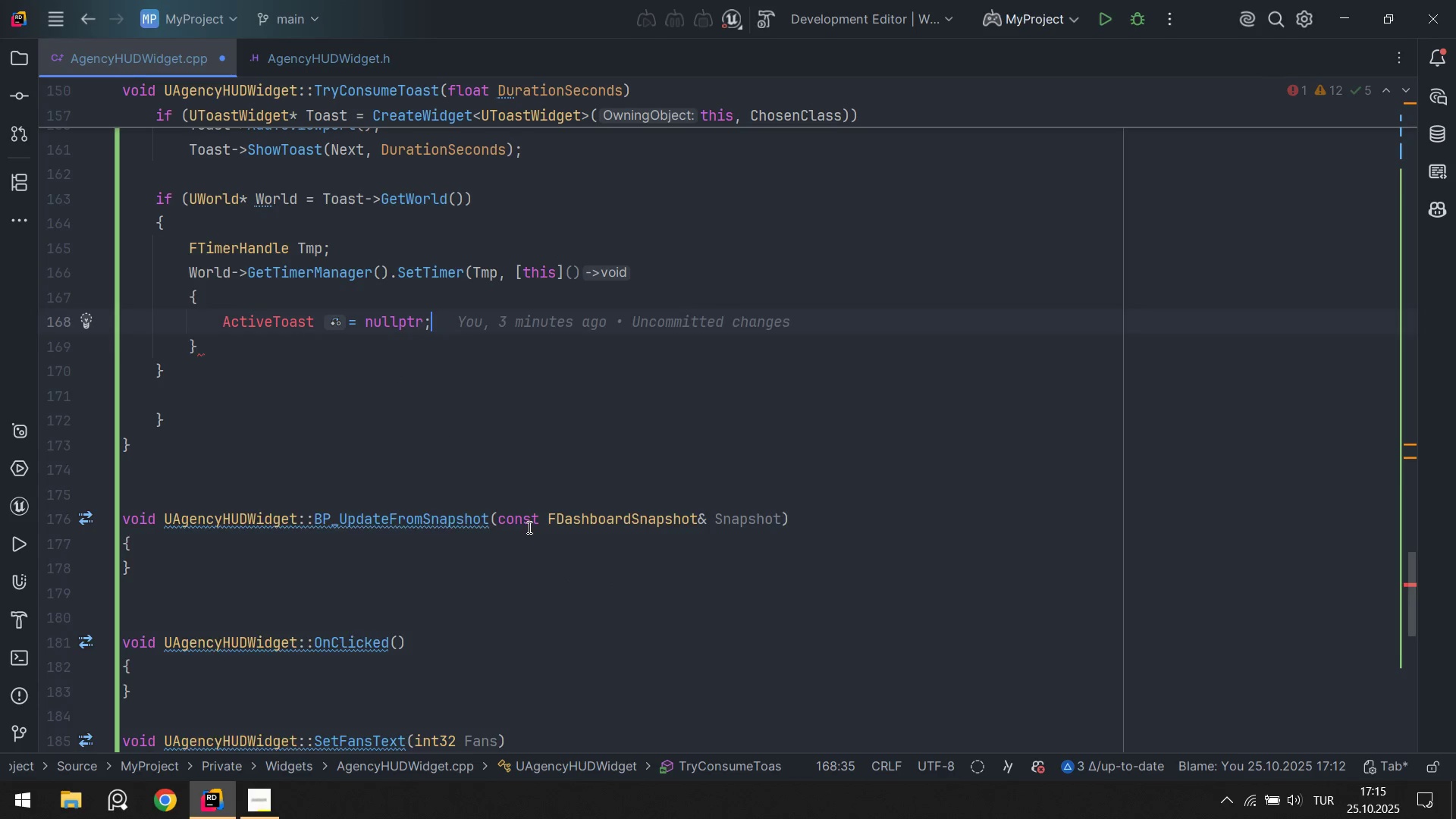 
 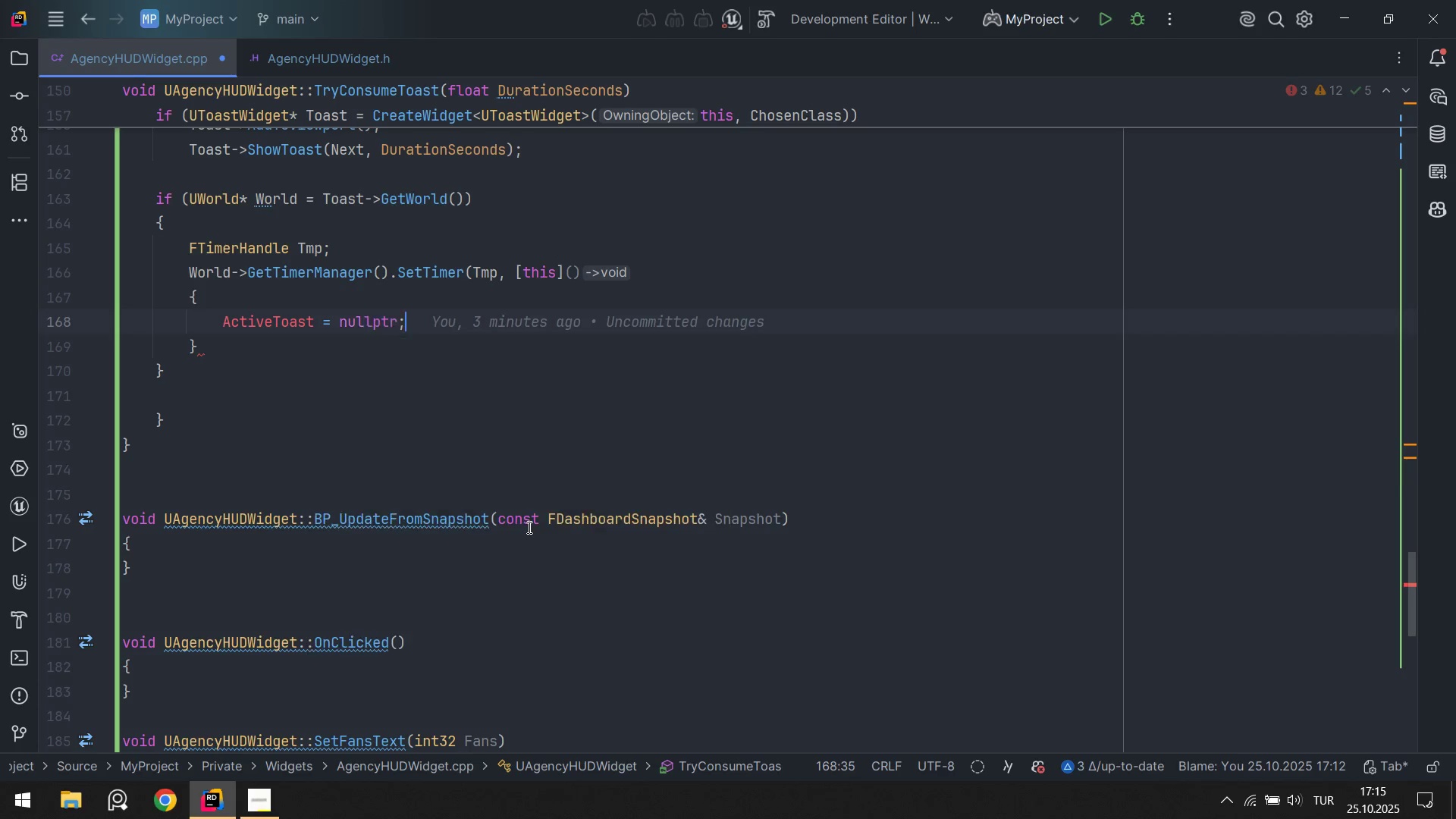 
key(Enter)
 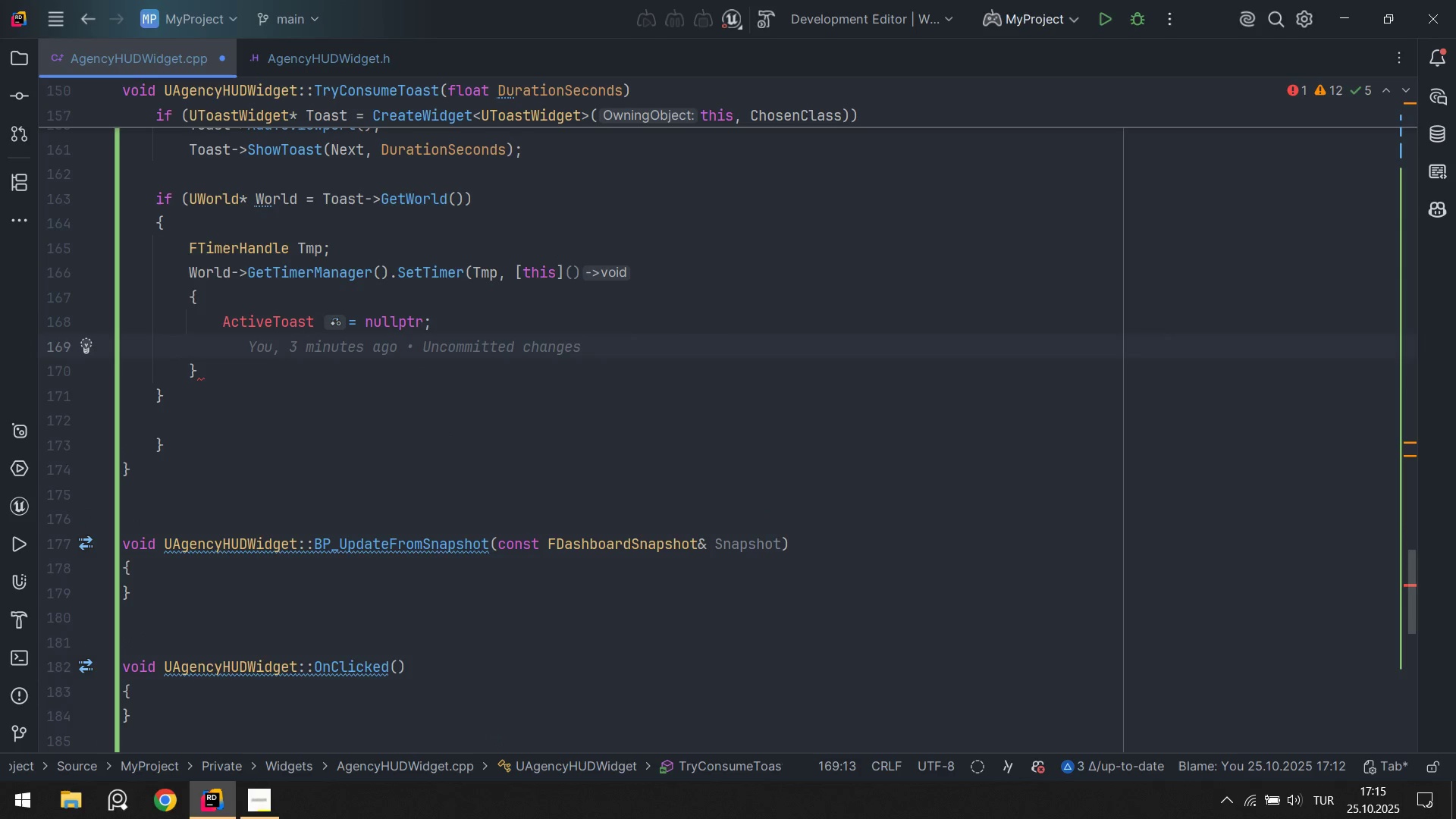 
key(CapsLock)
 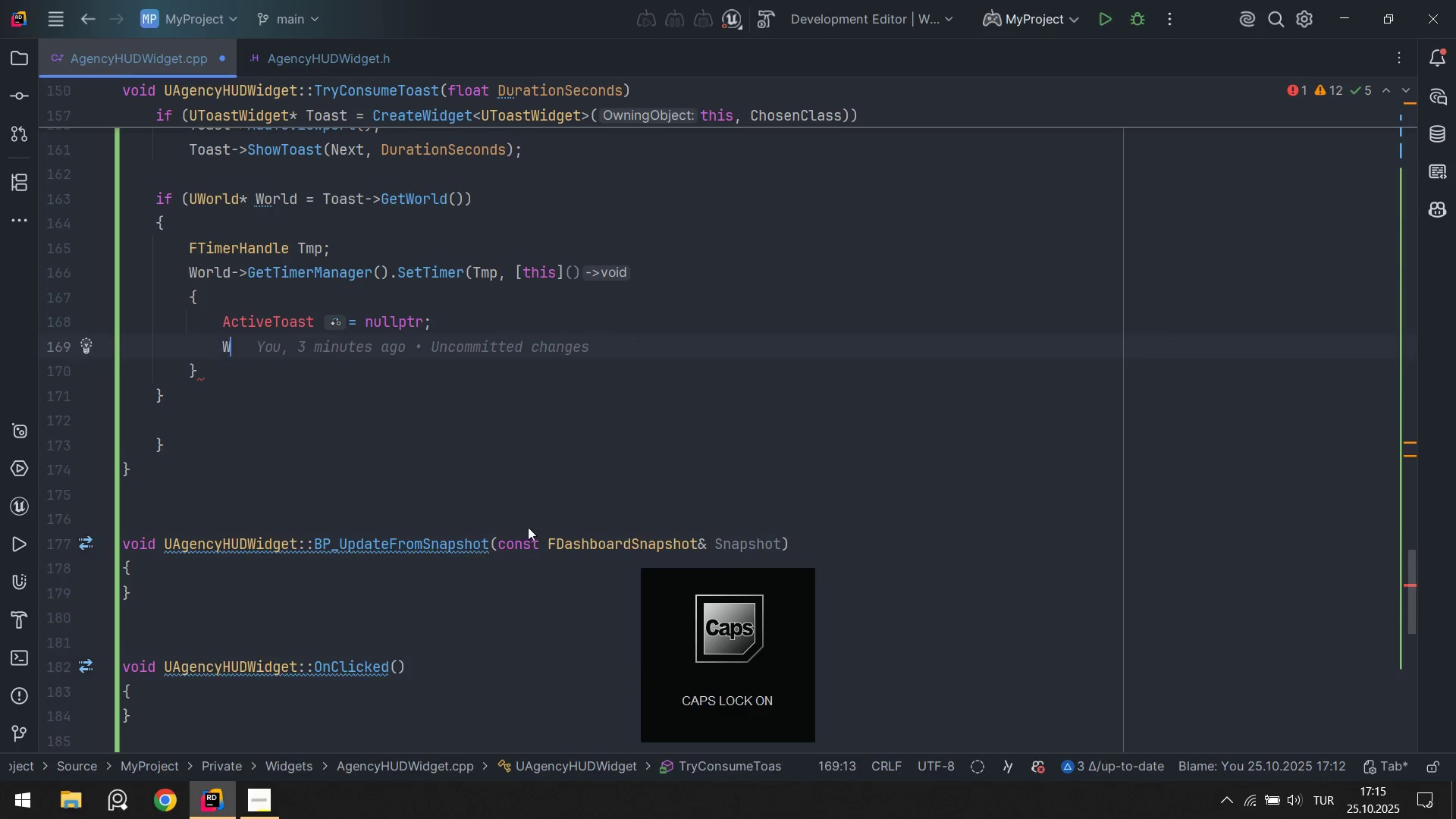 
key(W)
 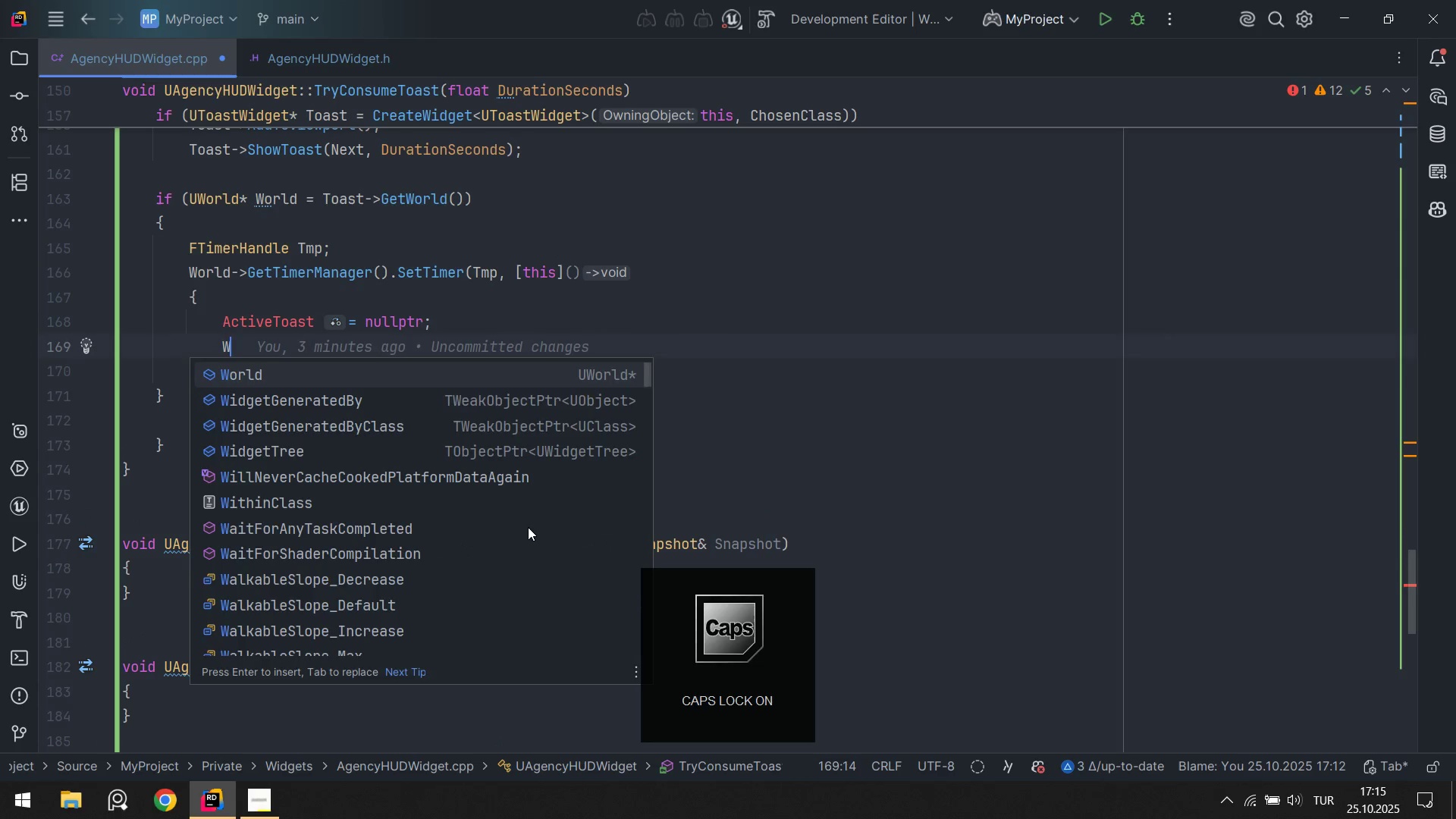 
key(CapsLock)
 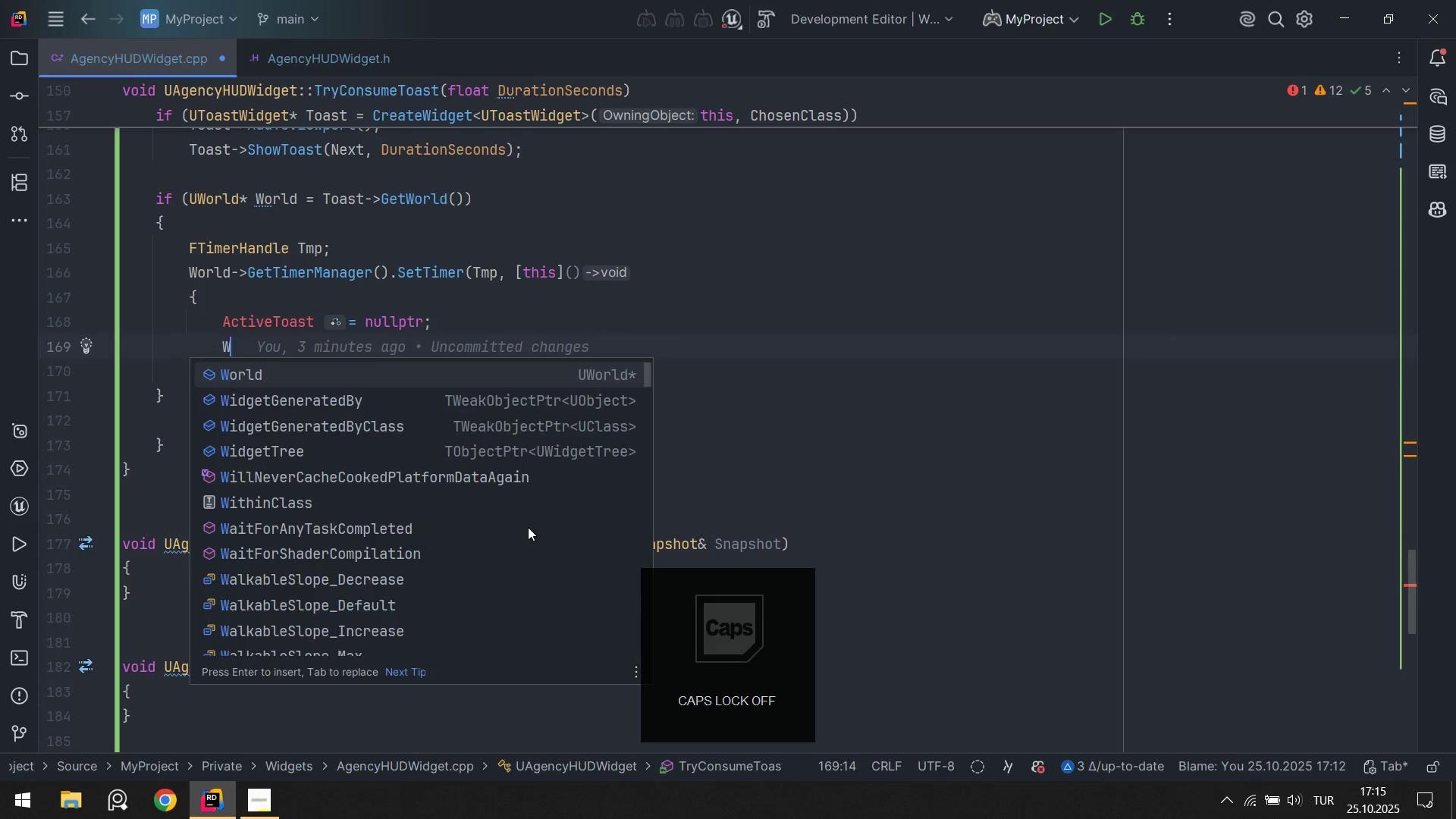 
key(O)
 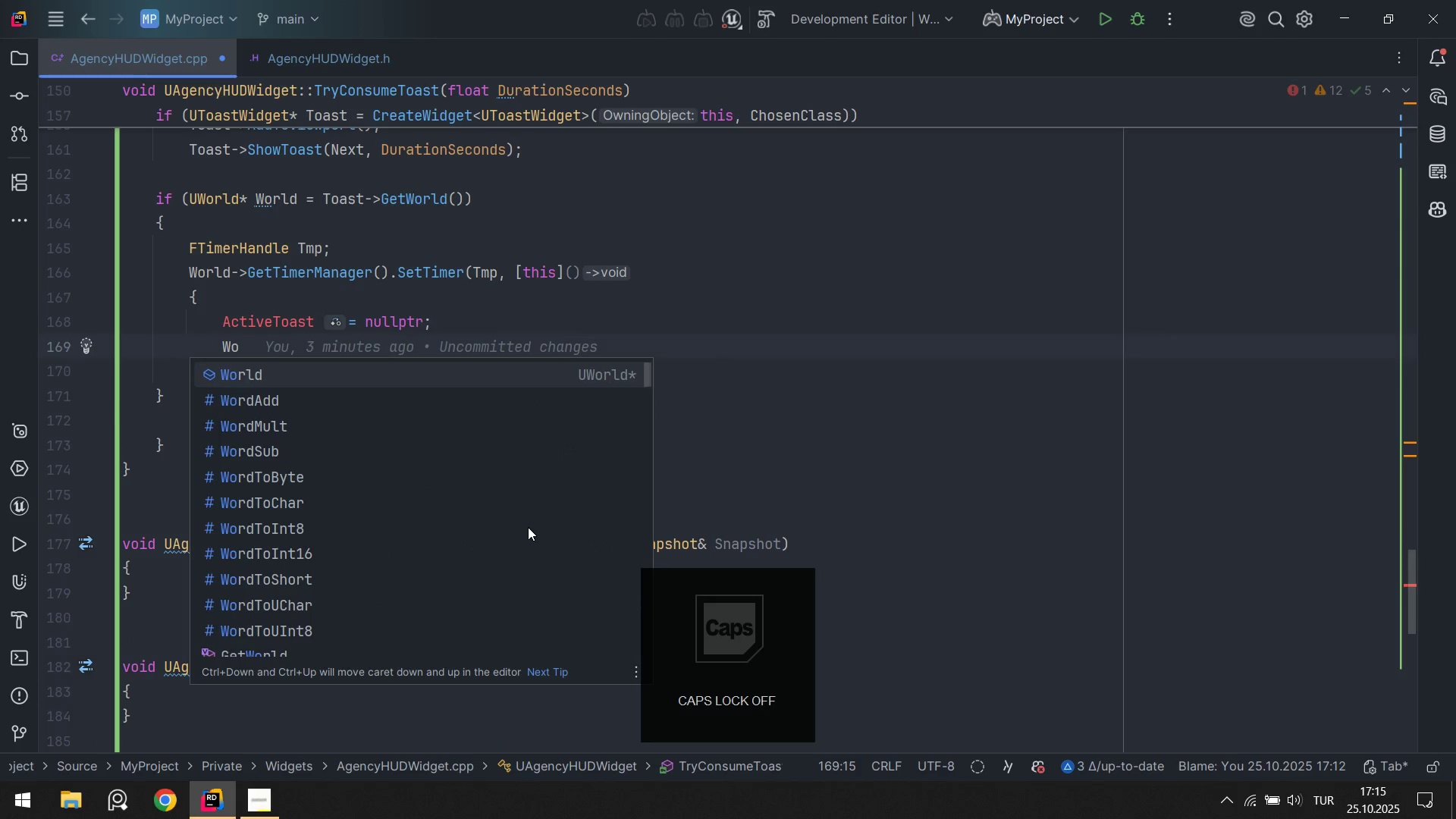 
key(Backspace)
 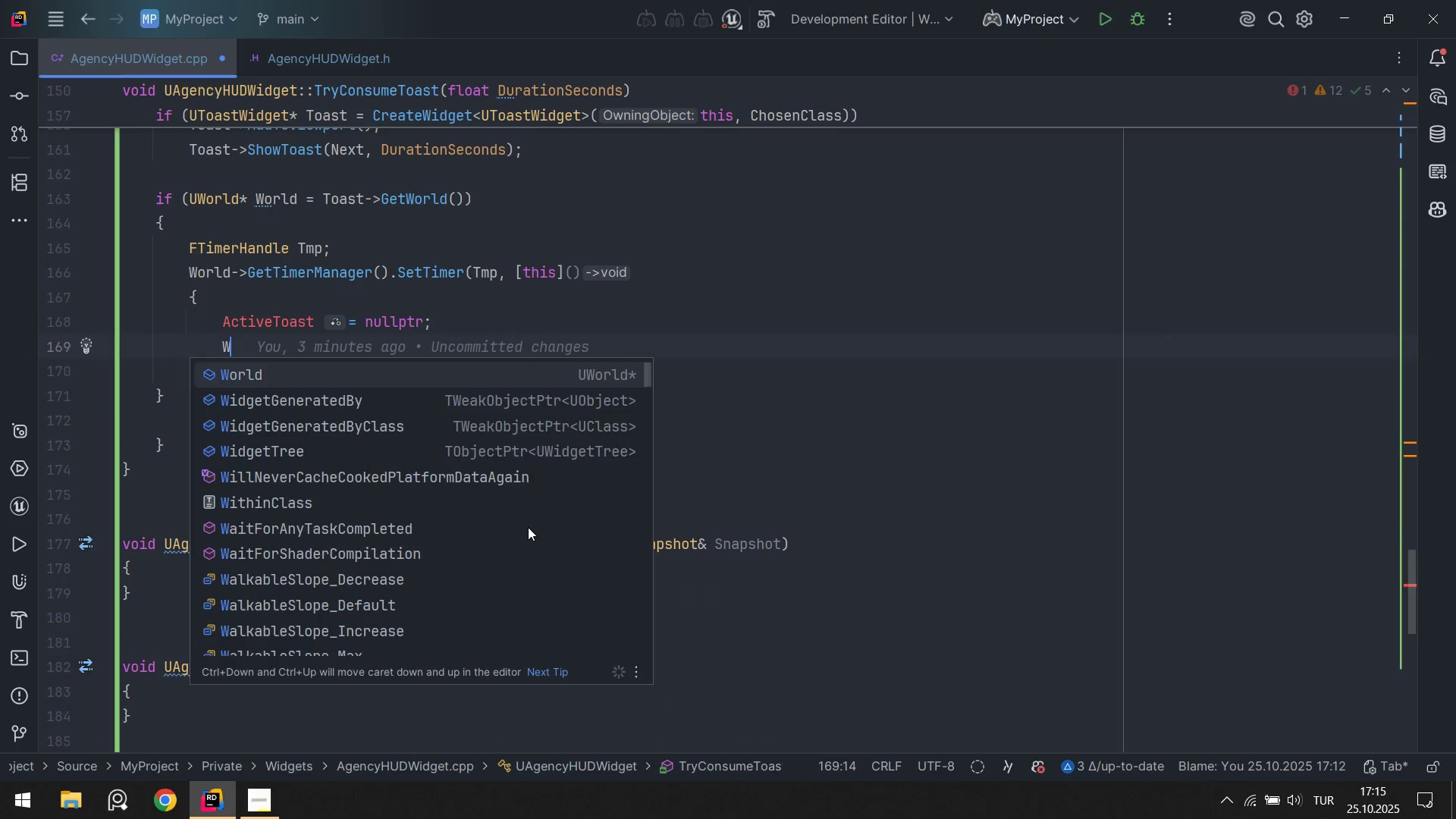 
key(Backspace)
 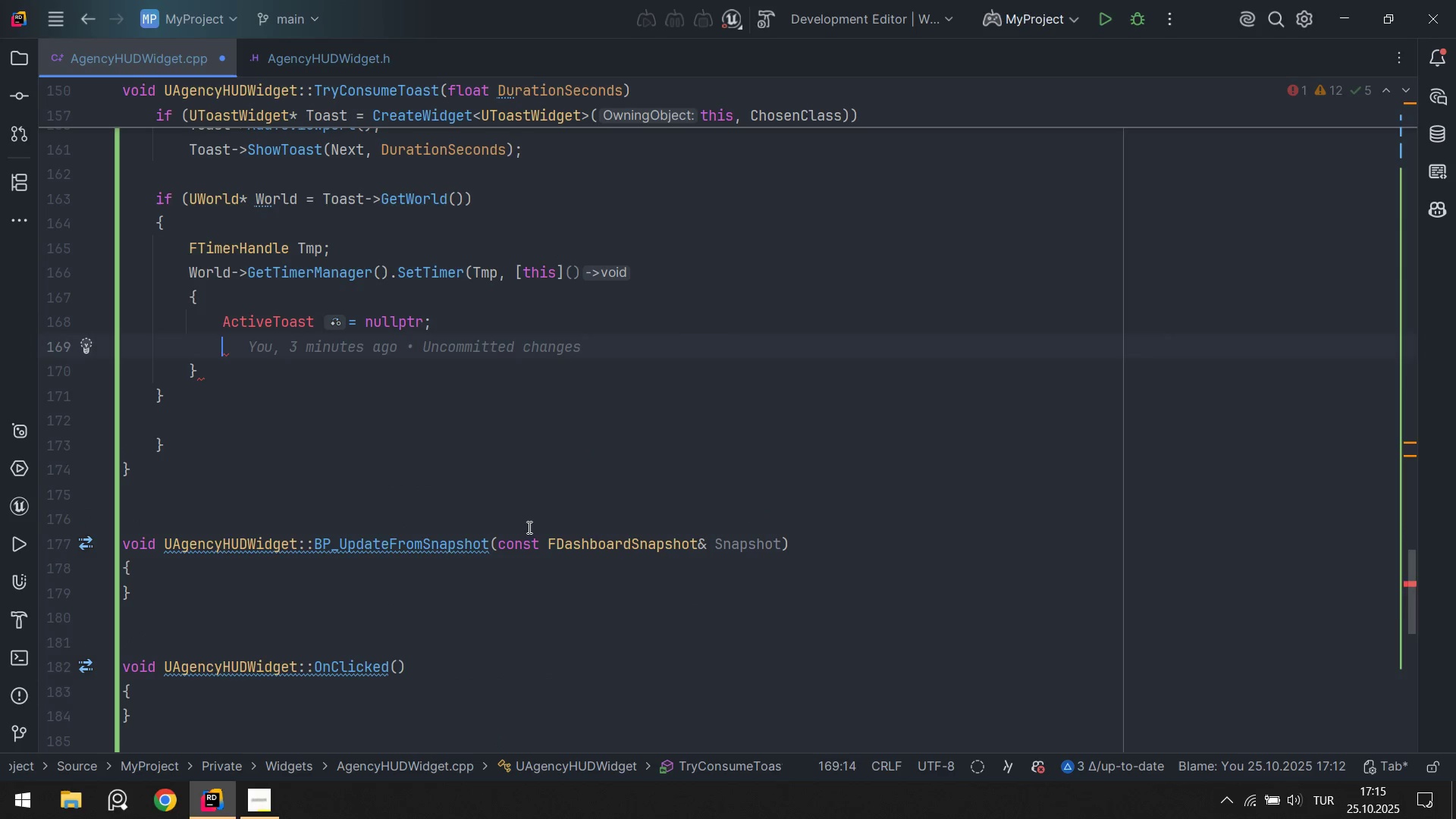 
key(CapsLock)
 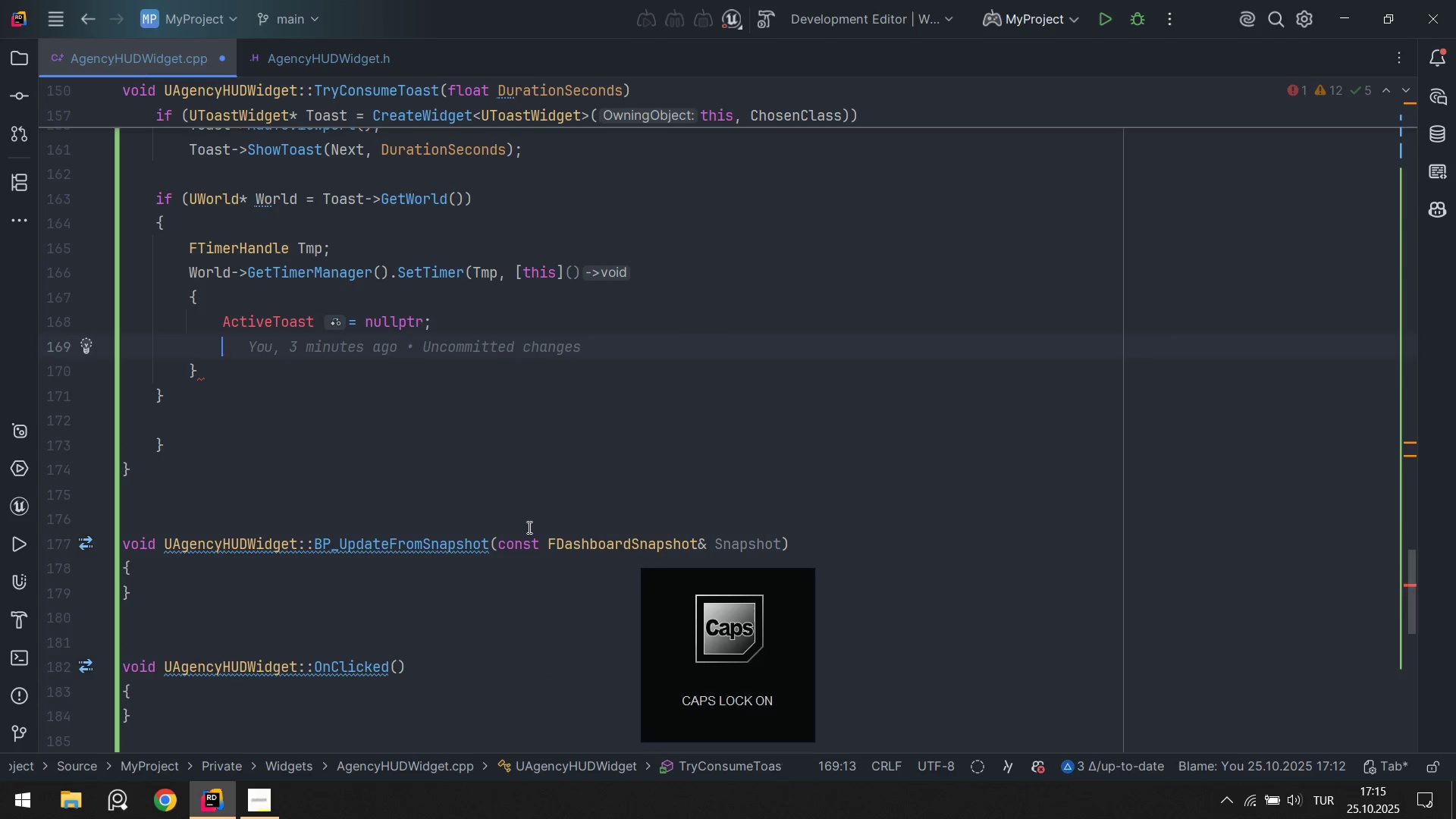 
key(T)
 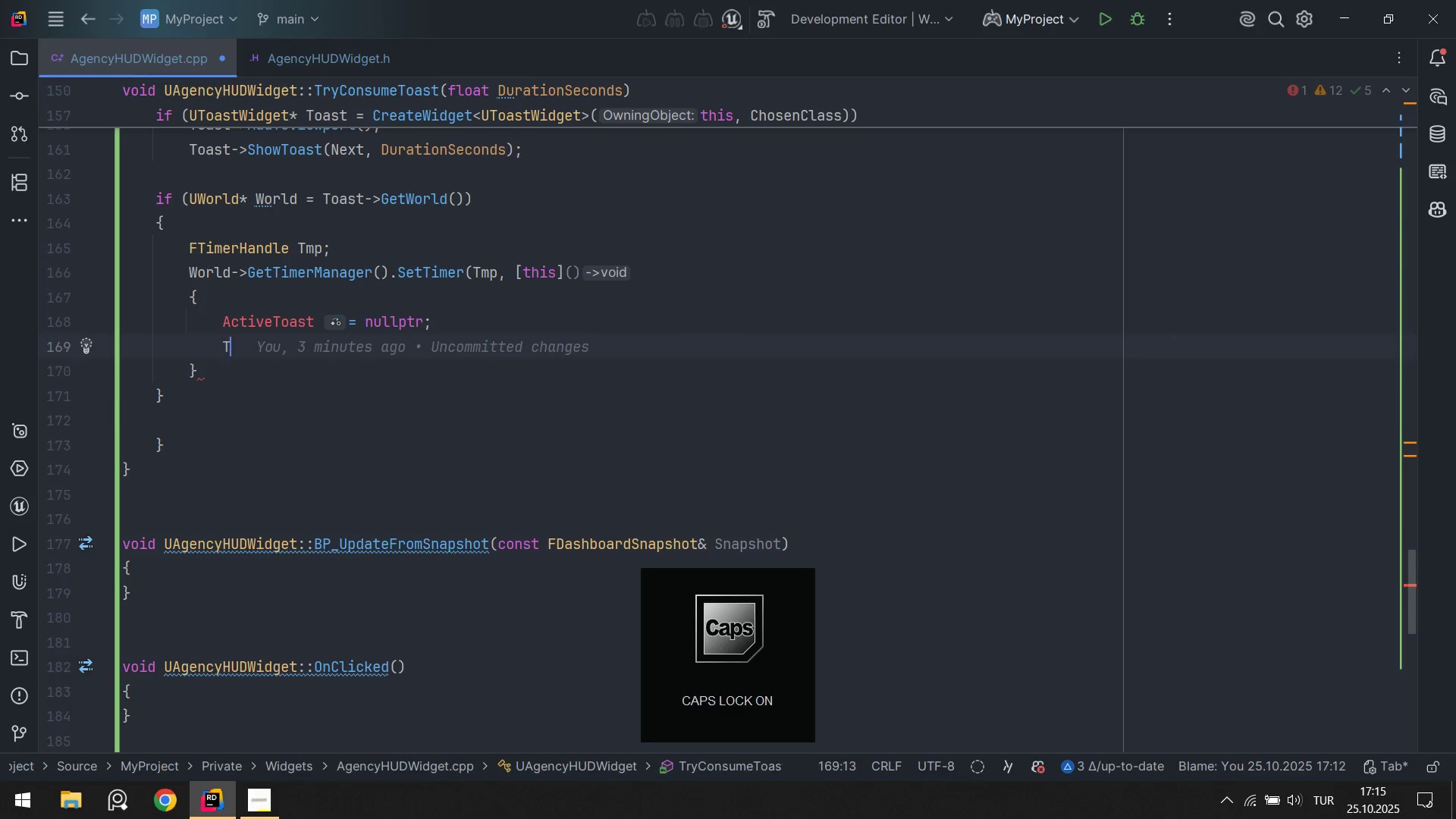 
key(CapsLock)
 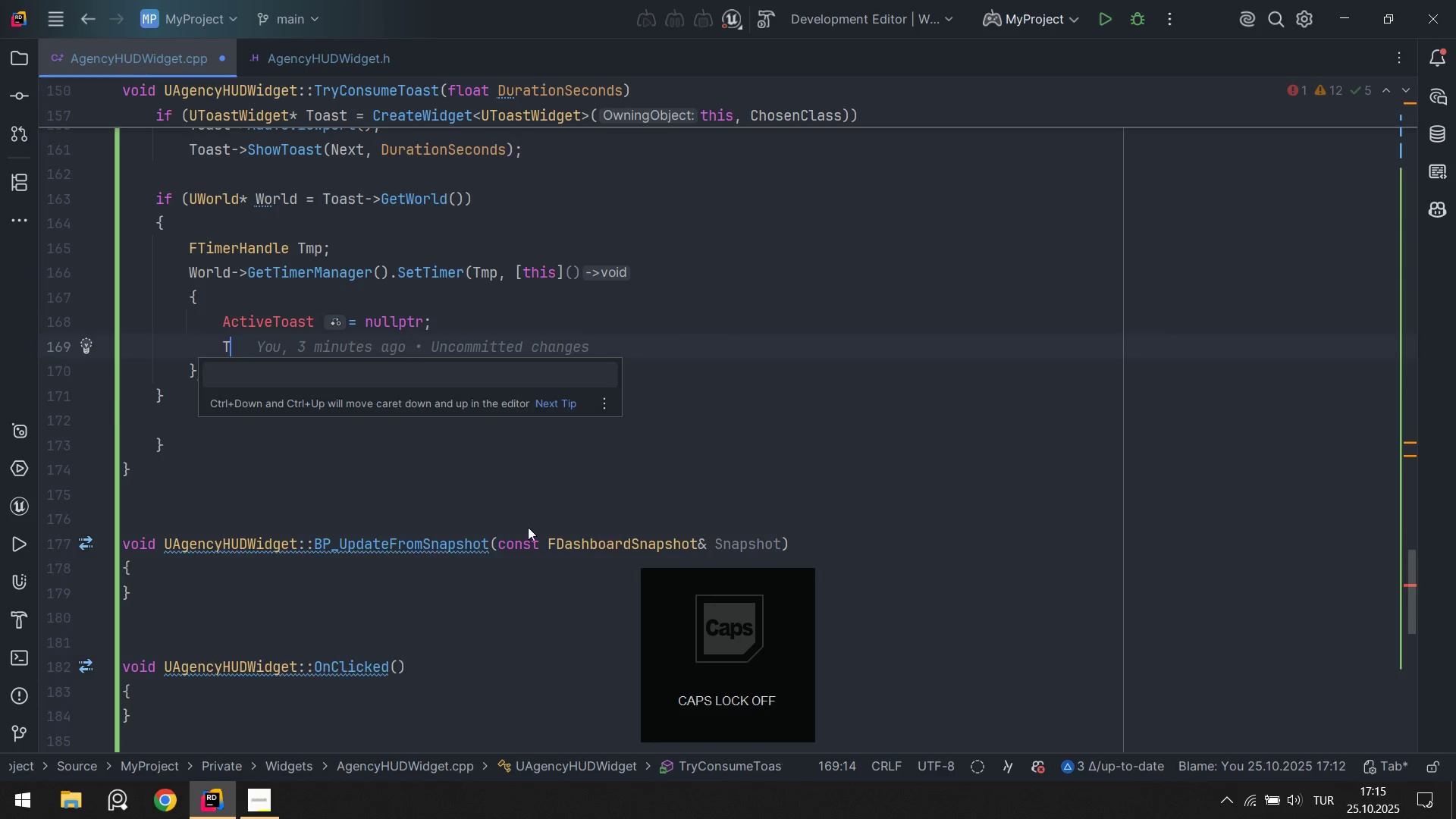 
key(R)
 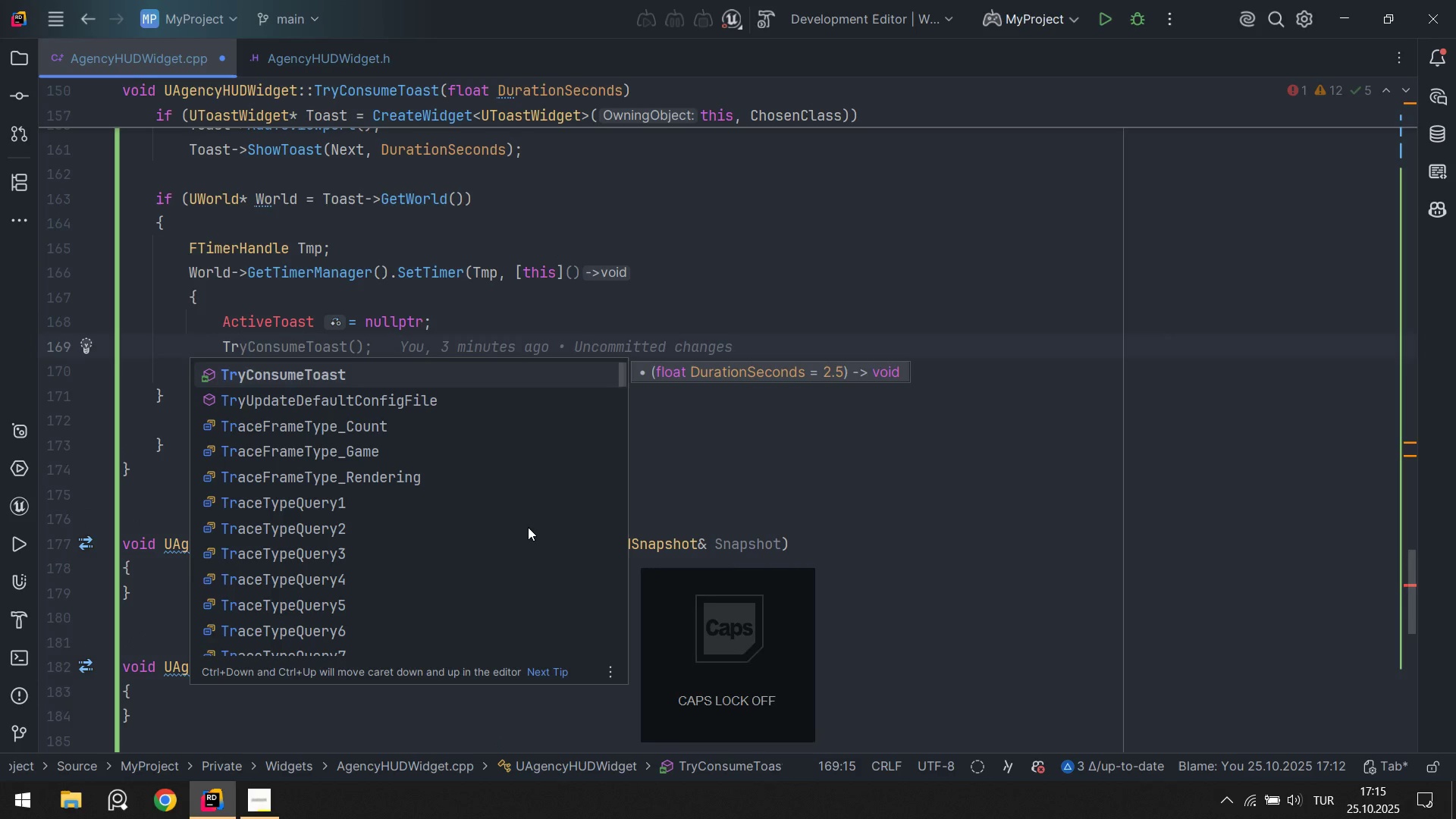 
key(Tab)
 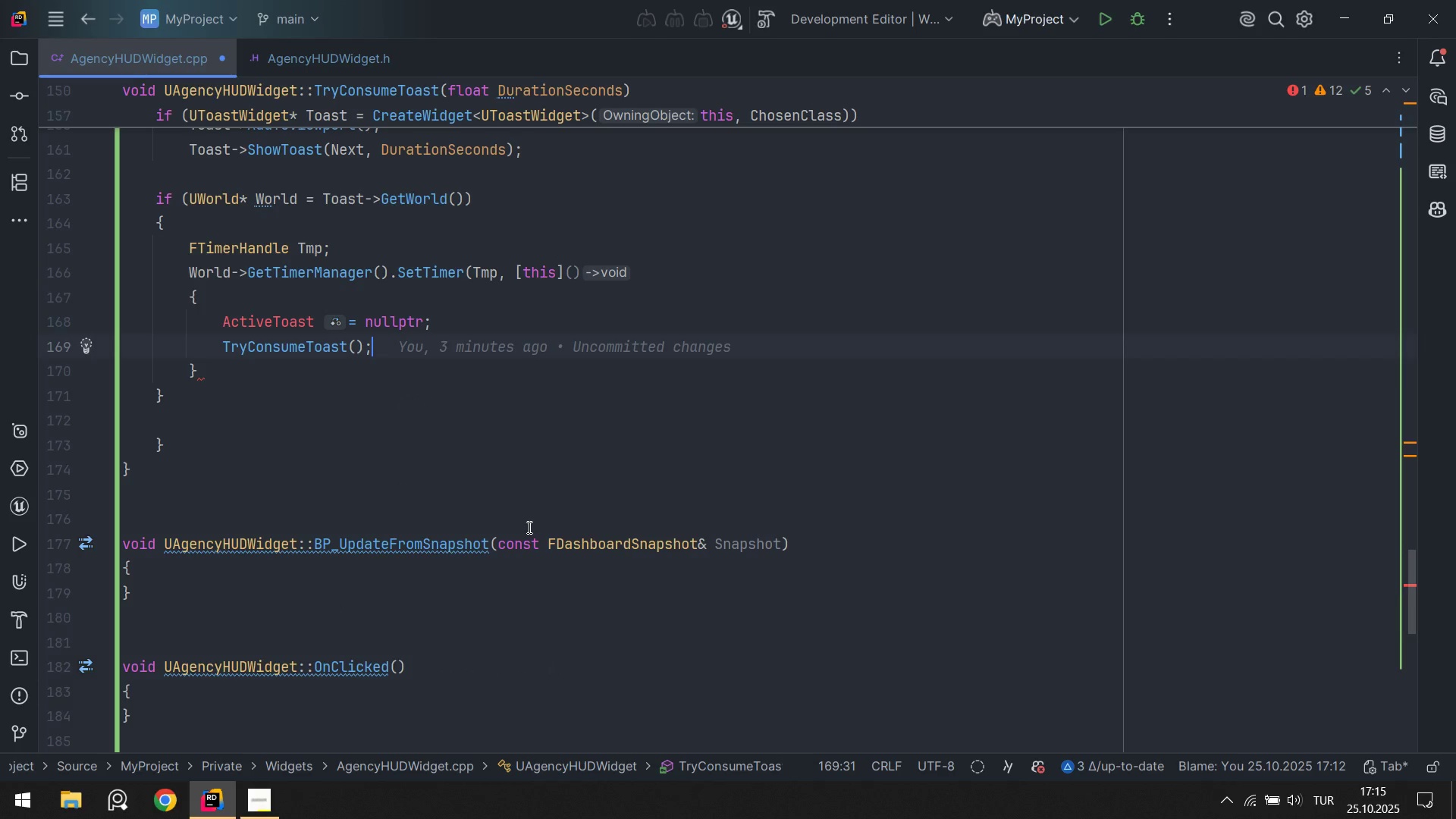 
key(Enter)
 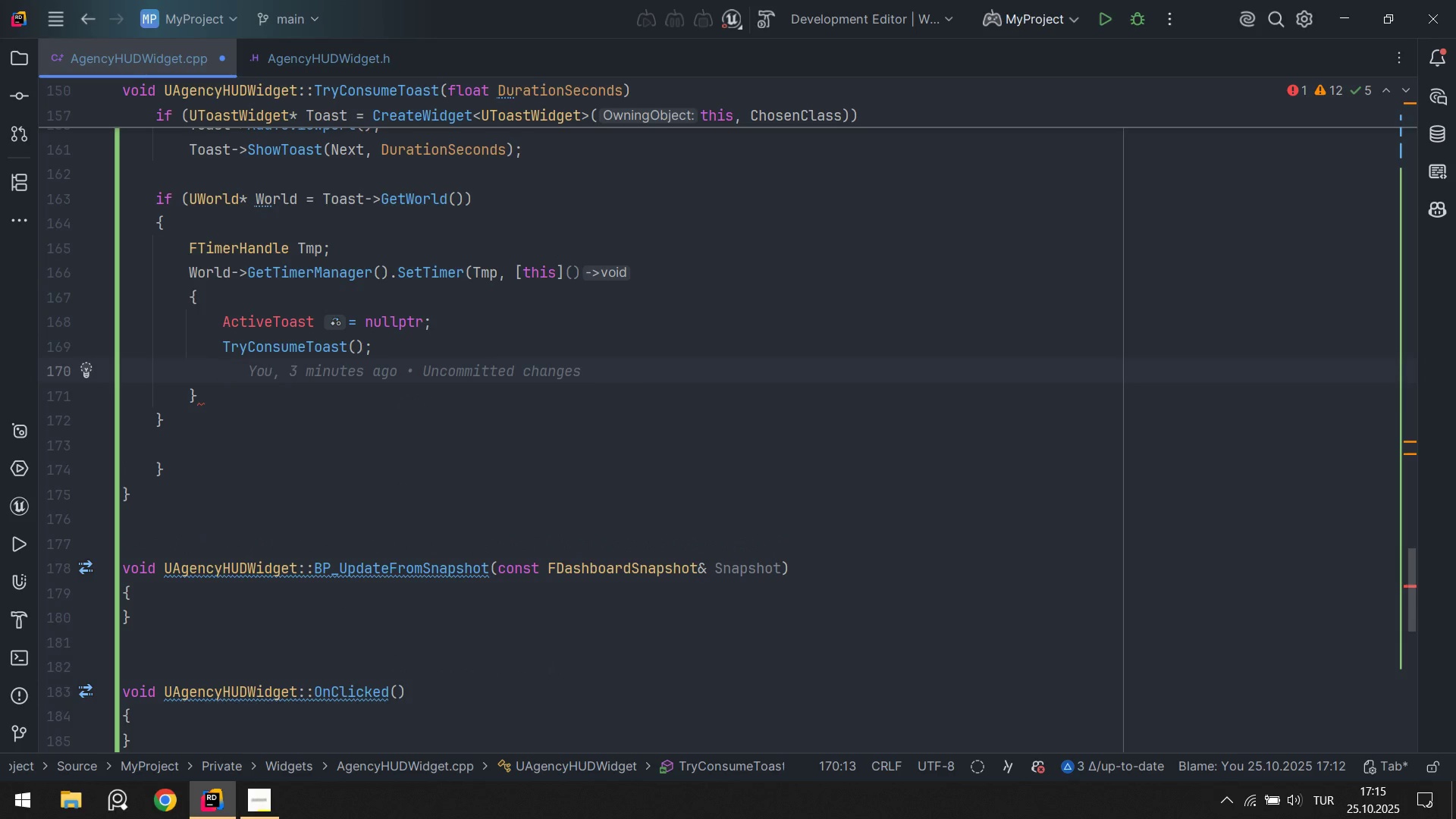 
hold_key(key=ControlLeft, duration=0.33)
 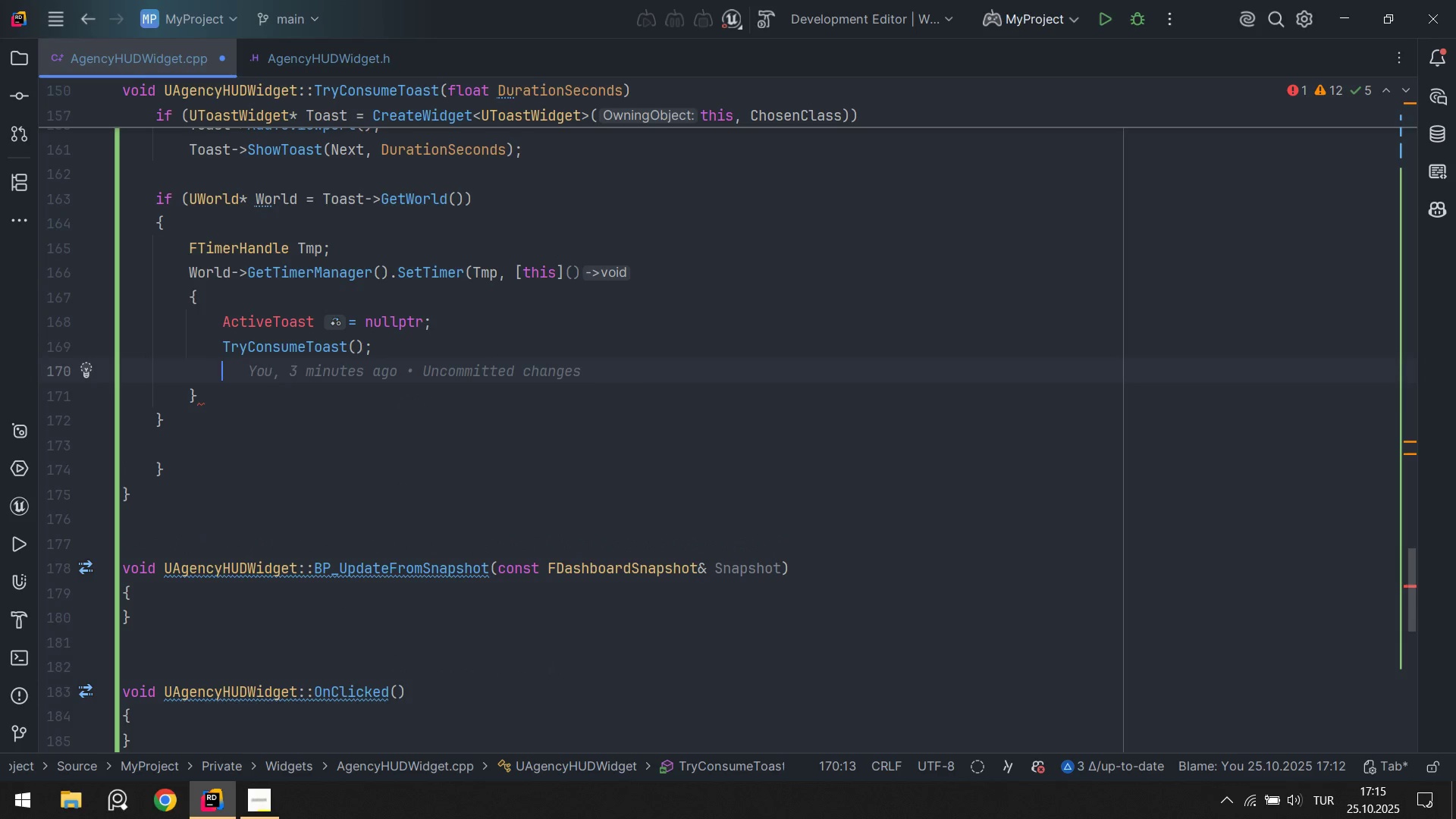 
key(ArrowDown)
 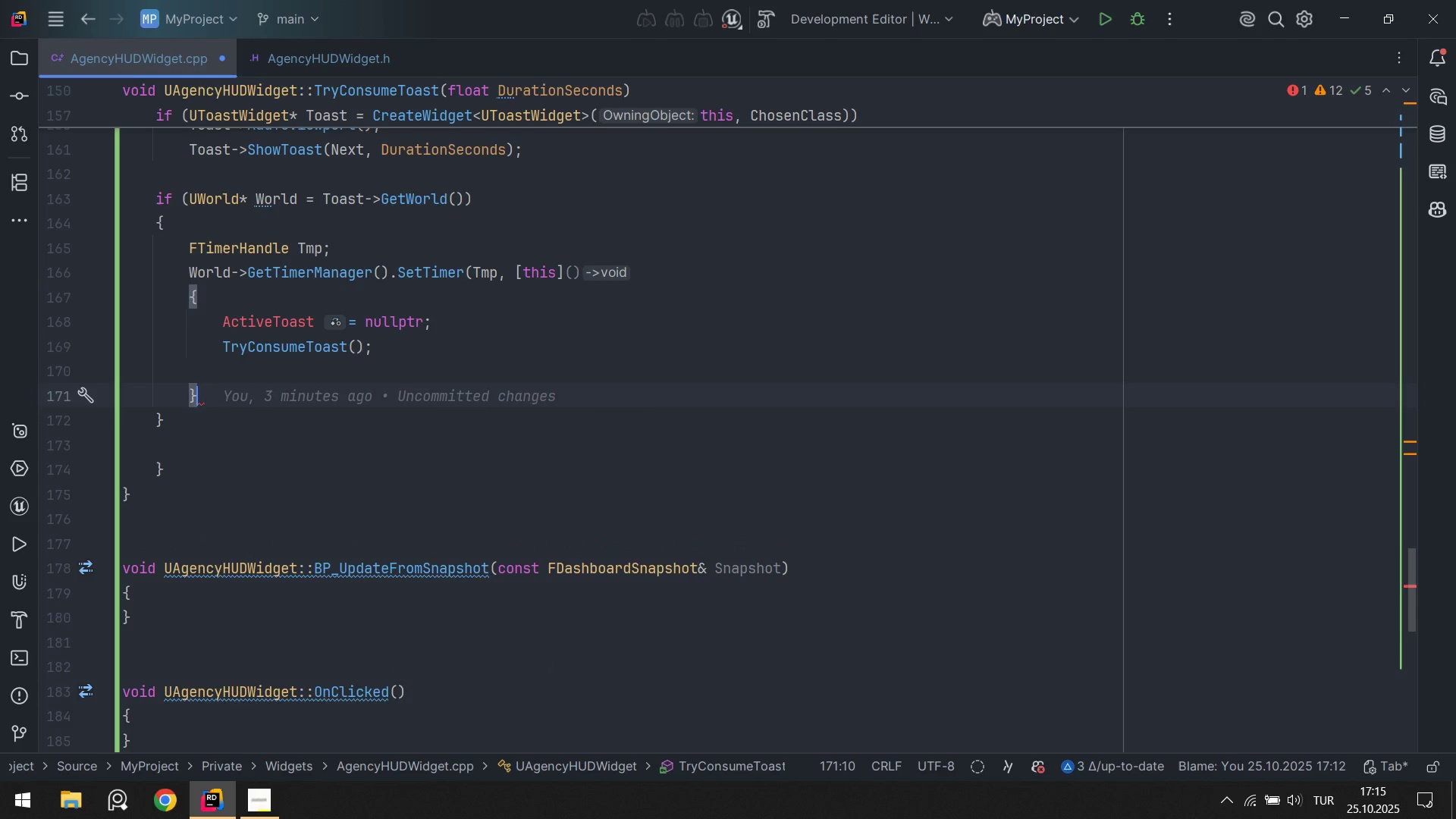 
type(. Fm)
key(Backspace)
type(Math>>*)
key(Backspace)
type(Cl)
key(Tab)
key(Backspace)
key(Backspace)
key(Backspace)
key(Backspace)
key(Backspace)
key(Backspace)
type(Max)
 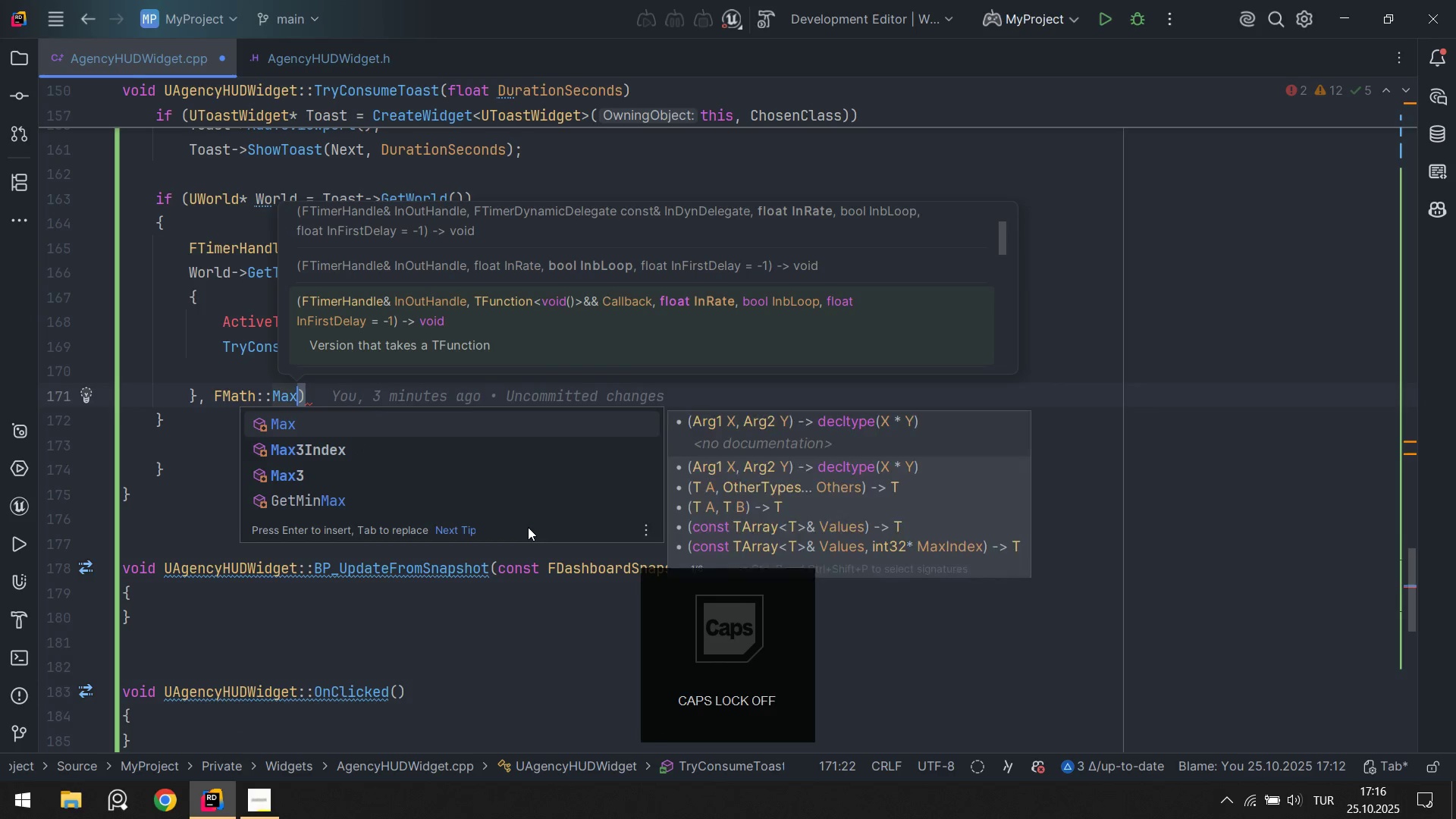 
key(Enter)
 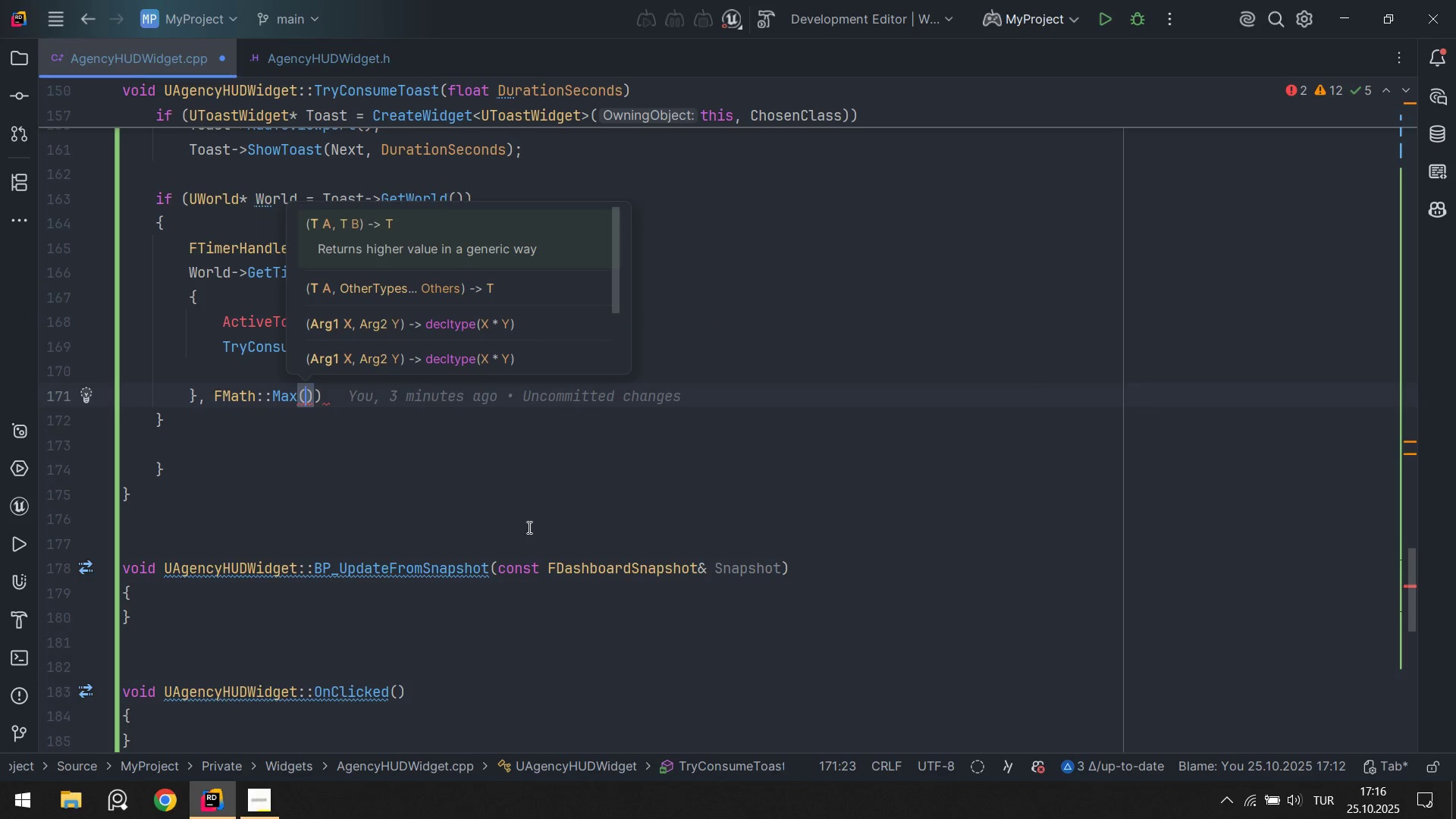 
type(0.5f. Dura)
key(Tab)
type(. )
key(Backspace)
key(Backspace)
type( + 0.1f)
 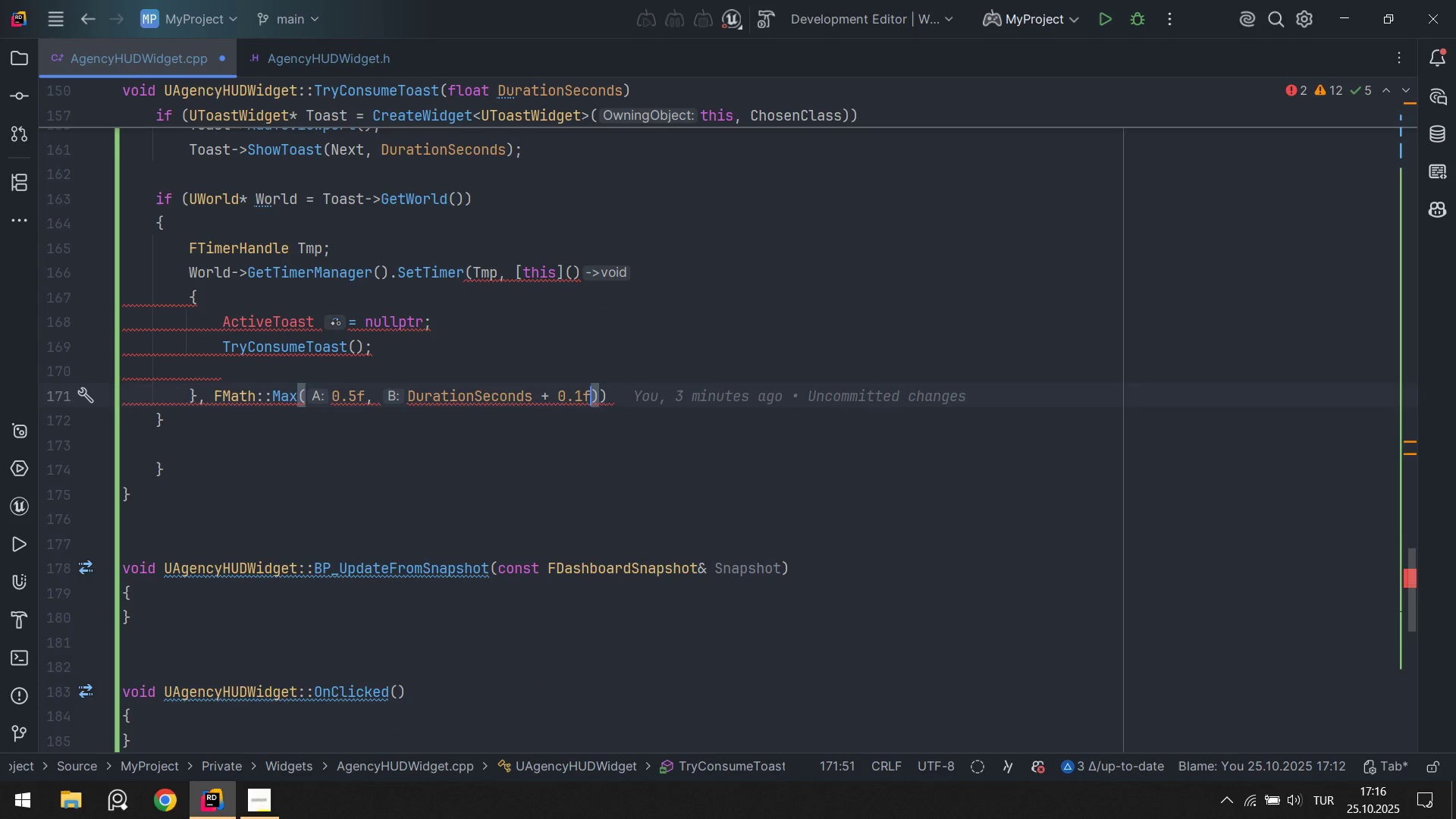 
key(ArrowRight)
 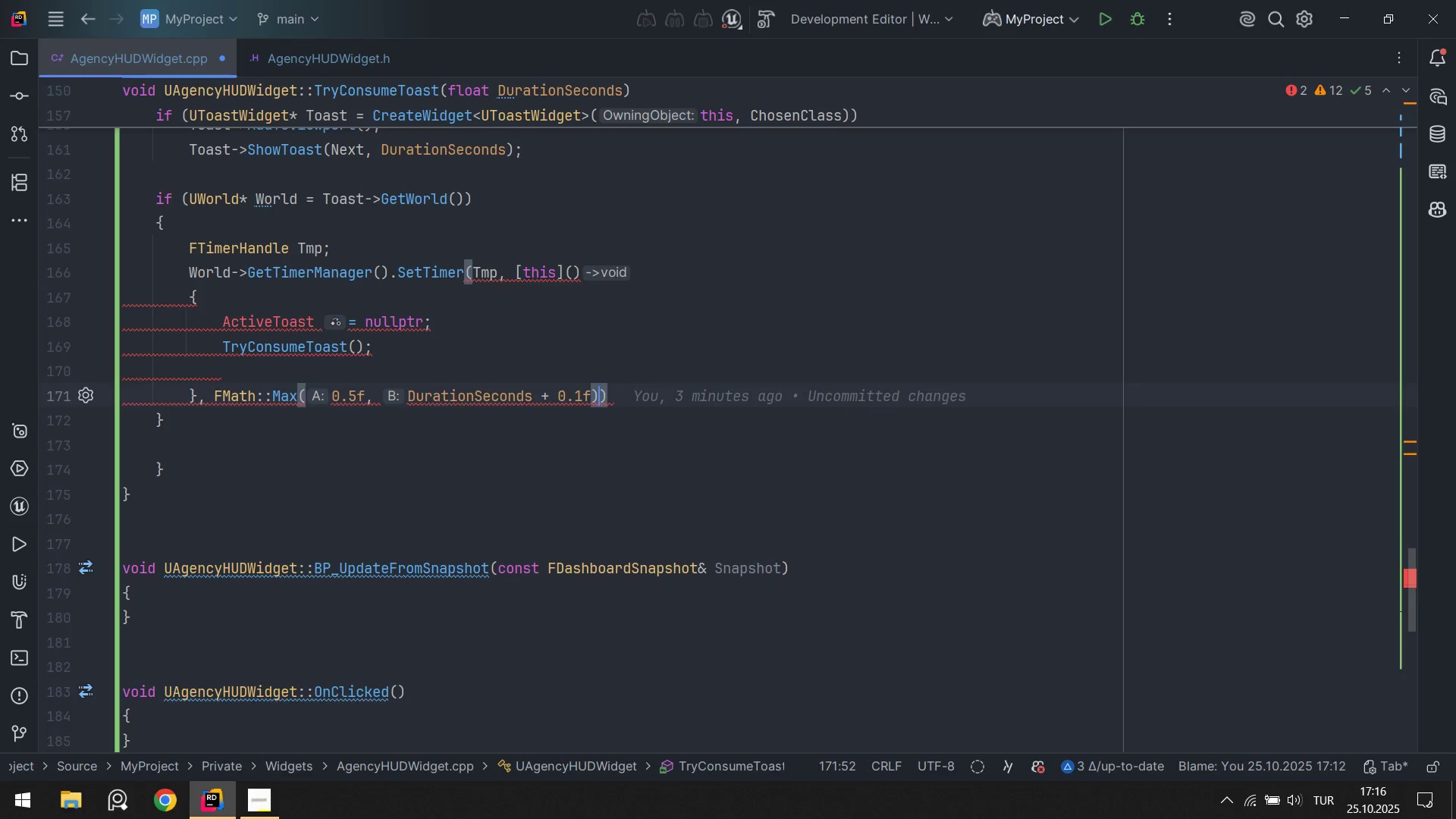 
type(. false)
 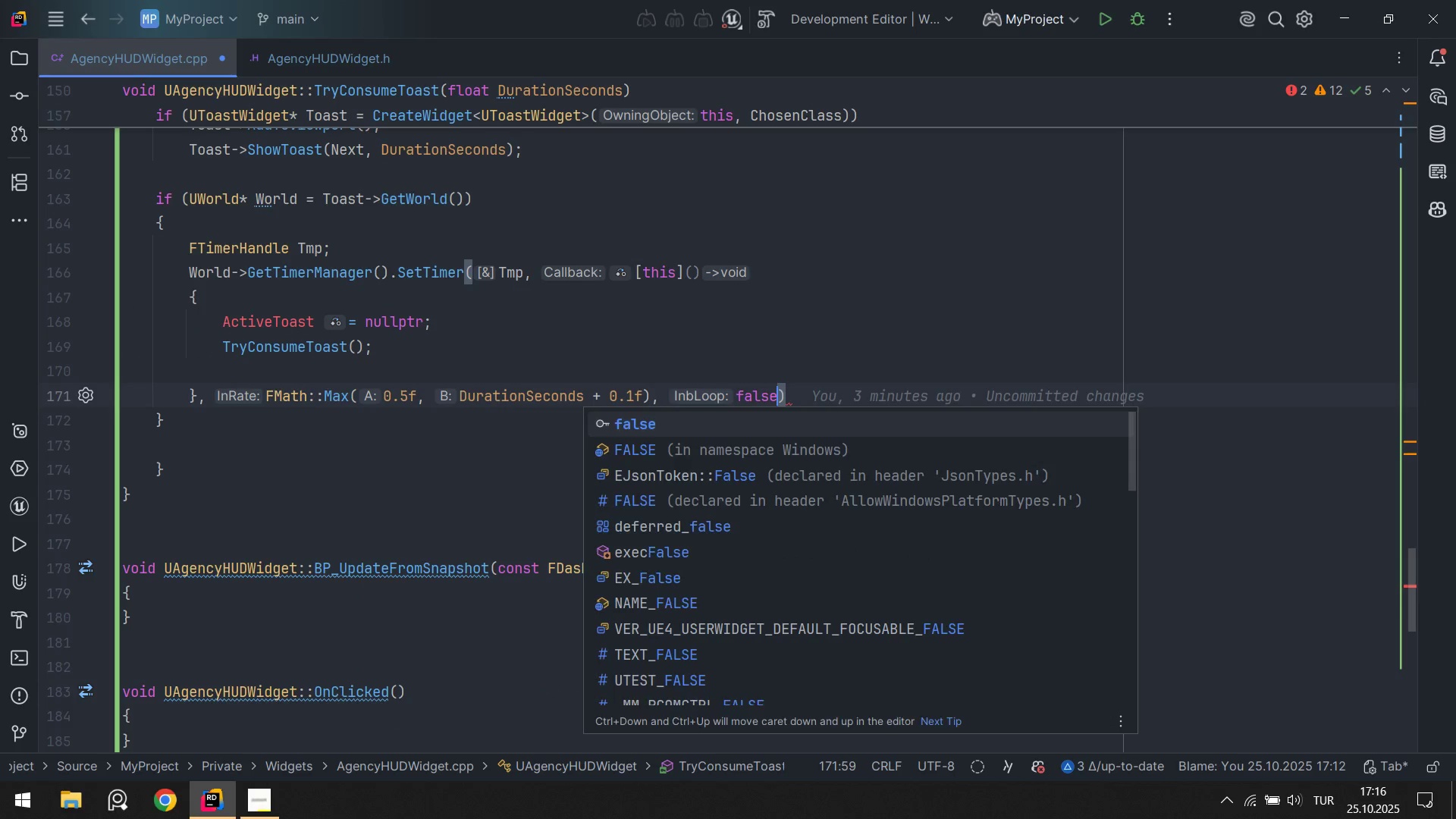 
key(ArrowRight)
 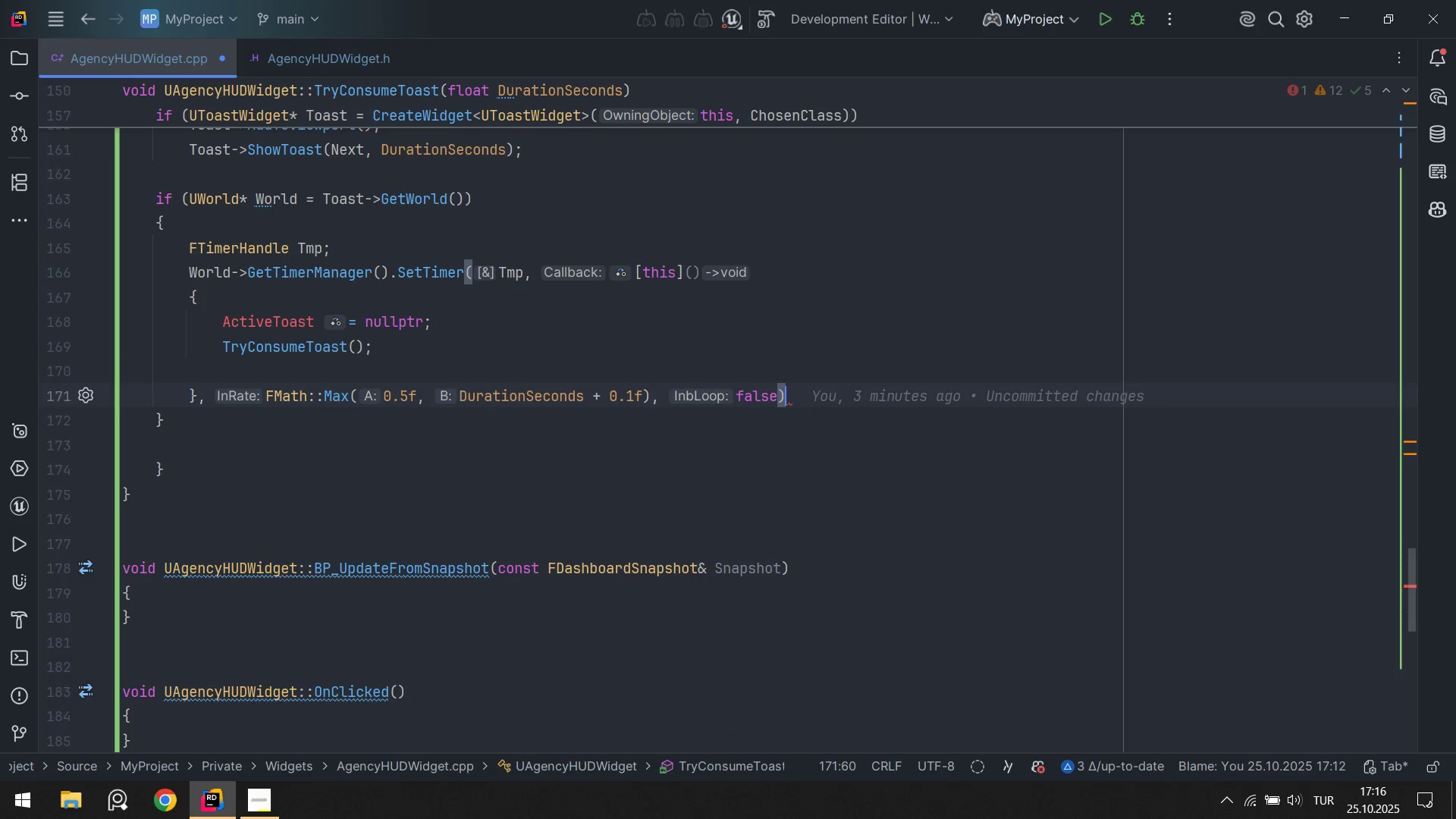 
key(Alt+Numpad5)
 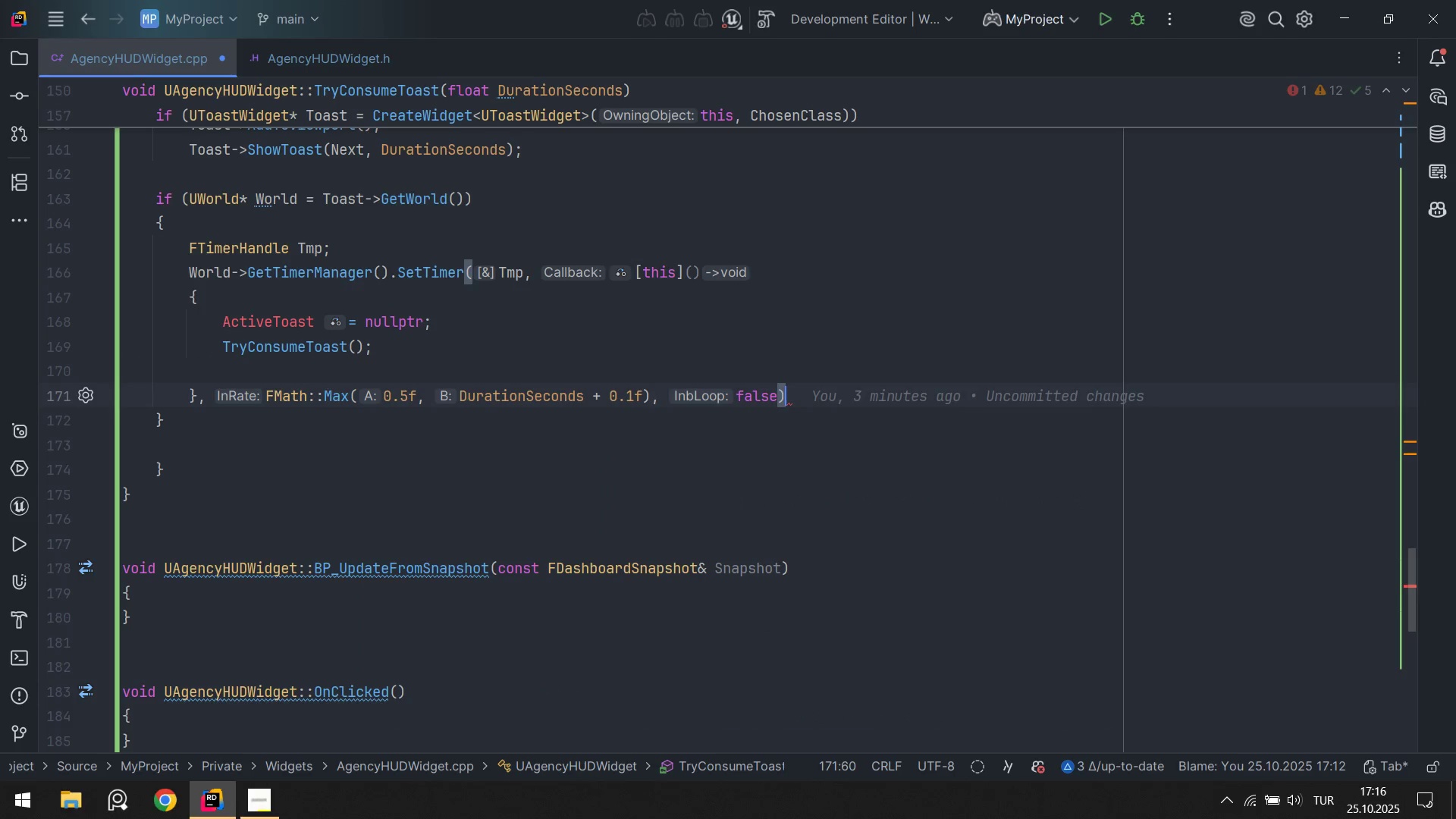 
key(Alt+Numpad9)
 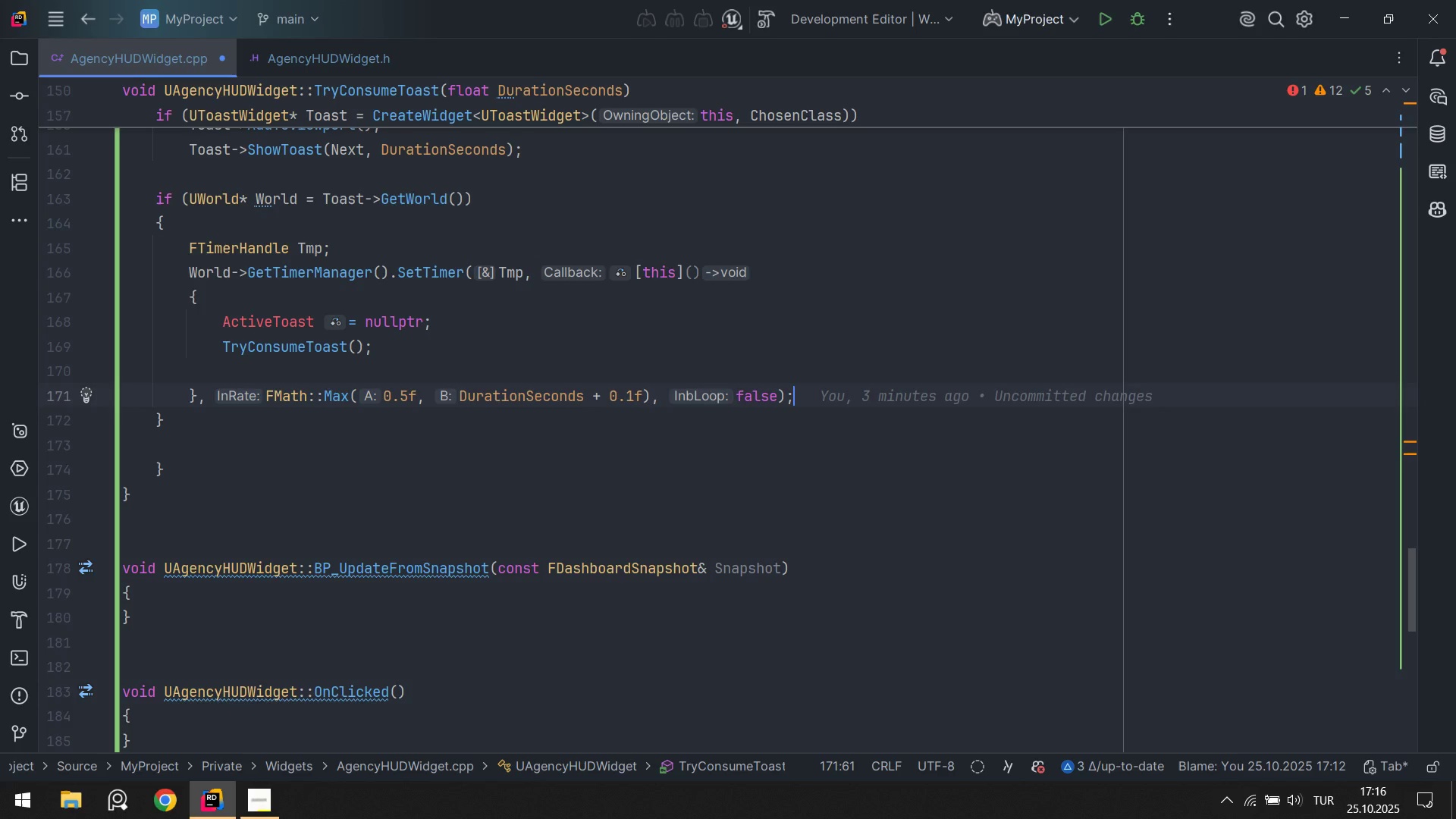 
key(Alt+AltLeft)
 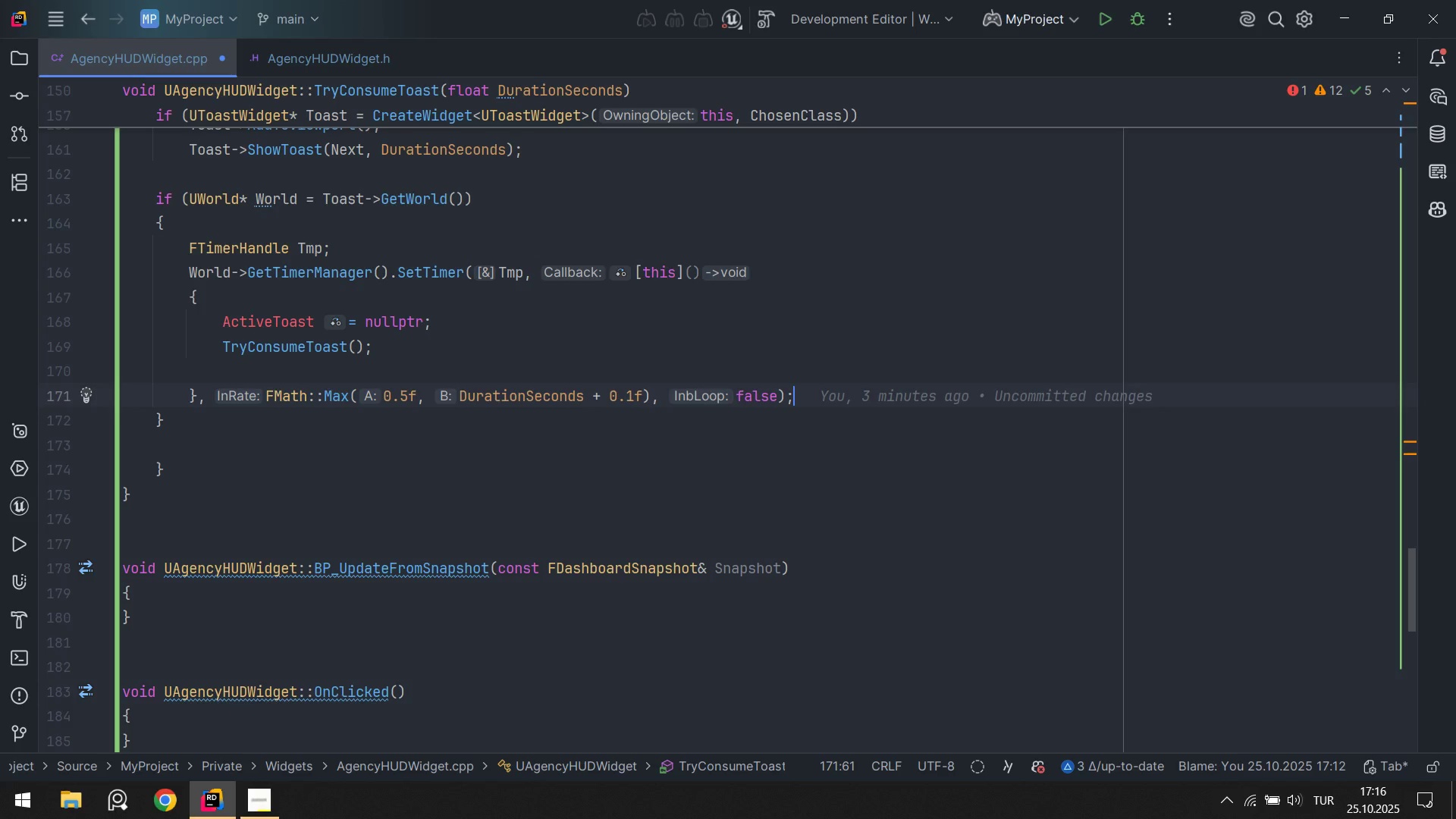 
key(Alt+Shift+ShiftLeft)
 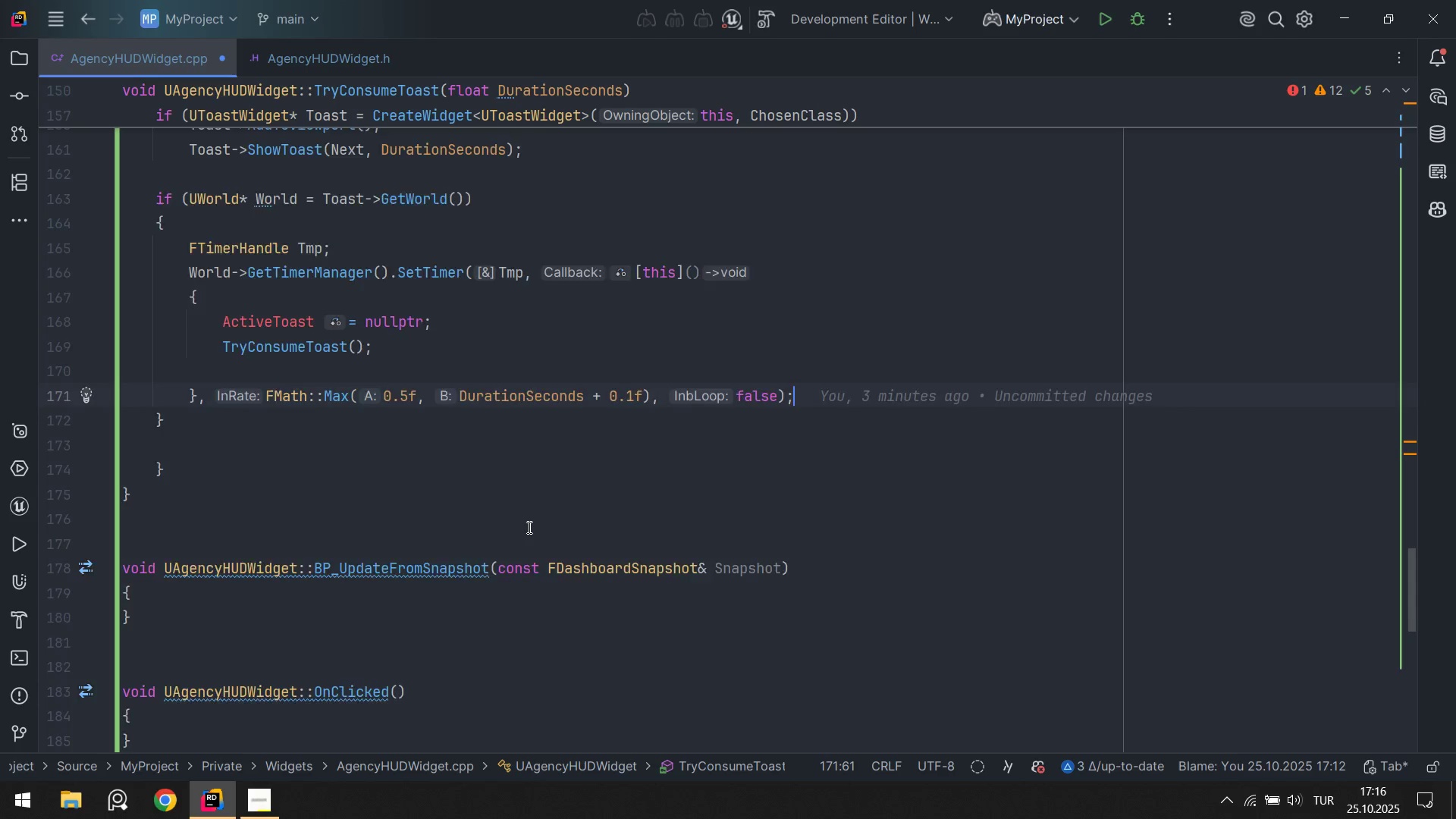 
key(Alt+Shift+F)
 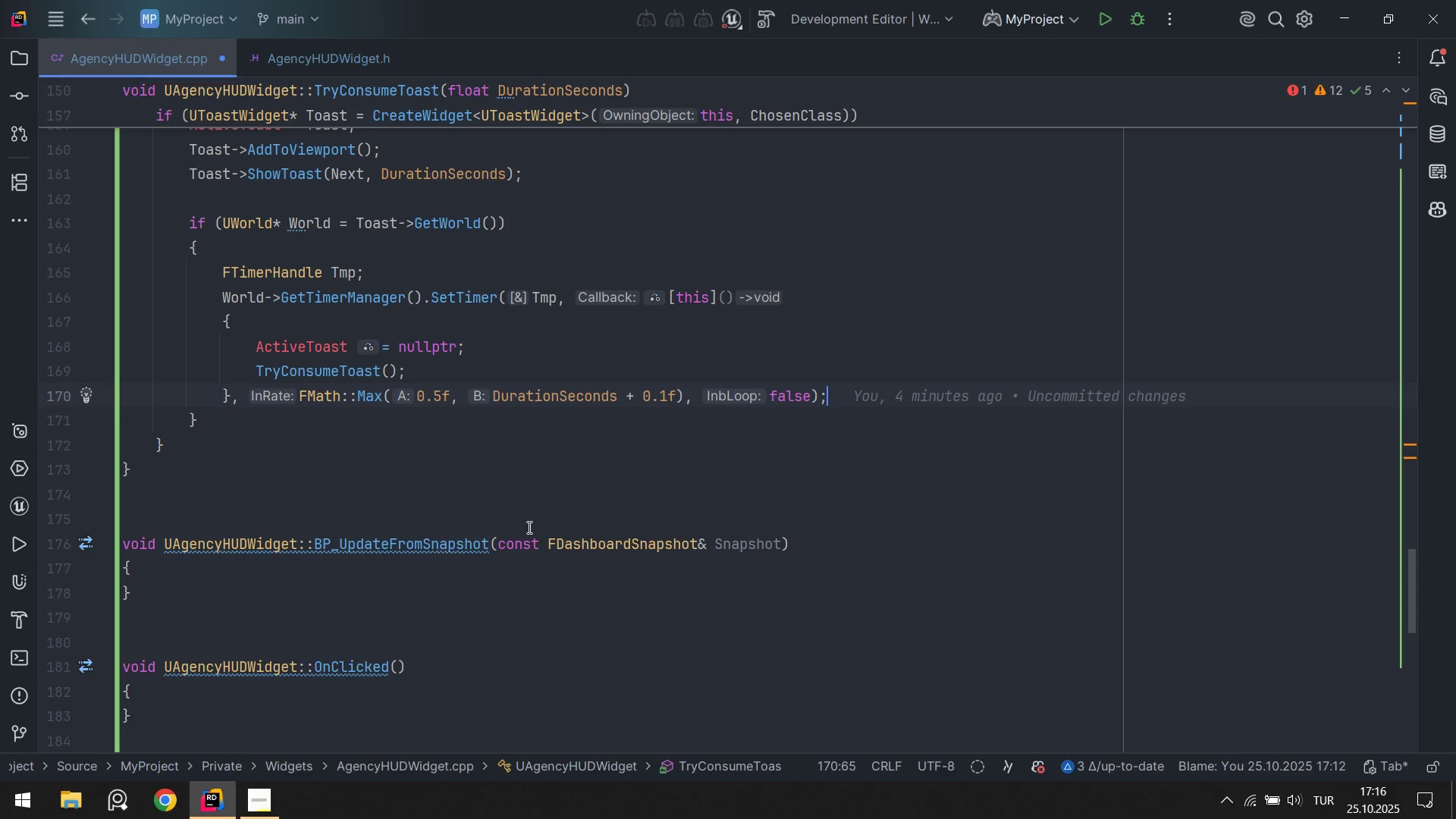 
key(Control+S)
 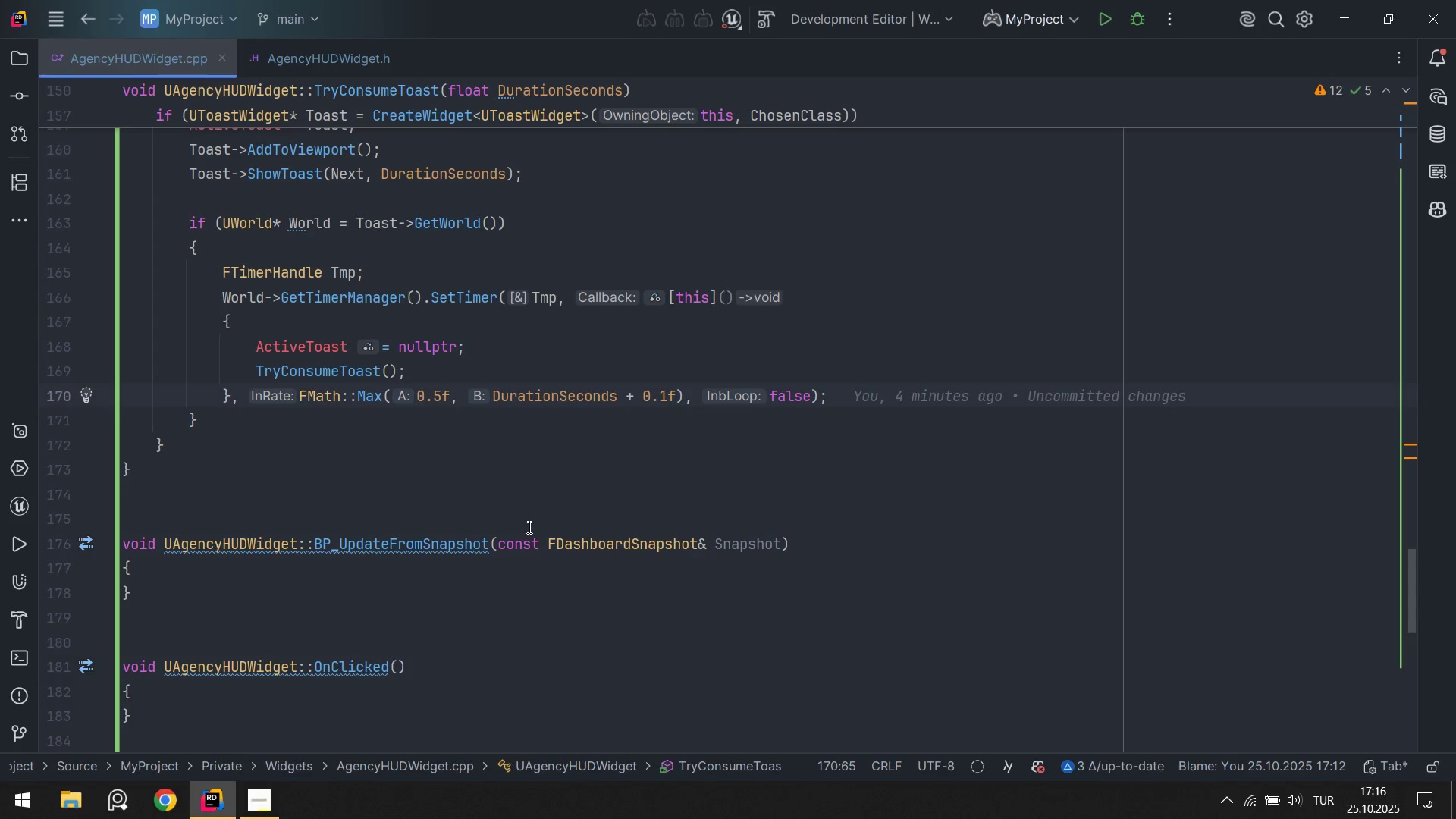 
key(ArrowDown)
 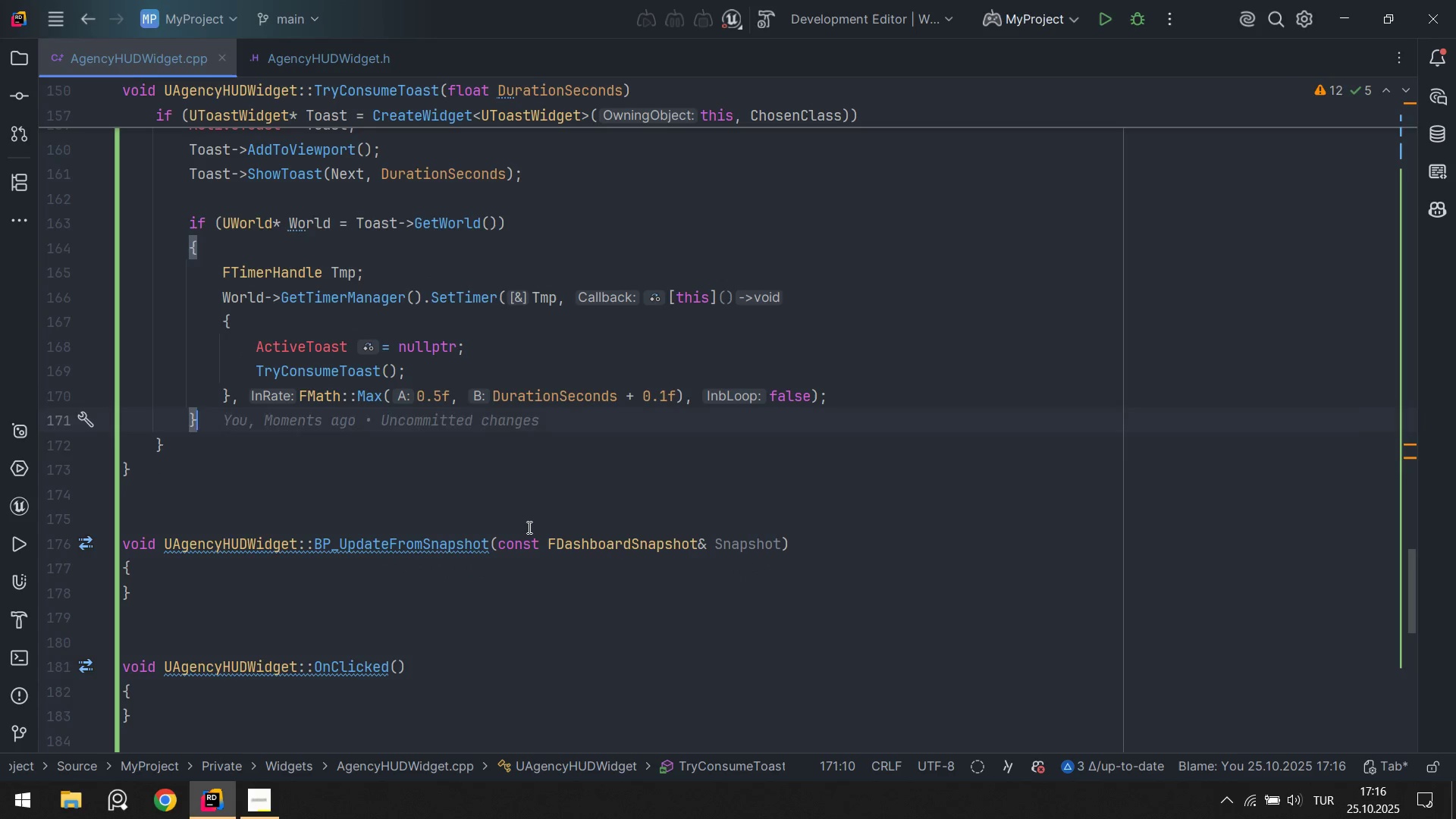 
key(ArrowDown)
 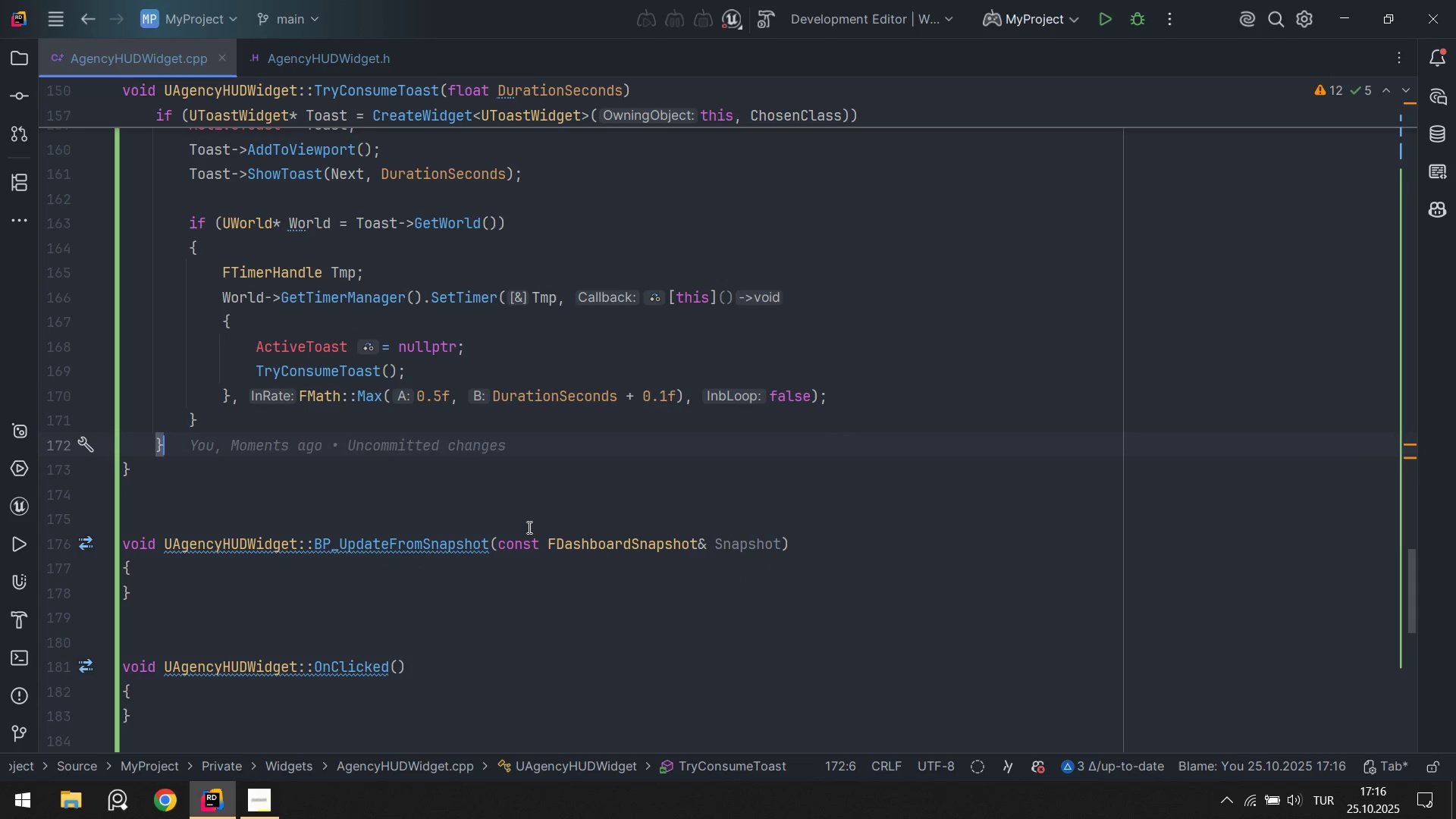 
key(ArrowDown)
 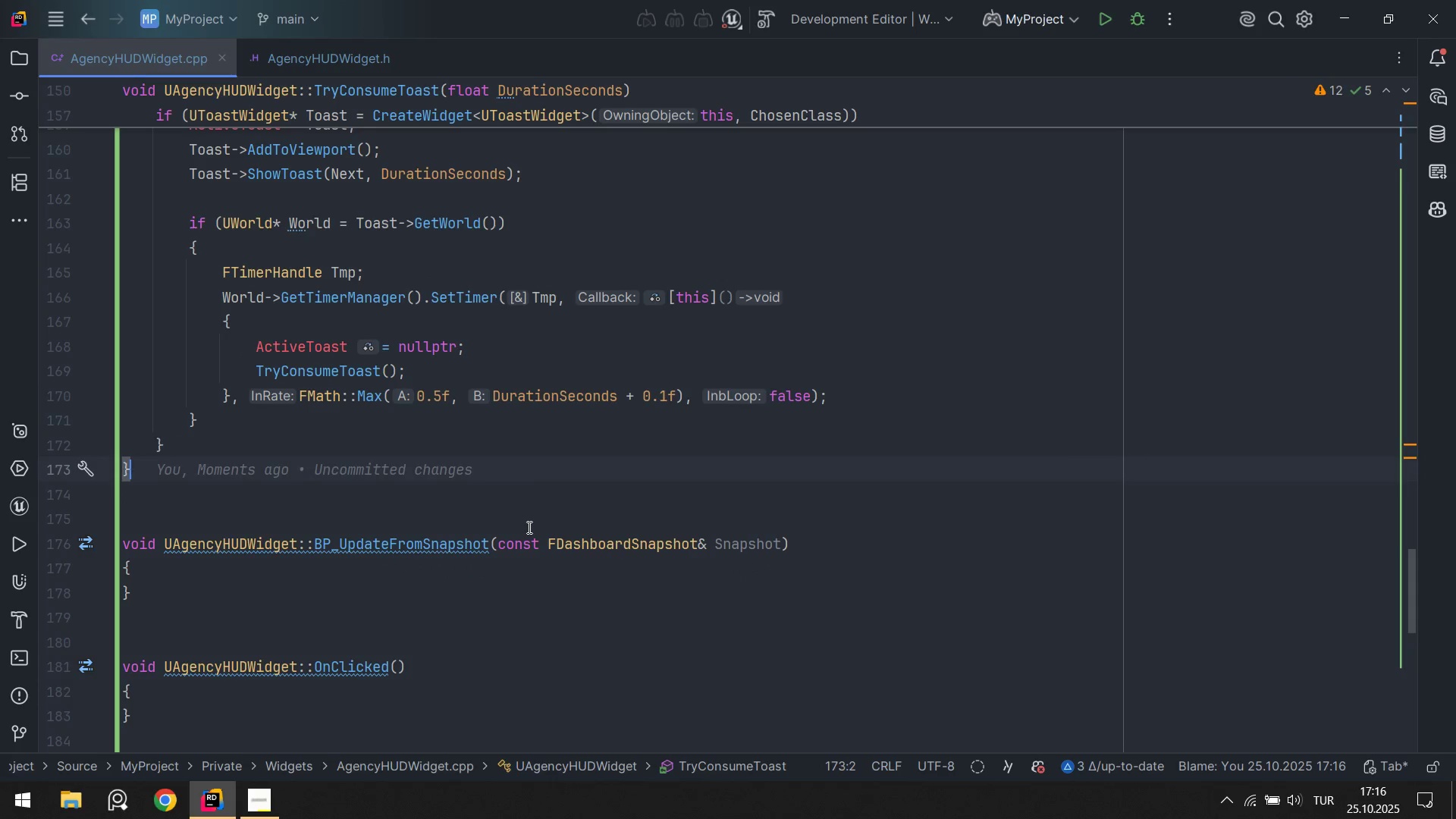 
key(ArrowDown)
 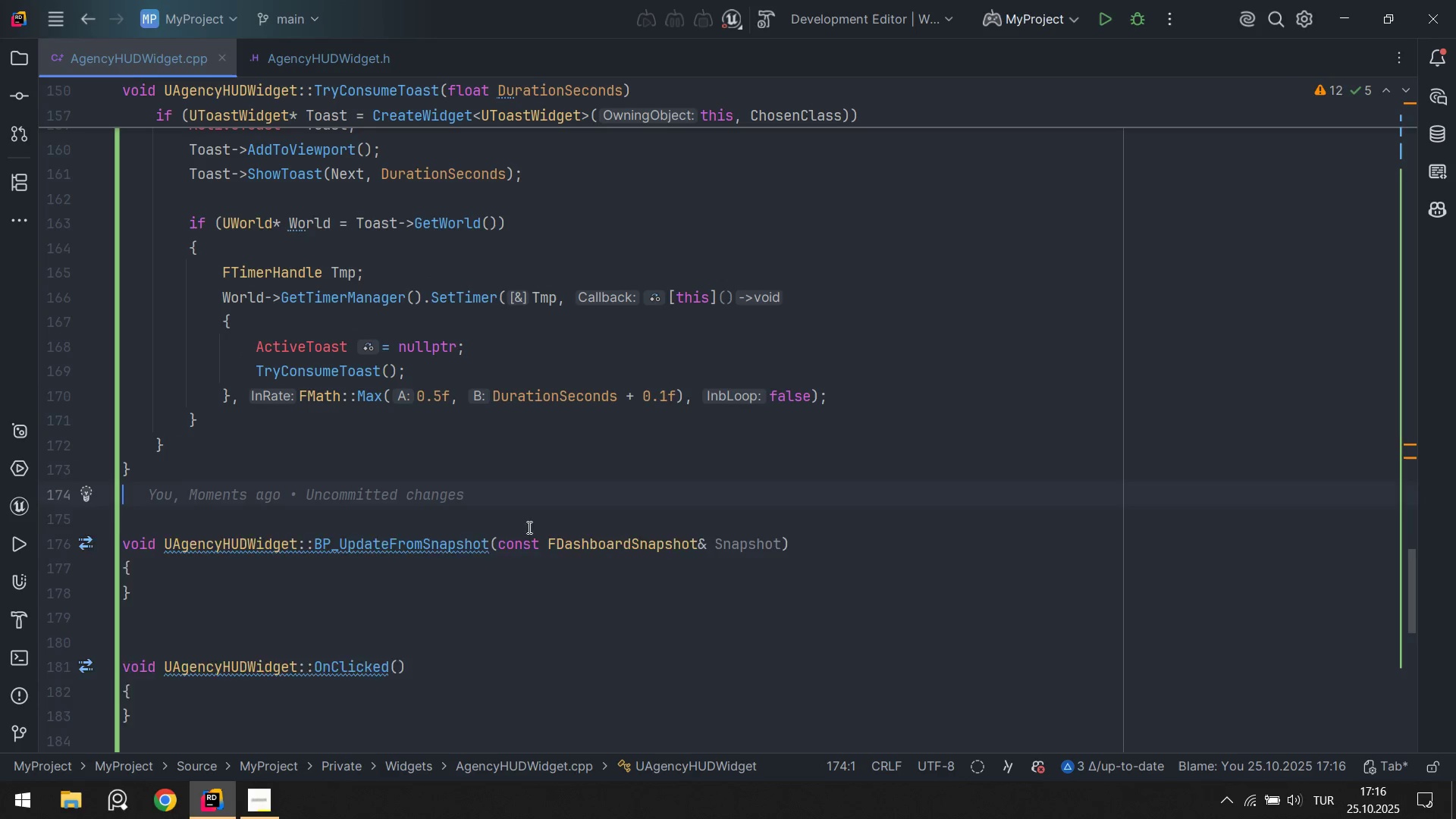 
key(Enter)
 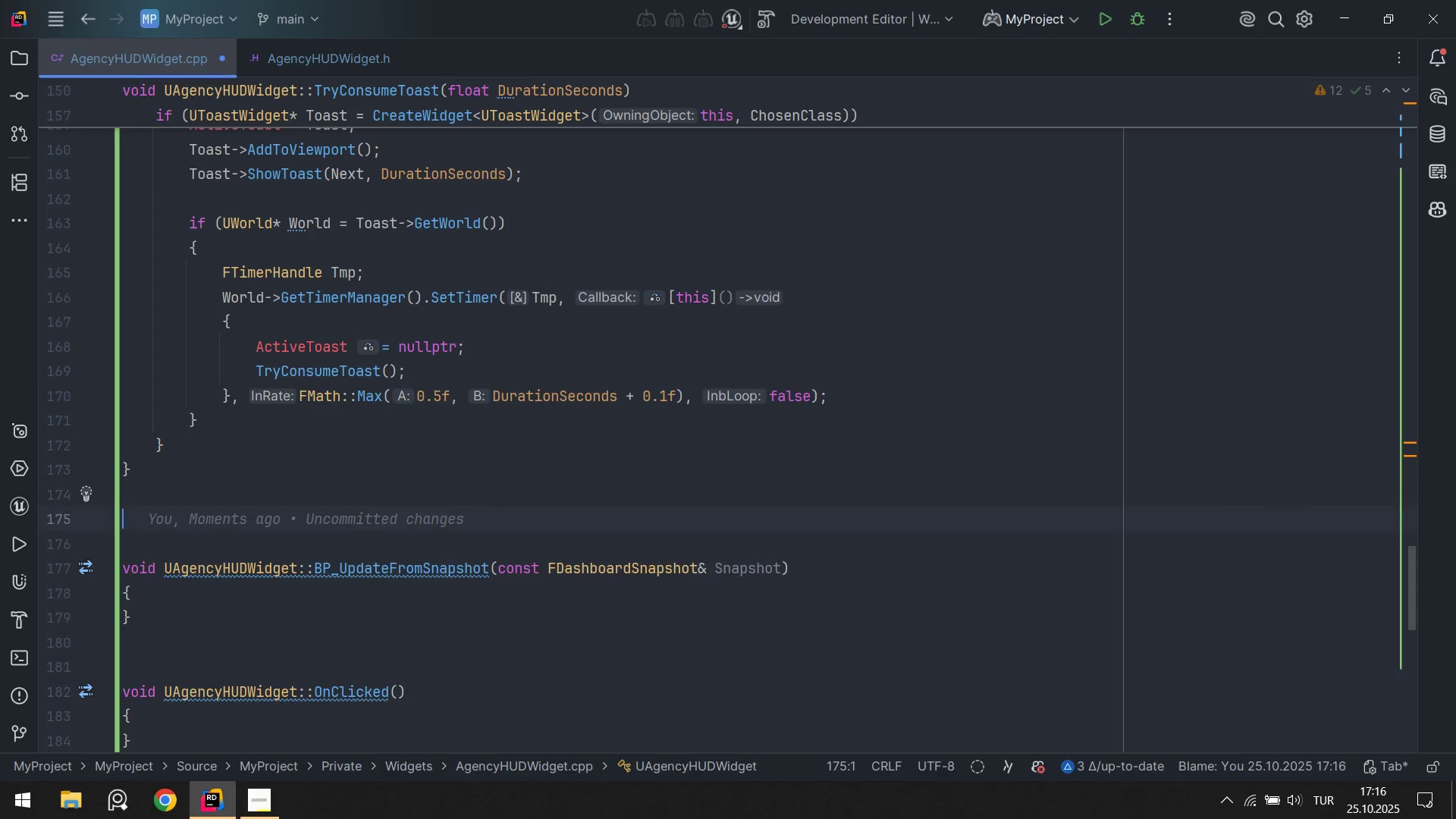 
key(ArrowUp)
 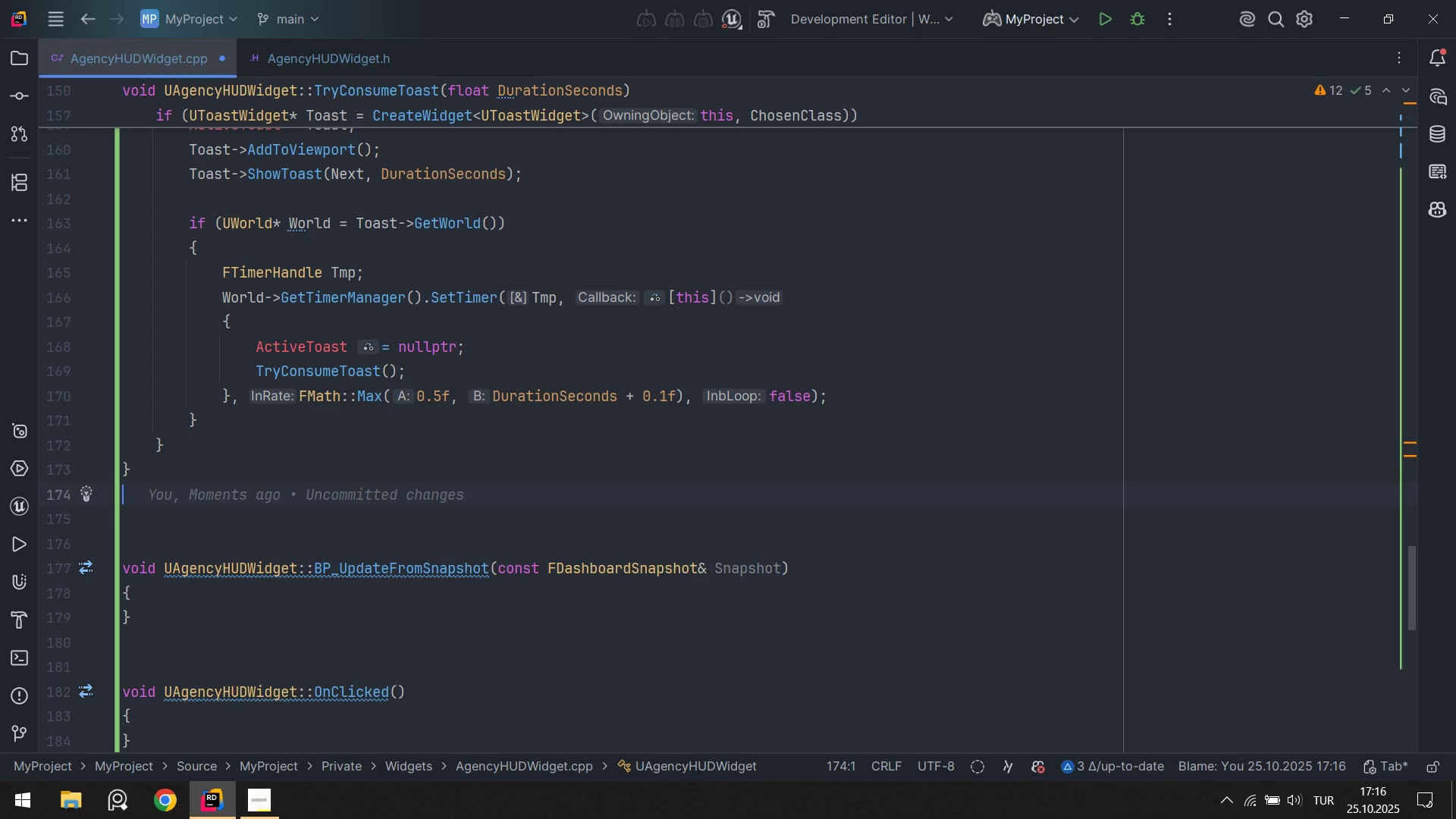 
key(Enter)
 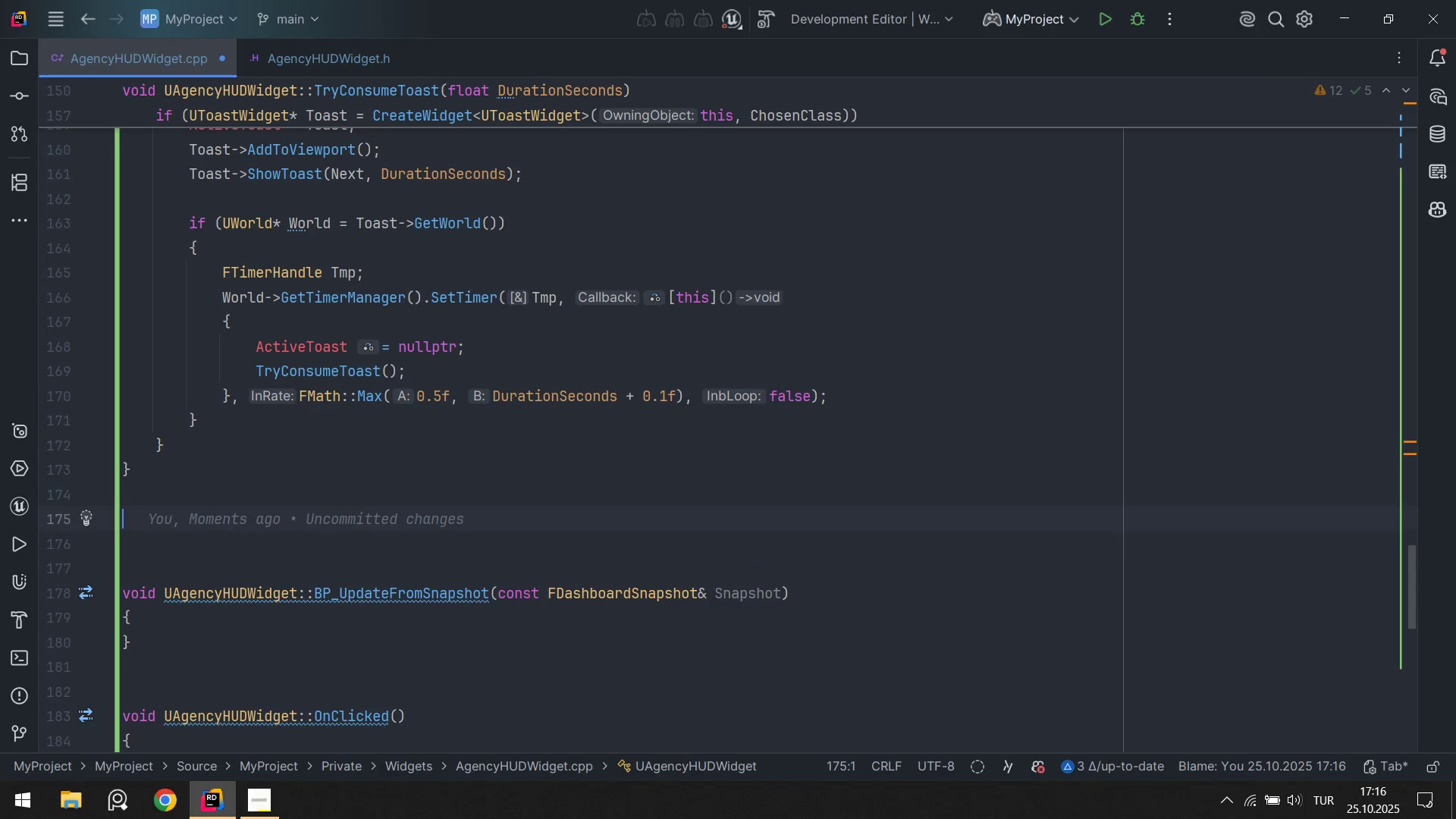 
type(vo'd UAgen)
 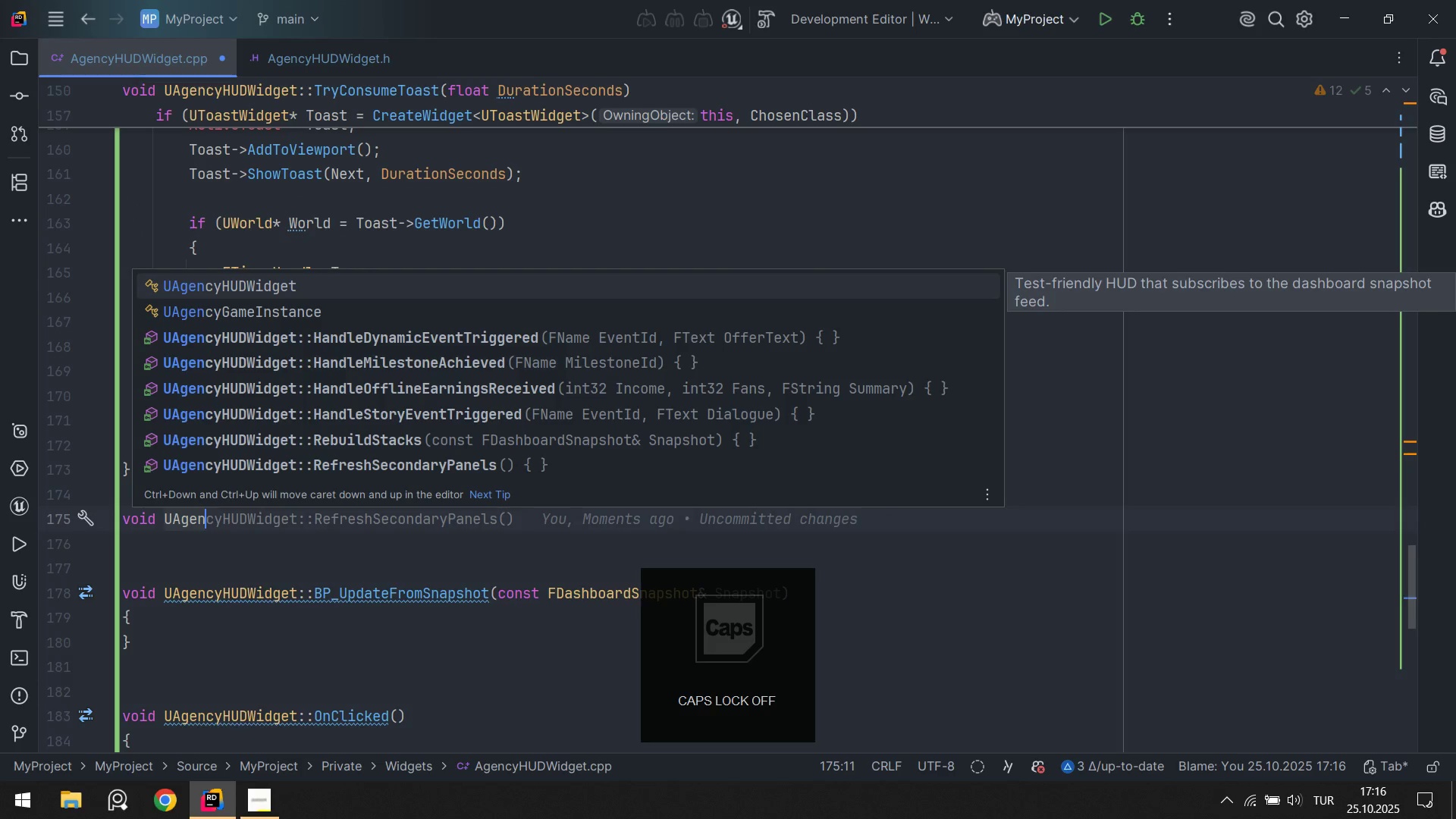 
key(ArrowDown)
 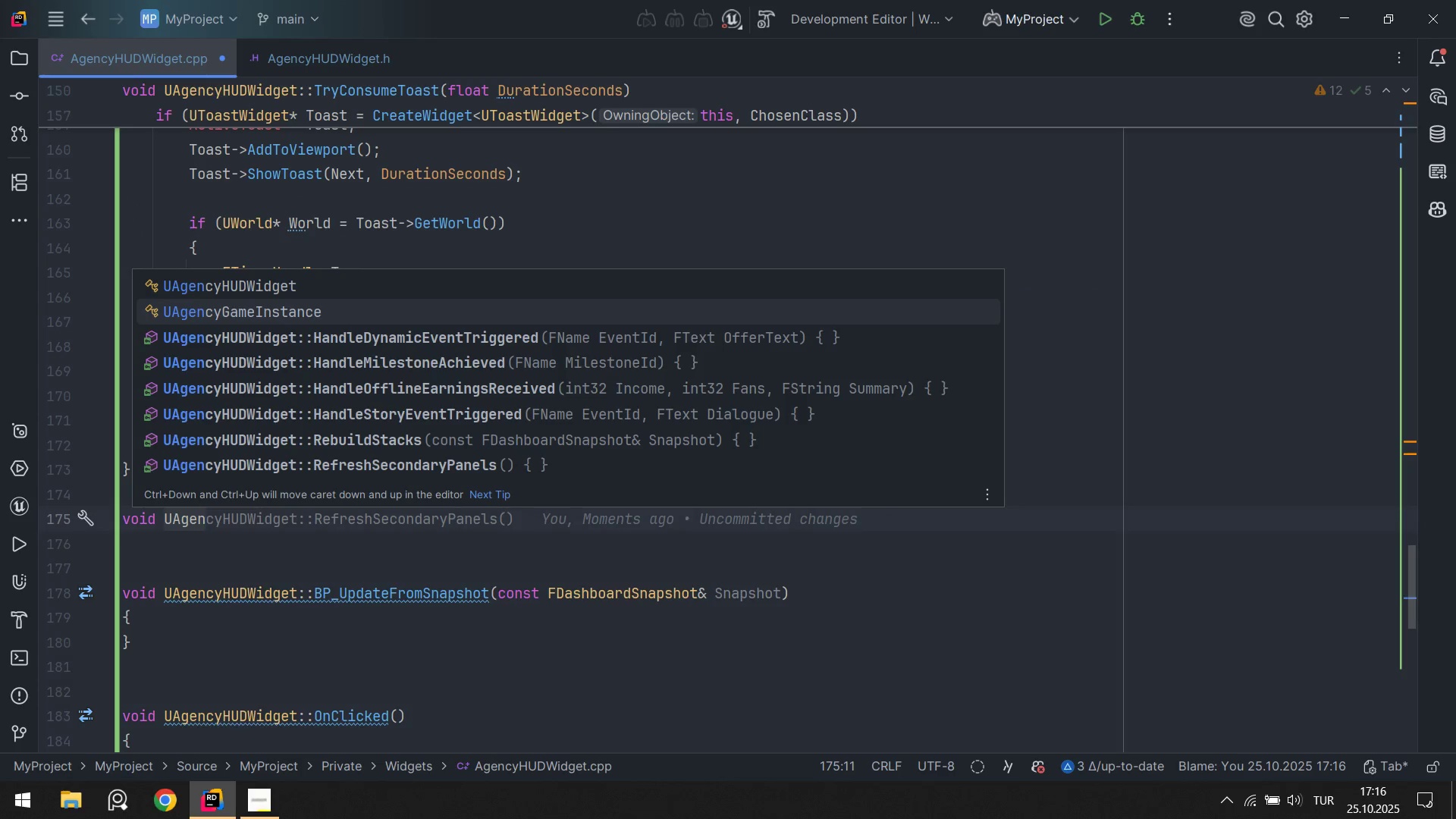 
key(ArrowDown)
 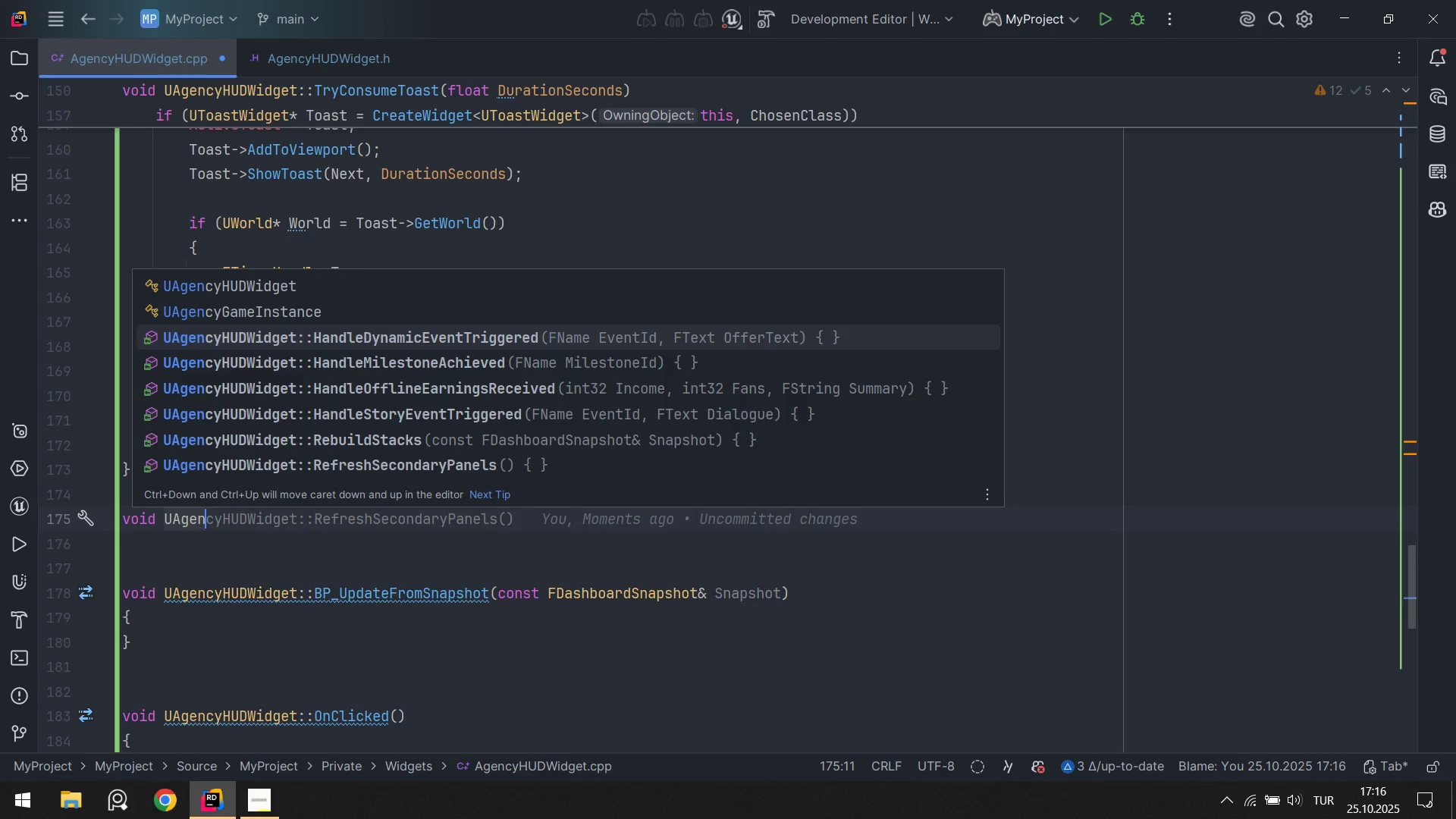 
key(ArrowDown)
 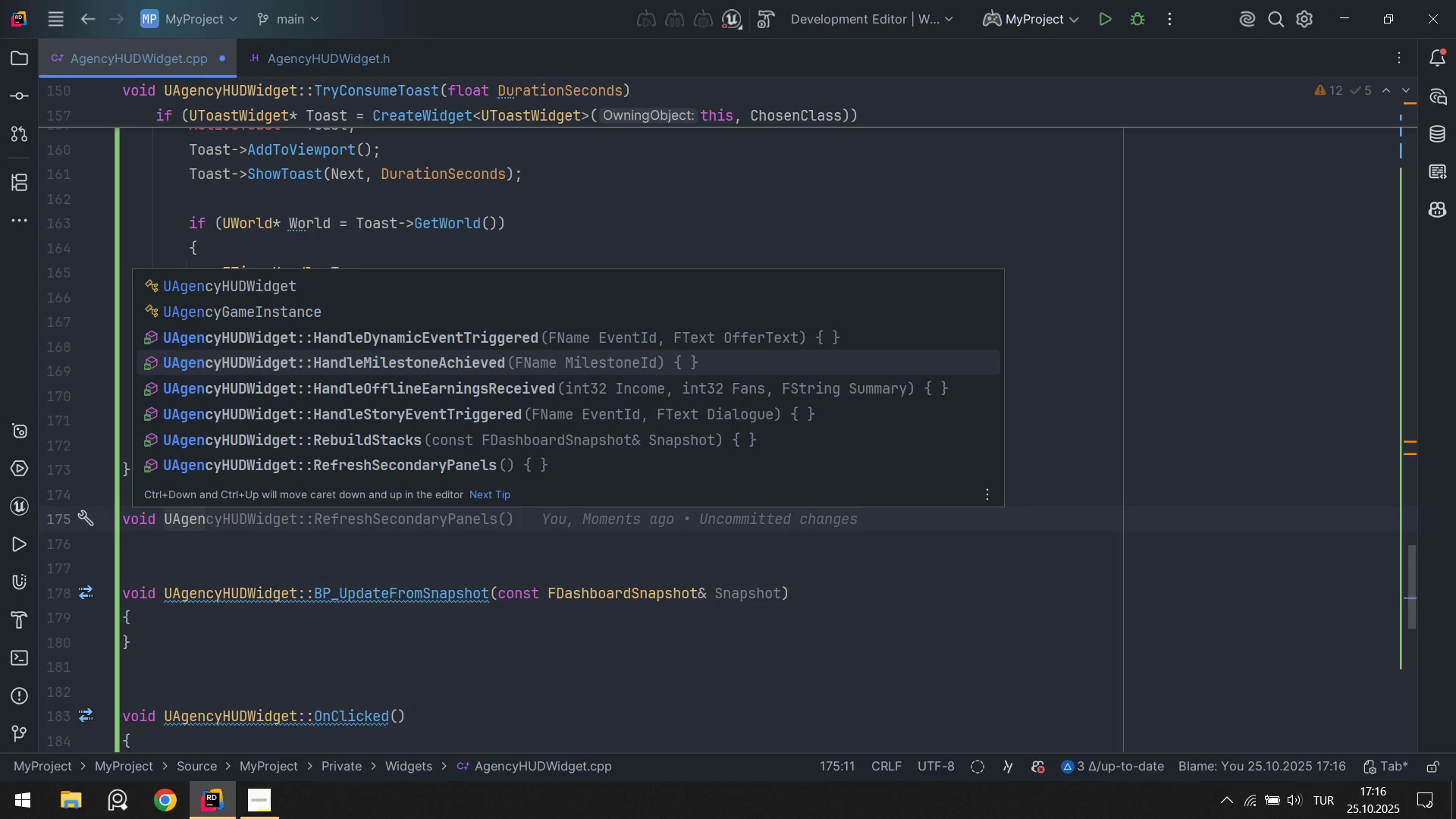 
key(Enter)
 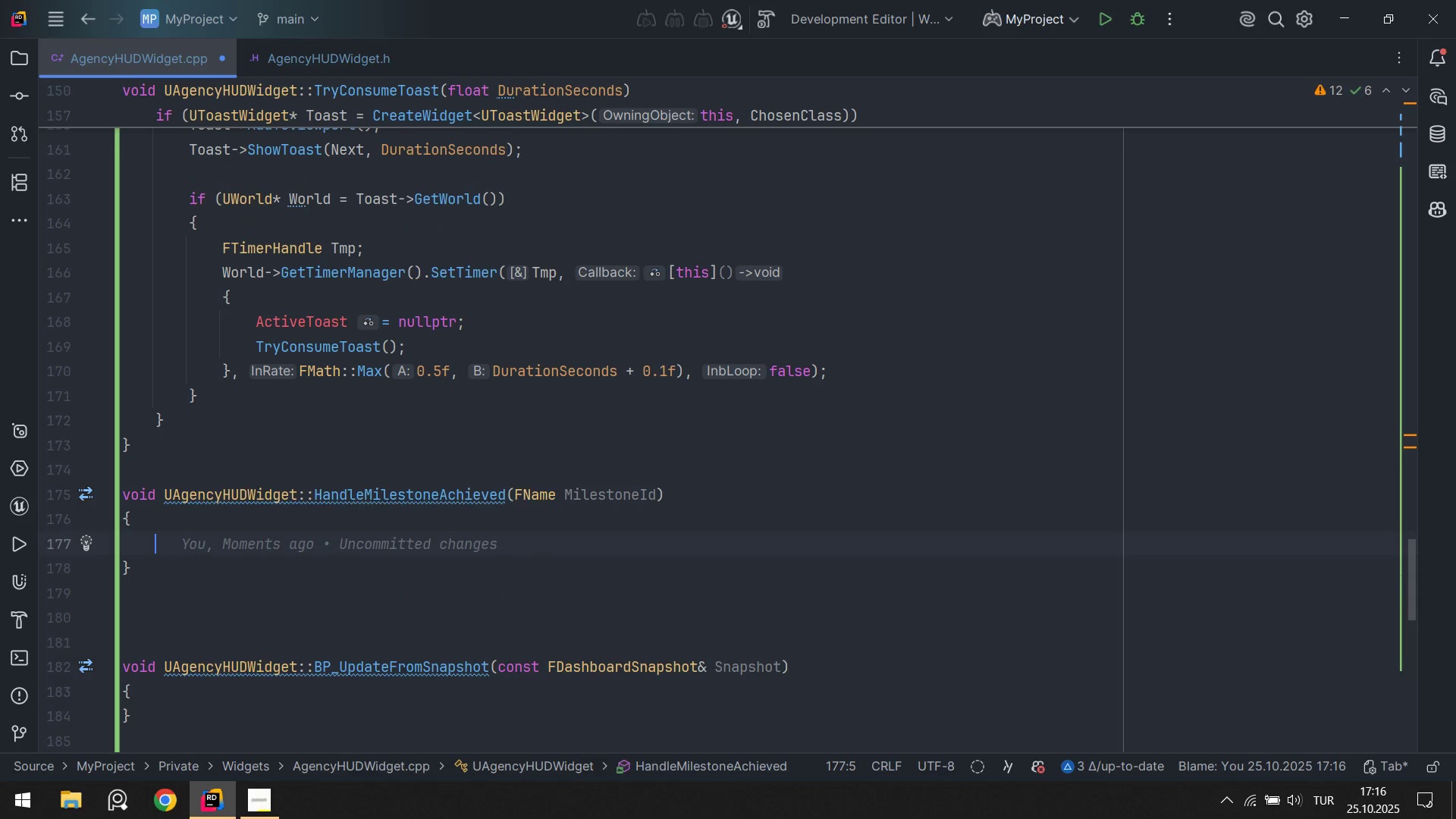 
type('f *Agen)
key(Tab)
type( ^^ )
key(Backspace)
type( Agen)
key(Tab)
type(.data)
key(Backspace)
key(Backspace)
key(Backspace)
key(Backspace)
key(Backspace)
key(Backspace)
type(.dat)
key(Tab)
 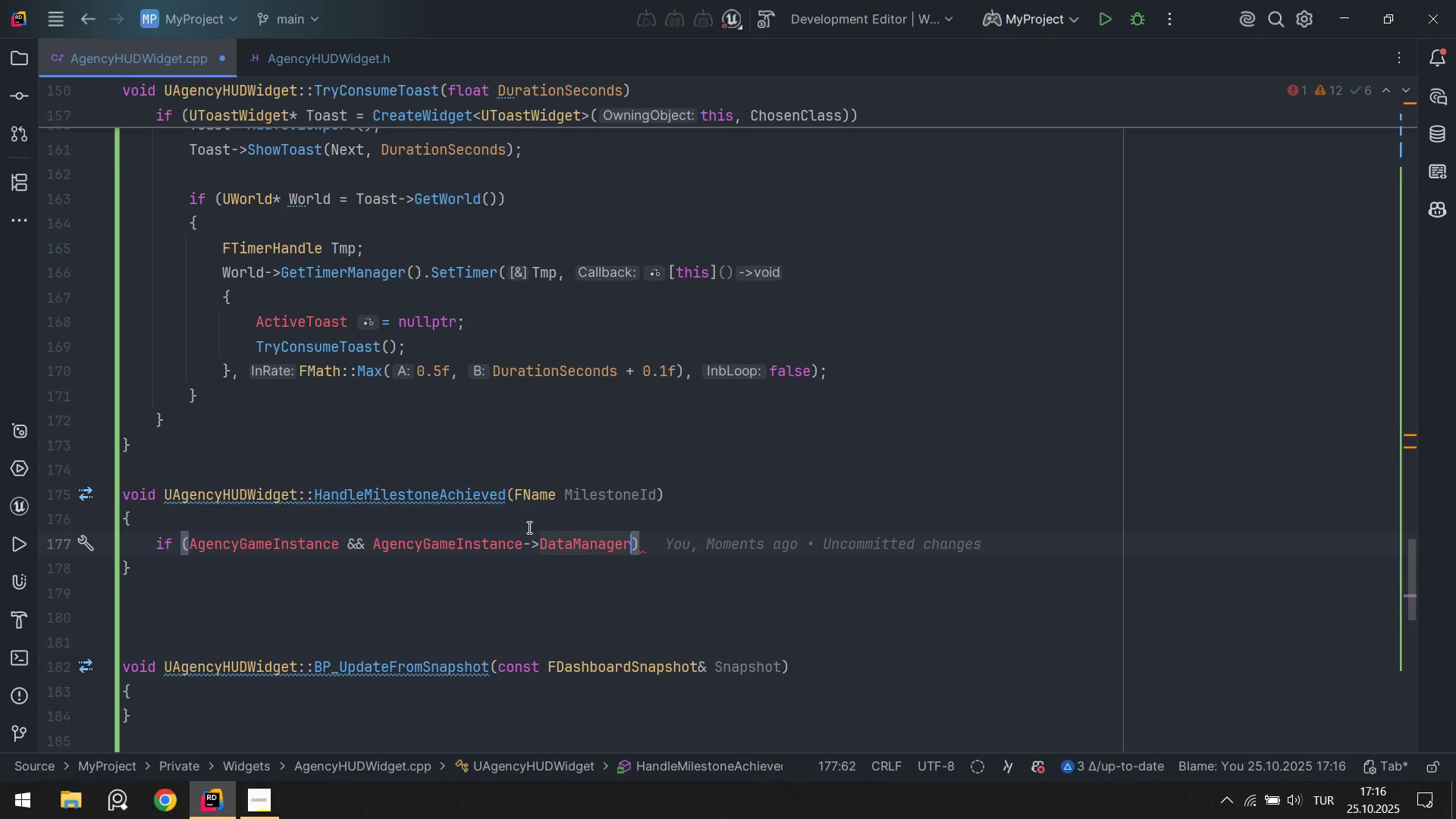 
key(ArrowRight)
 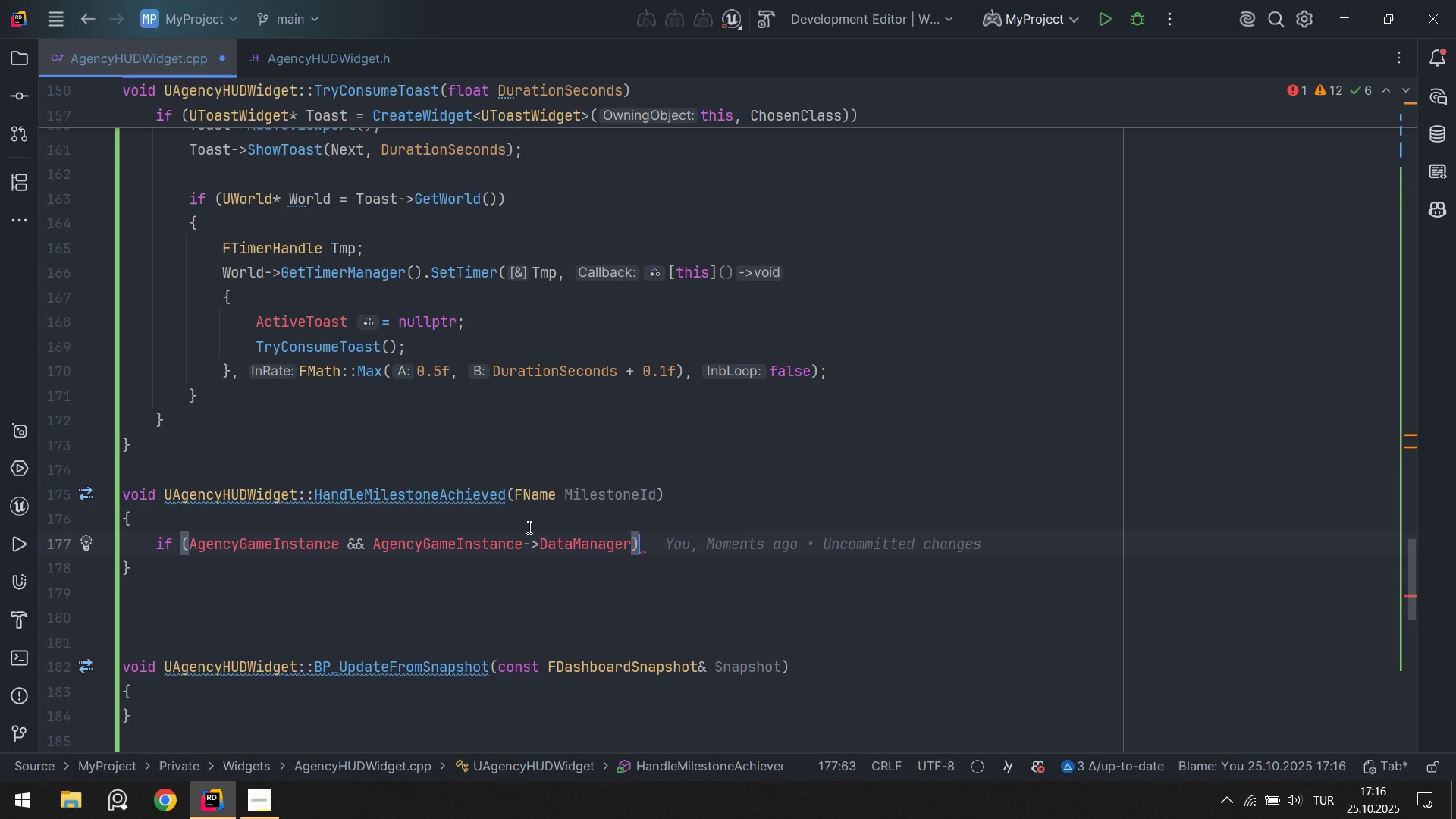 
key(Alt+Control+AltRight)
 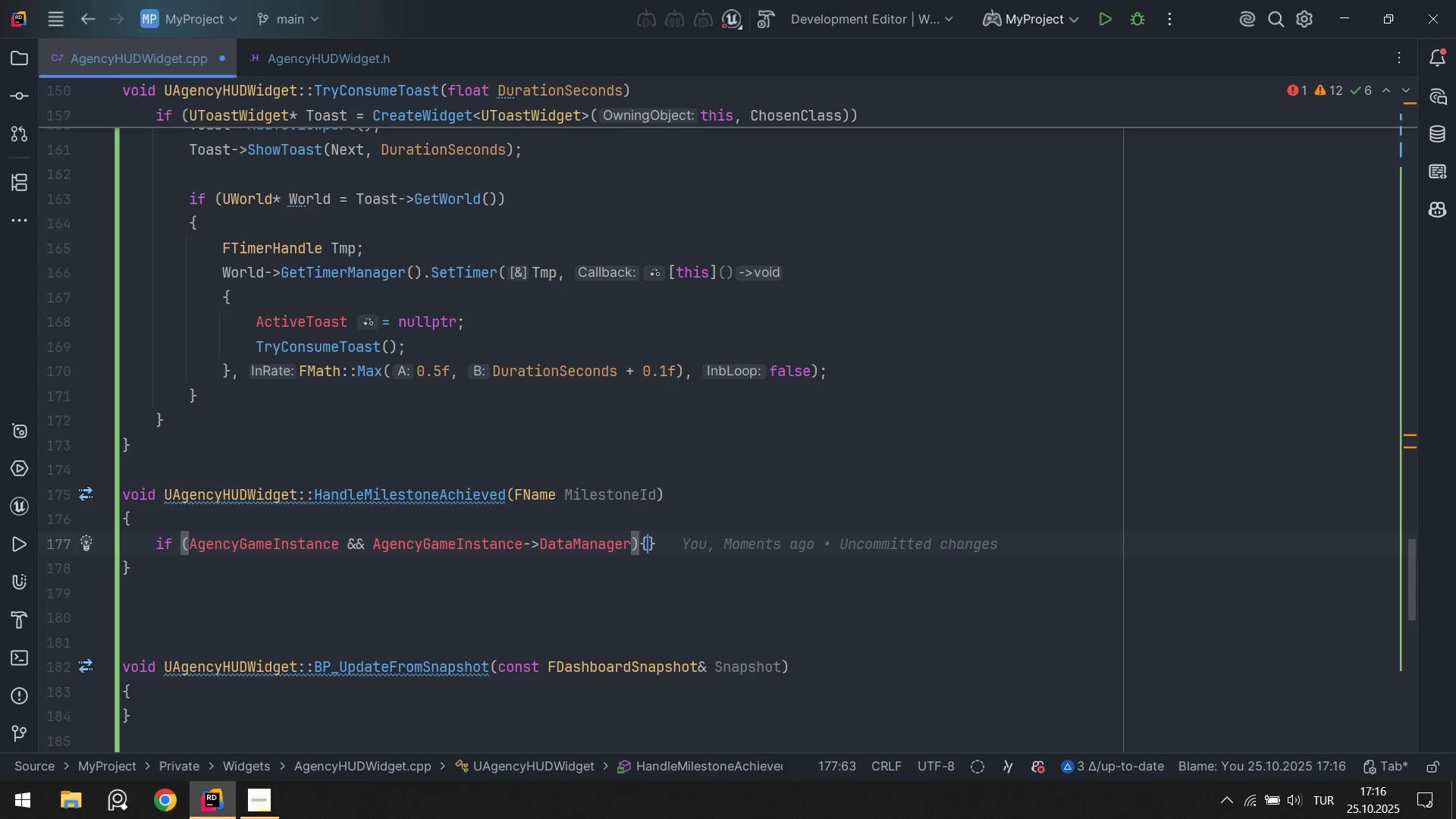 
key(Control+ControlLeft)
 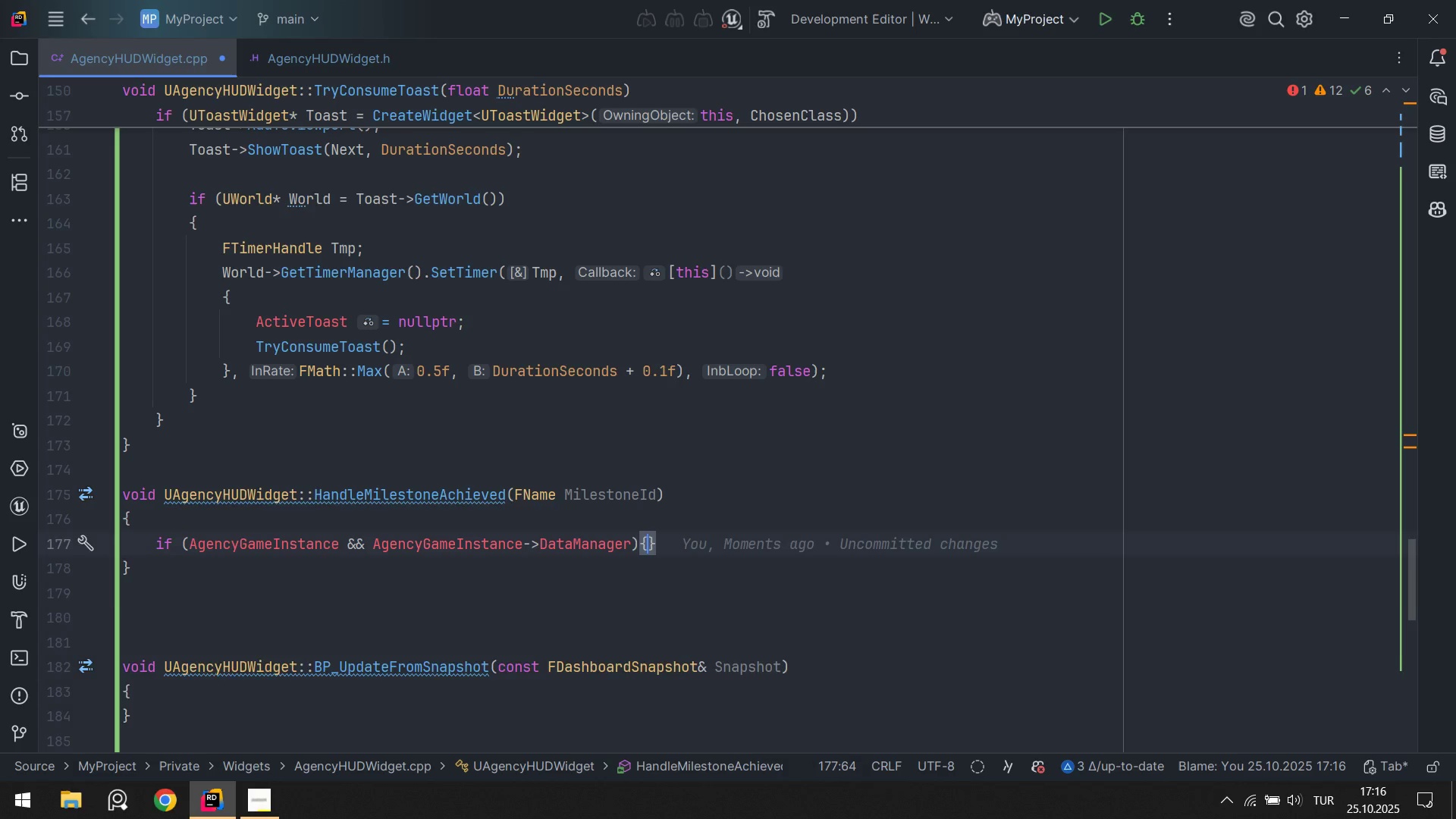 
key(Alt+Control+7)
 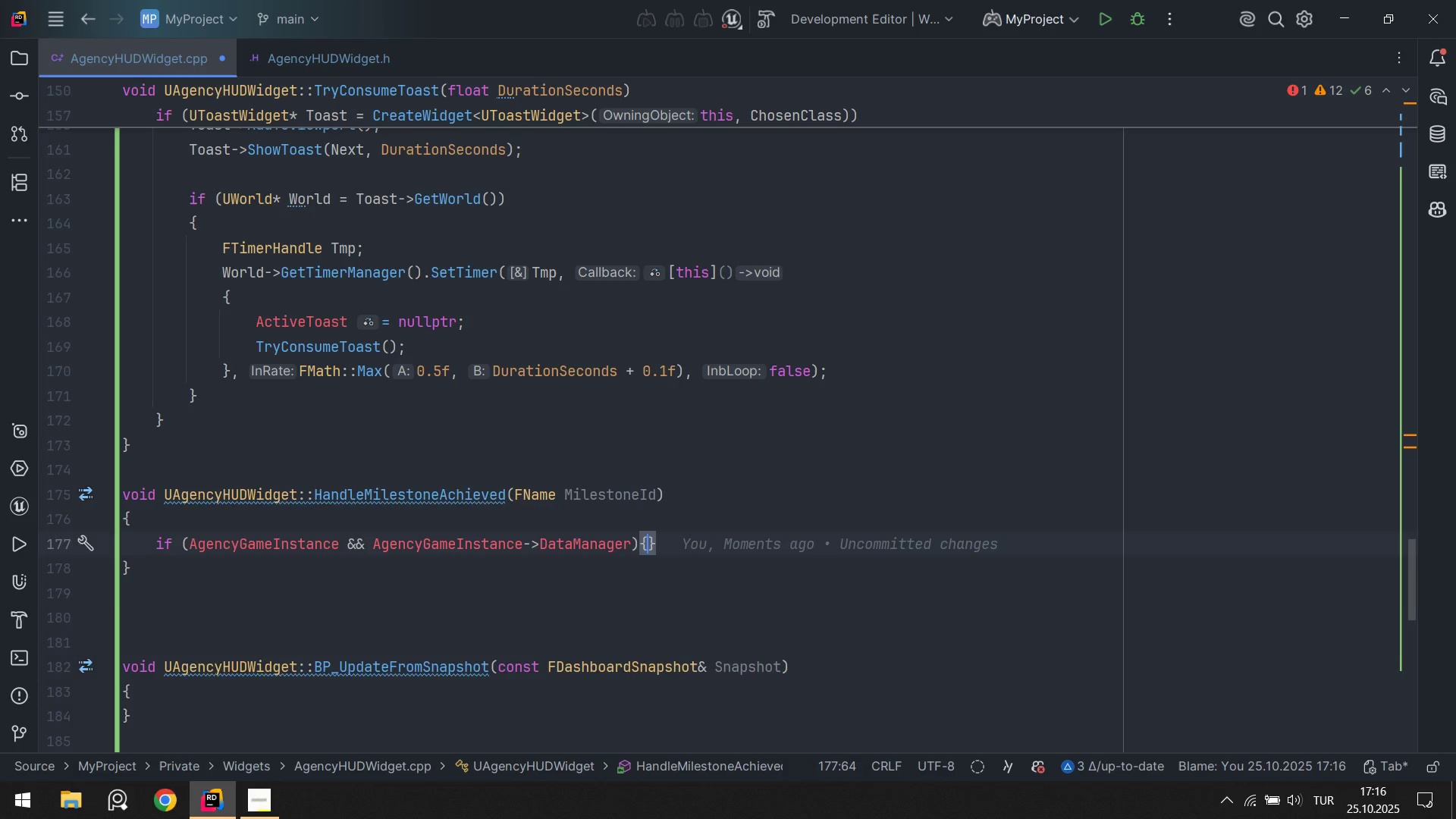 
key(Enter)
 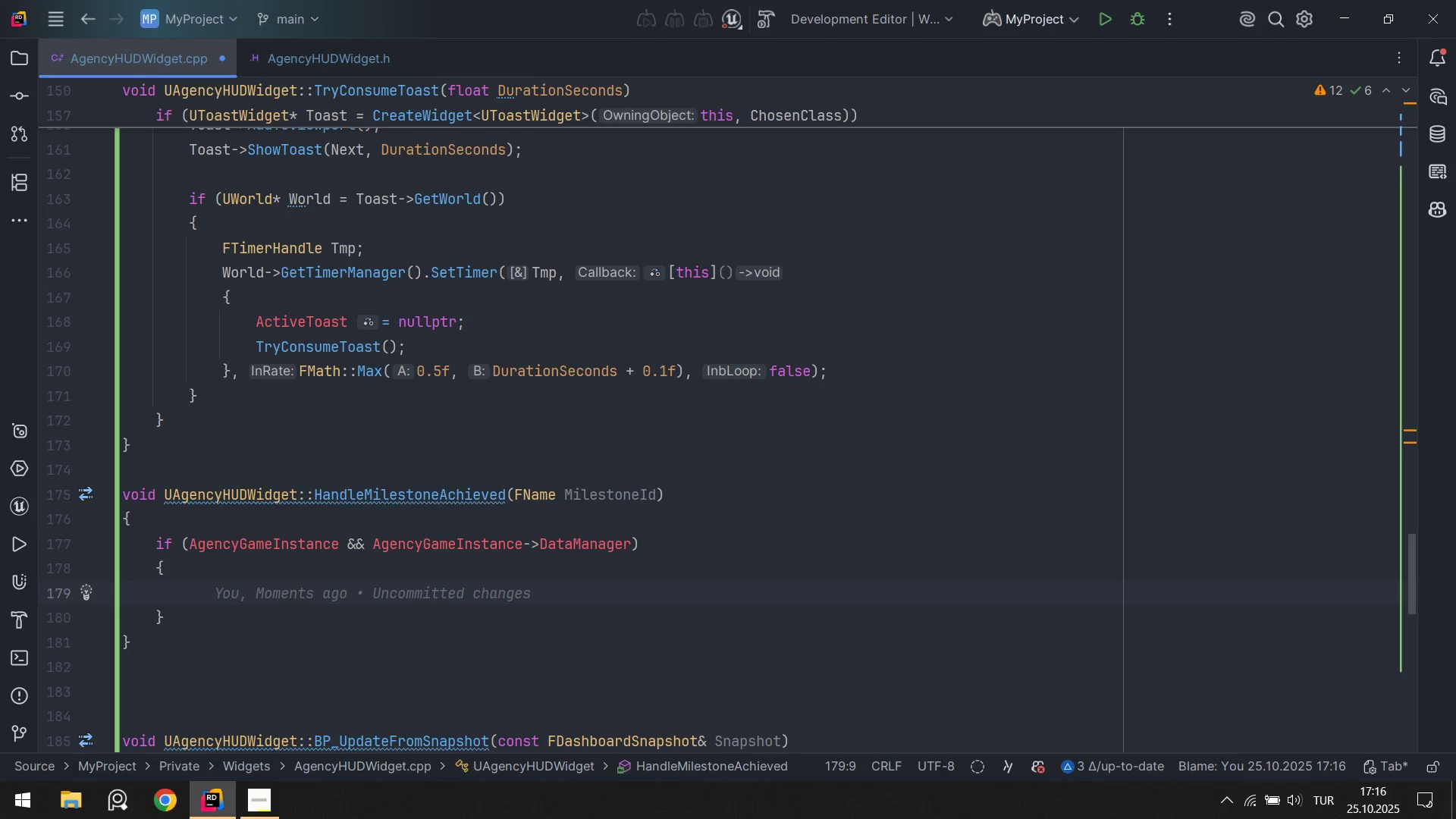 
type(FM'le)
key(Tab)
type( F)
key(Backspace)
type(Row)
 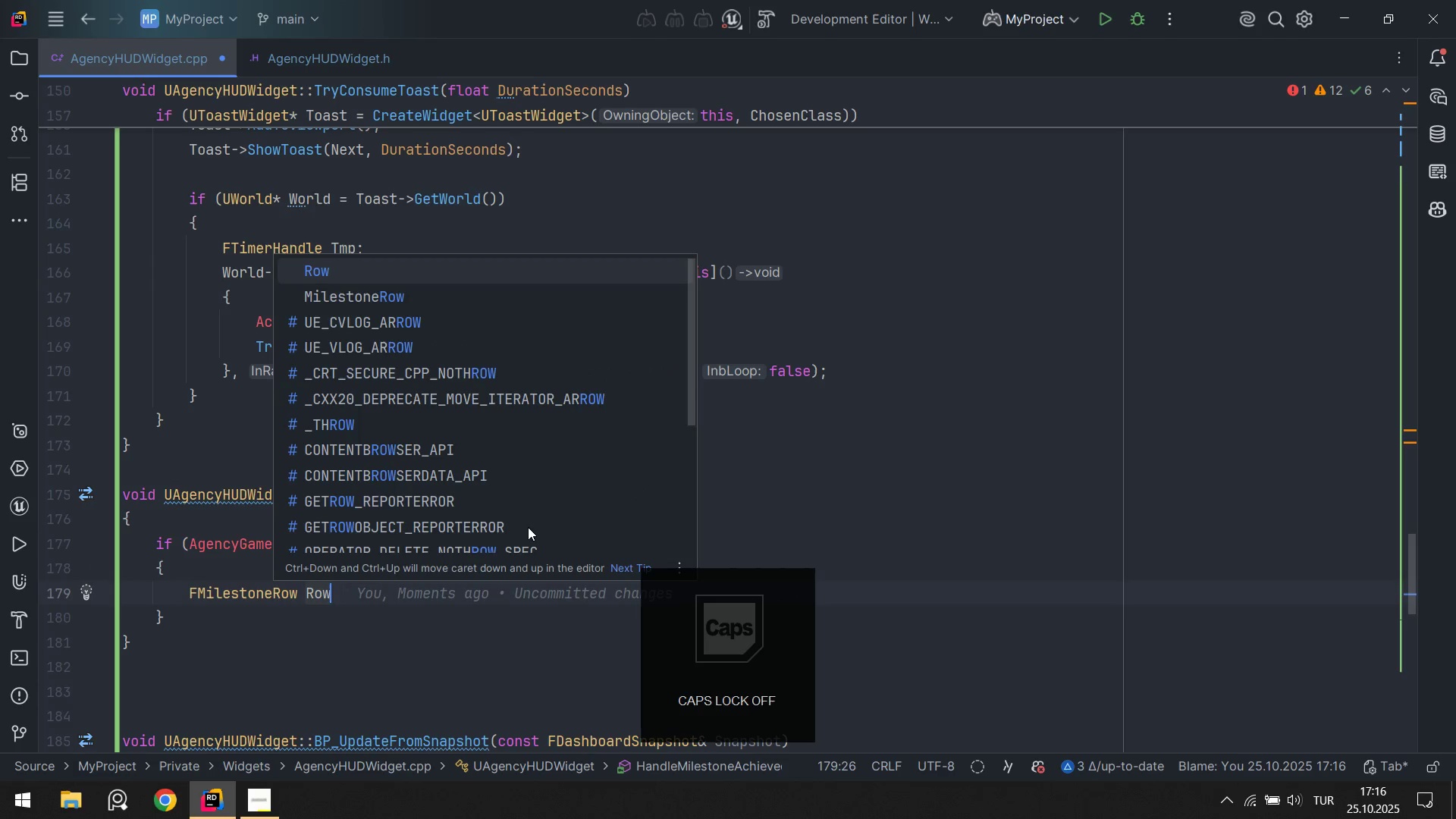 
key(Alt+AltLeft)
 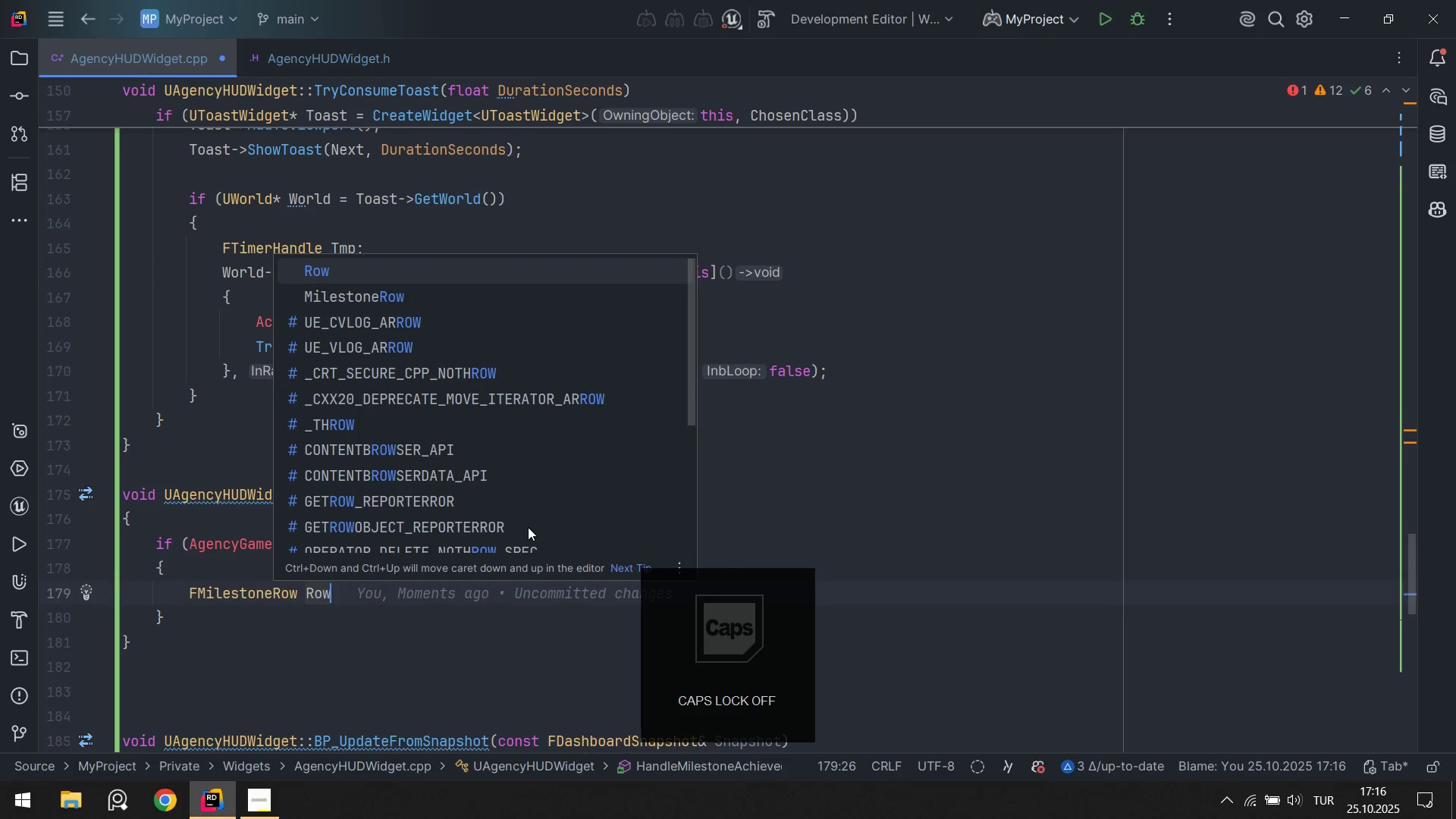 
key(Alt+Numpad5)
 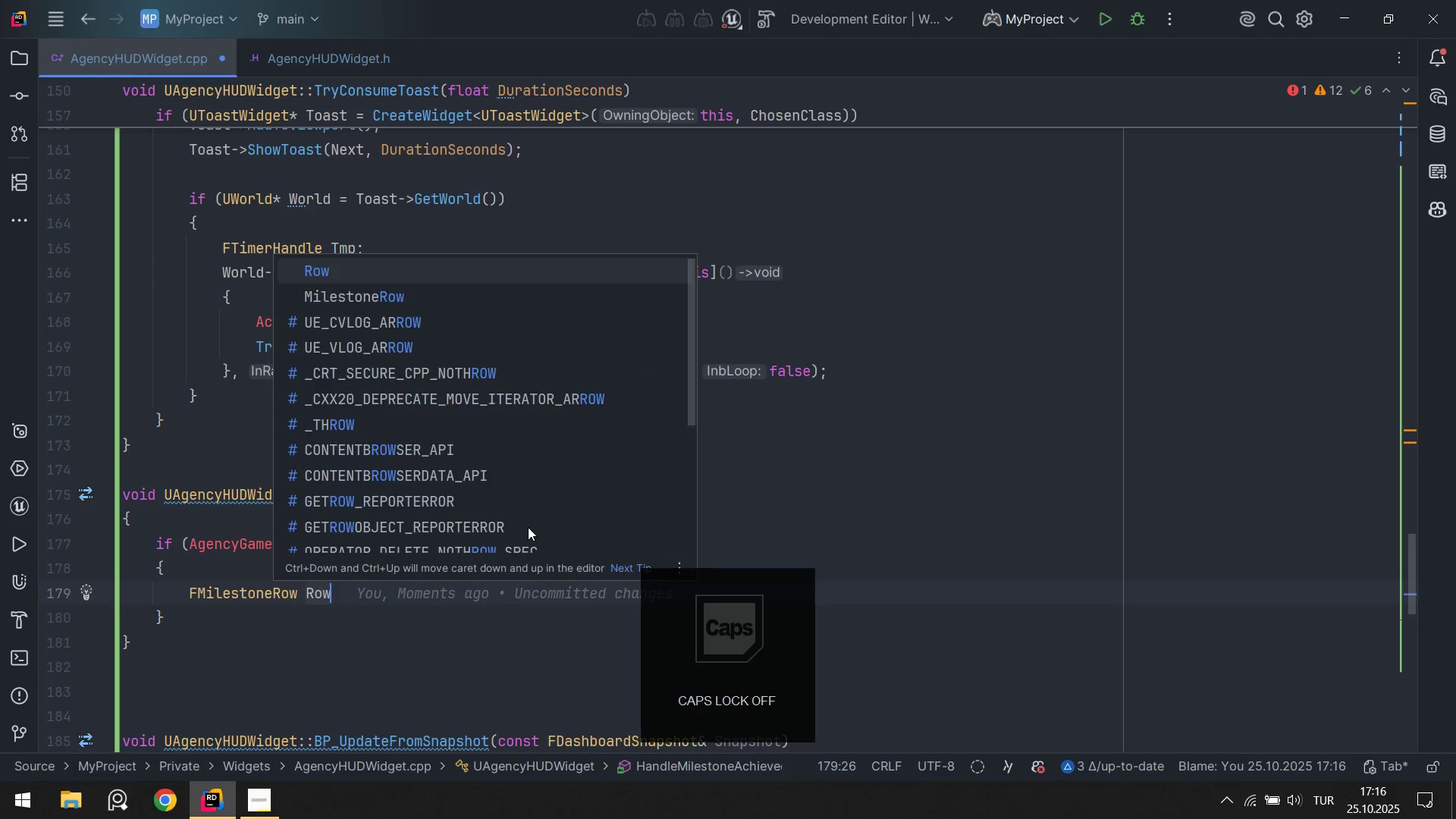 
key(Alt+Numpad9)
 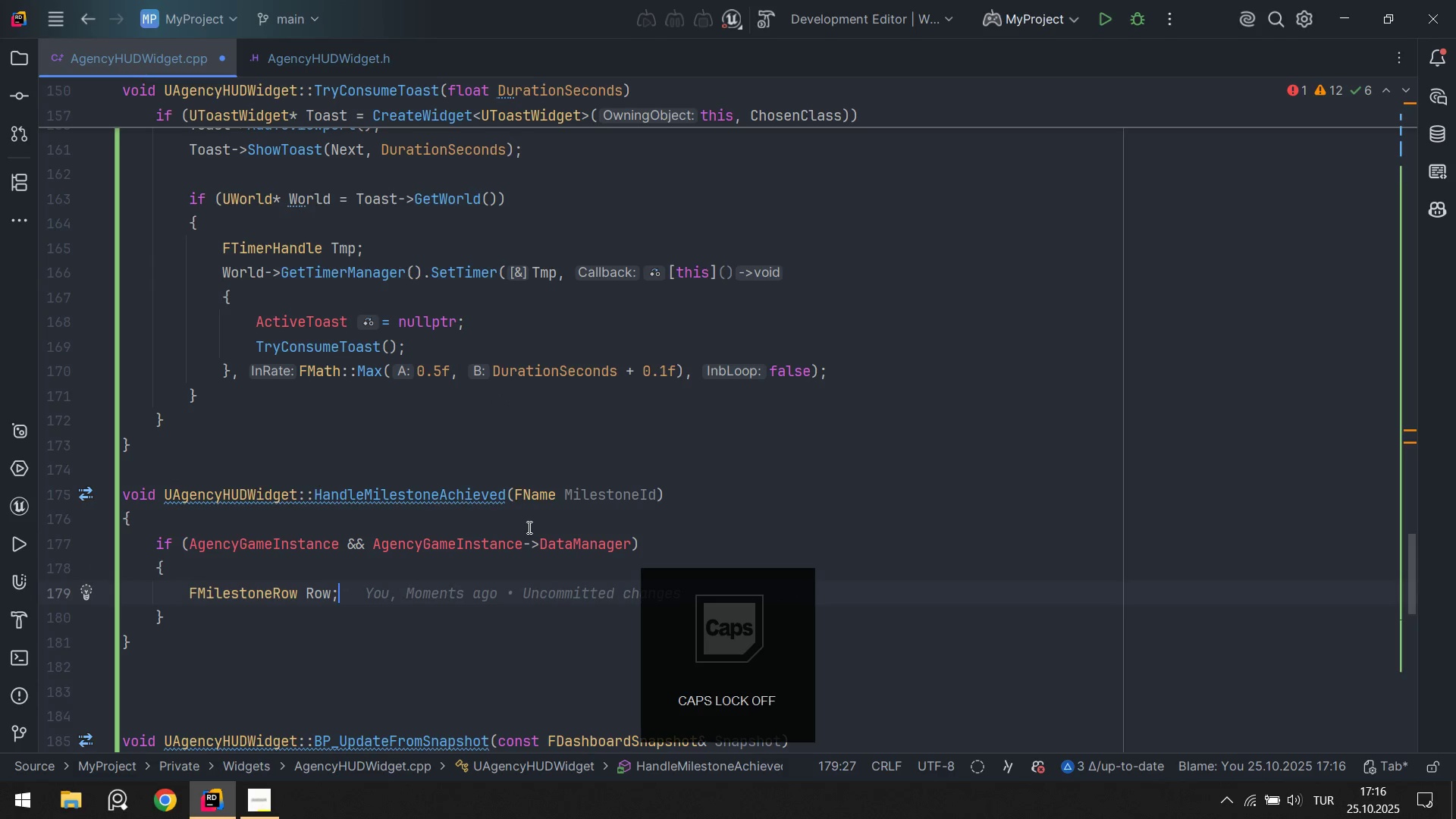 
key(Enter)
 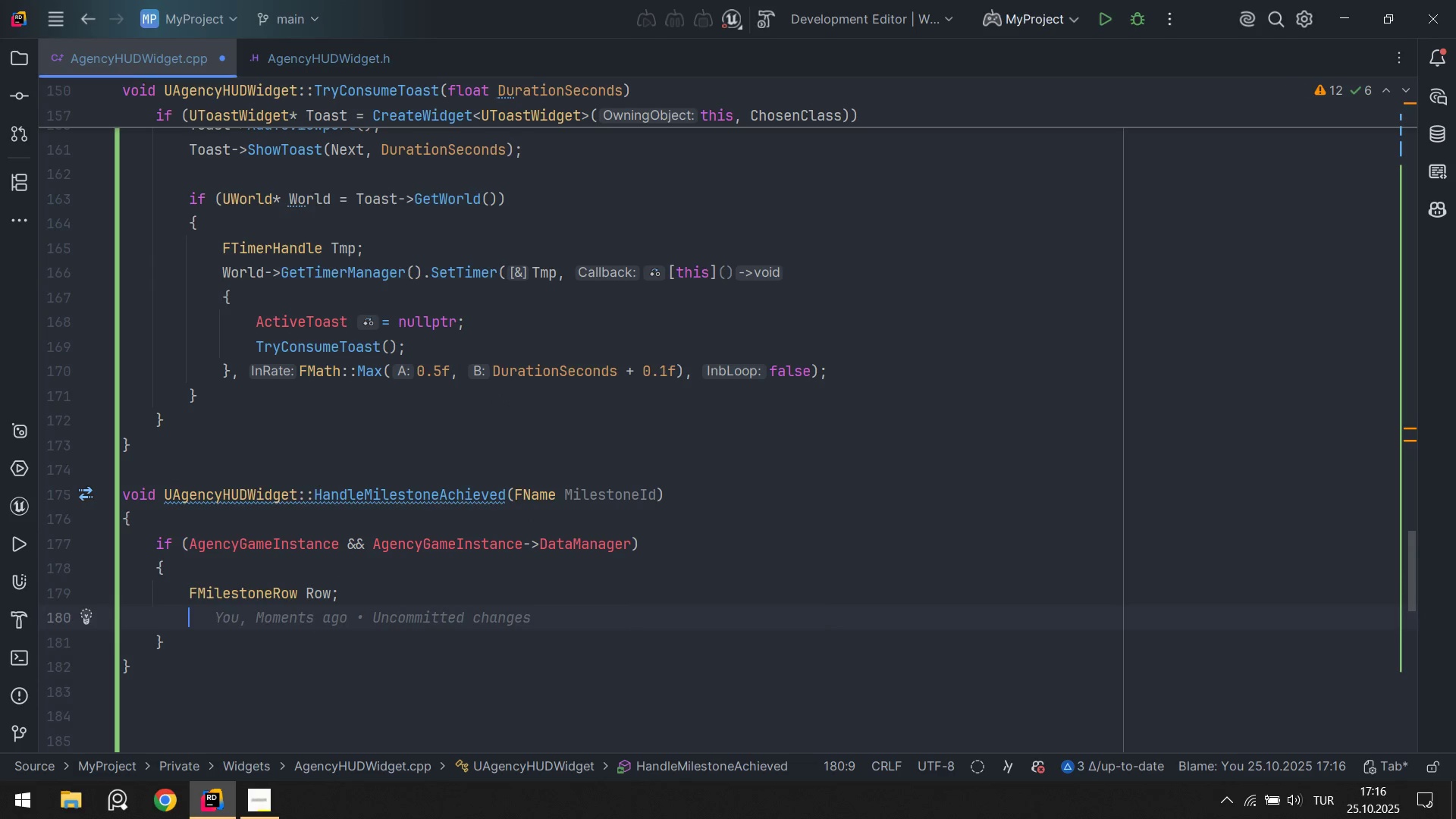 
type('f*Agen)
 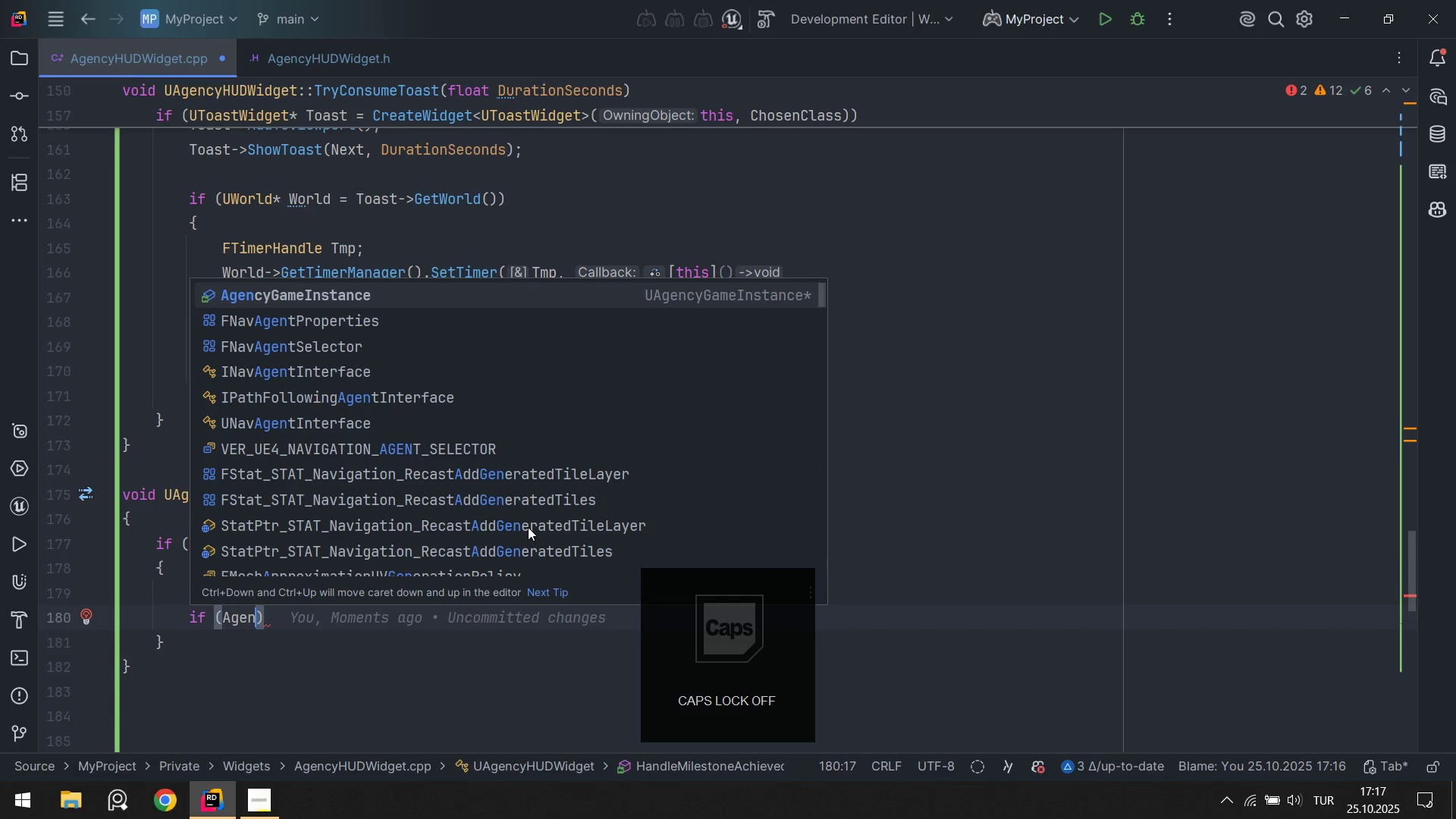 
key(Enter)
 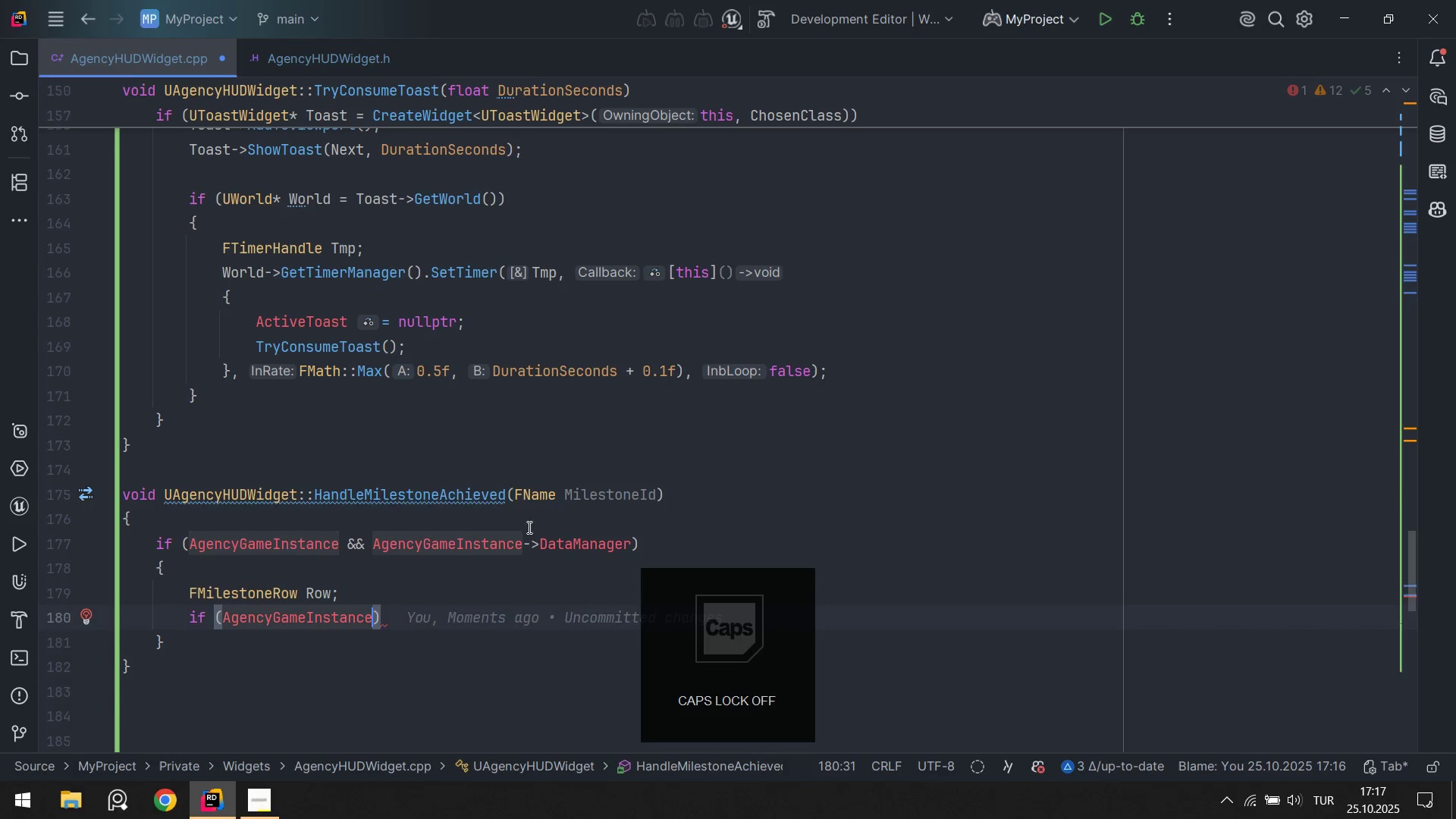 
type(.data)
key(Tab)
type(.getm')
key(Tab)
type(.)
key(Backspace)
type(*)
key(Backspace)
type(m'le)
key(Backspace)
key(Backspace)
key(Backspace)
key(Backspace)
type(M'le)
 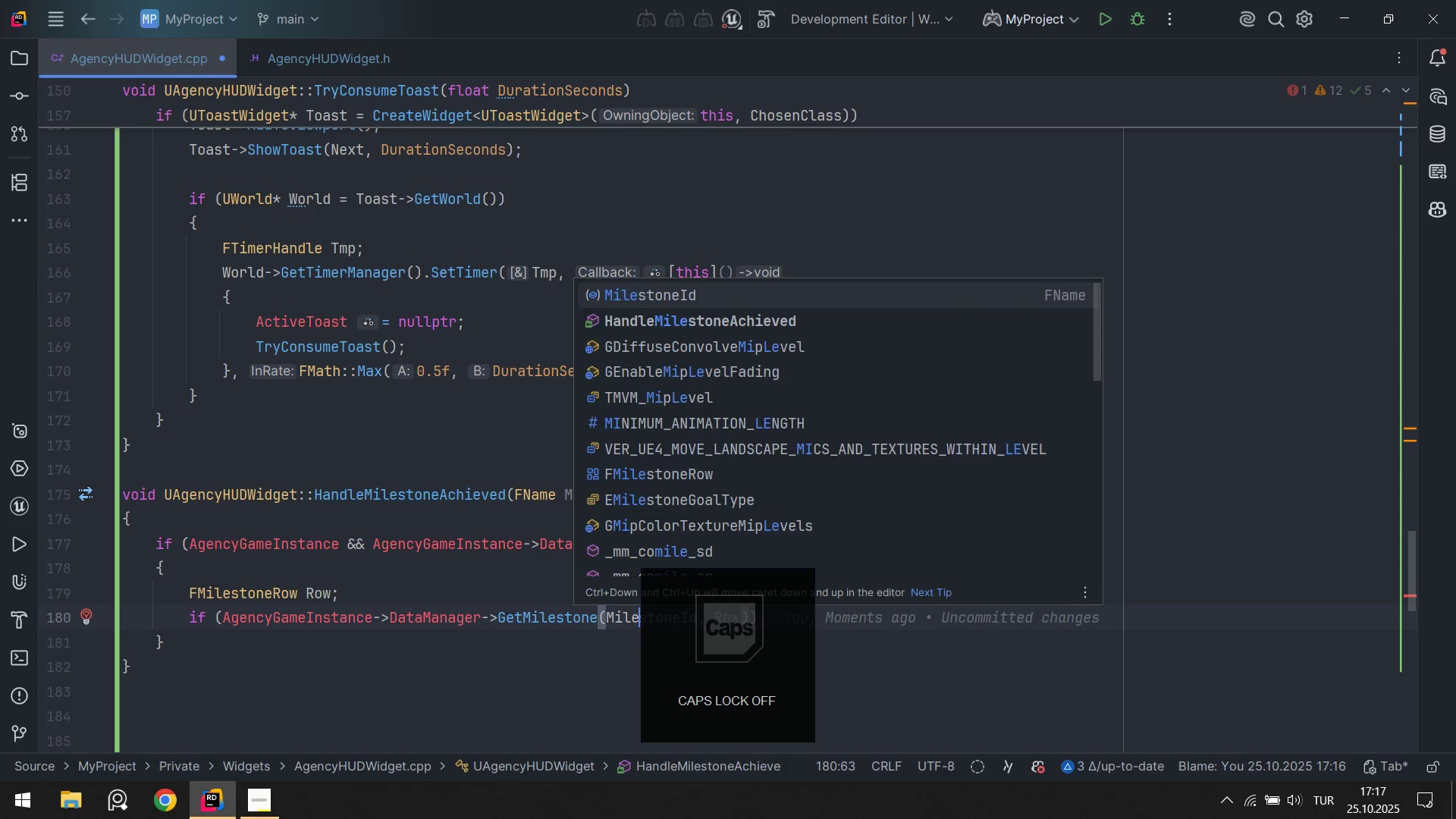 
key(Enter)
 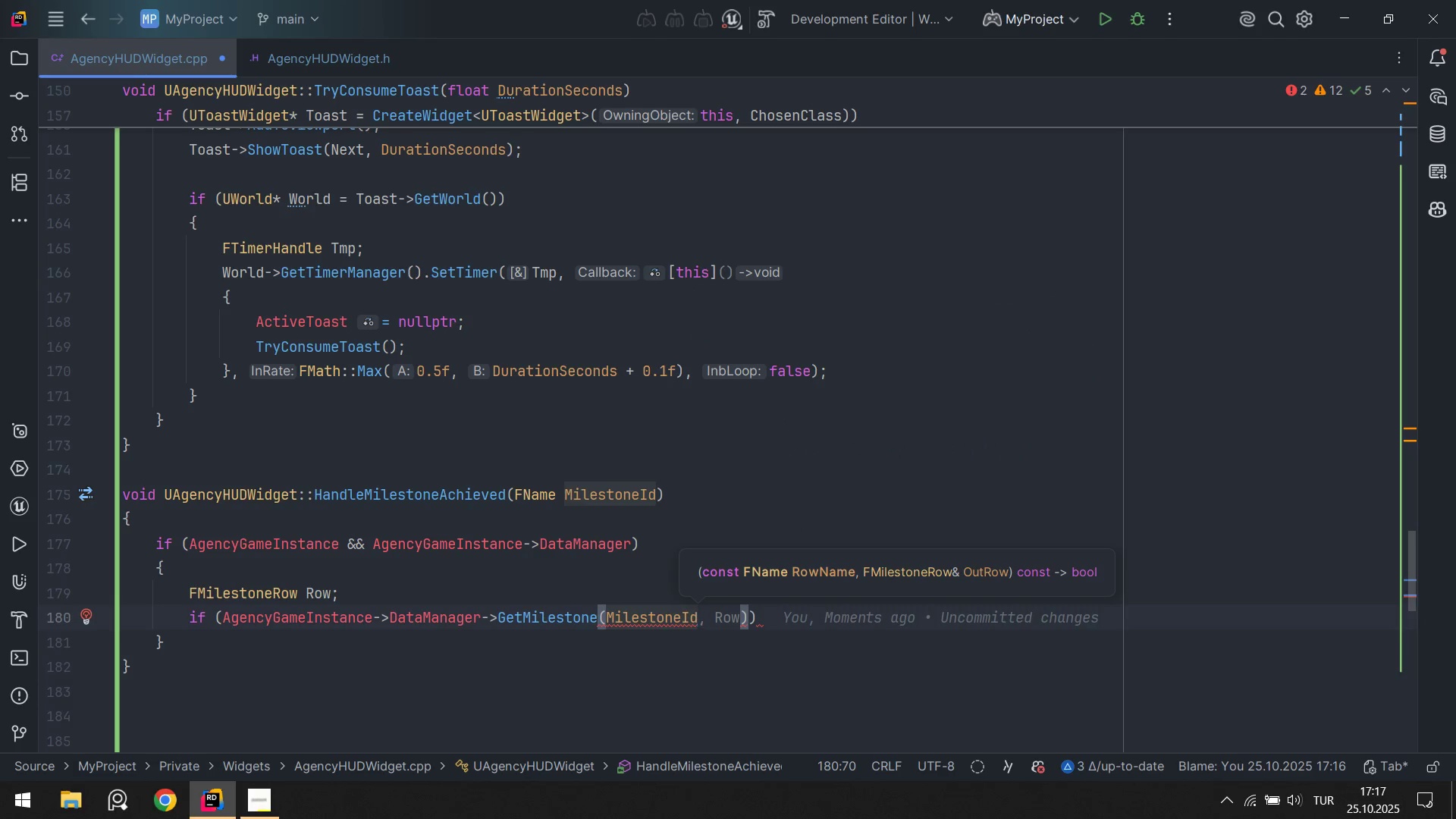 
key(Tab)
 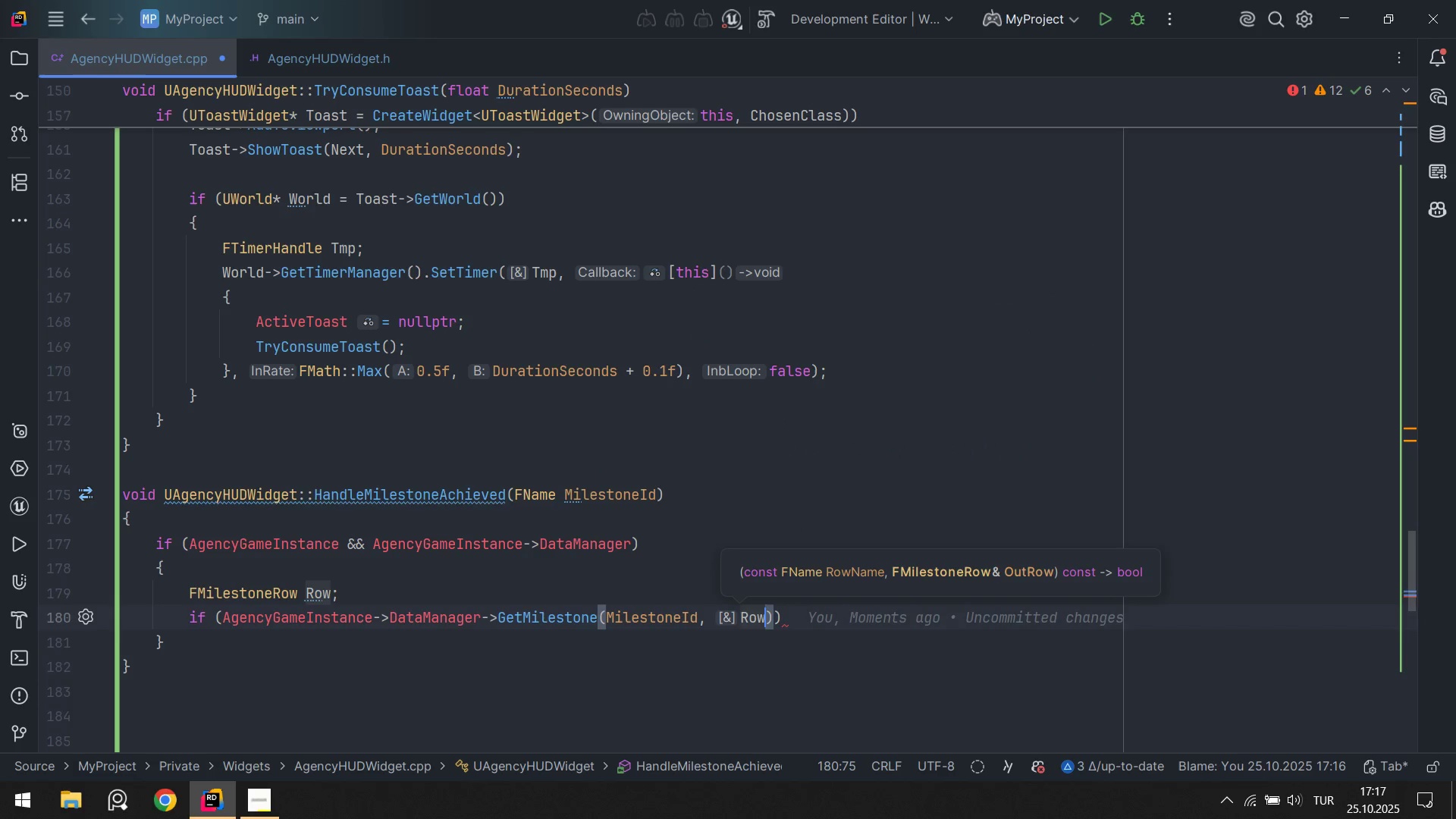 
key(ArrowRight)
 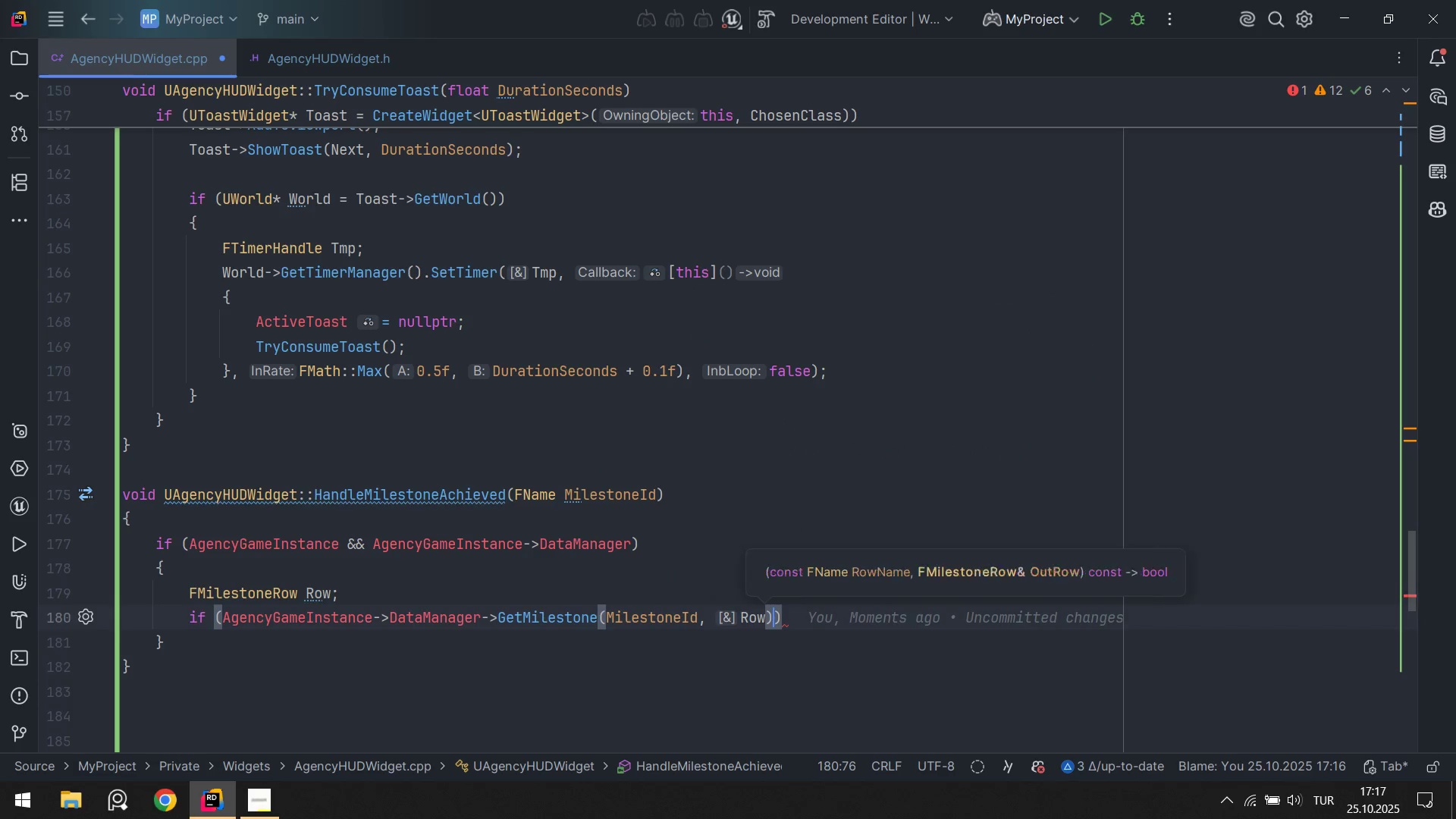 
key(ArrowRight)
 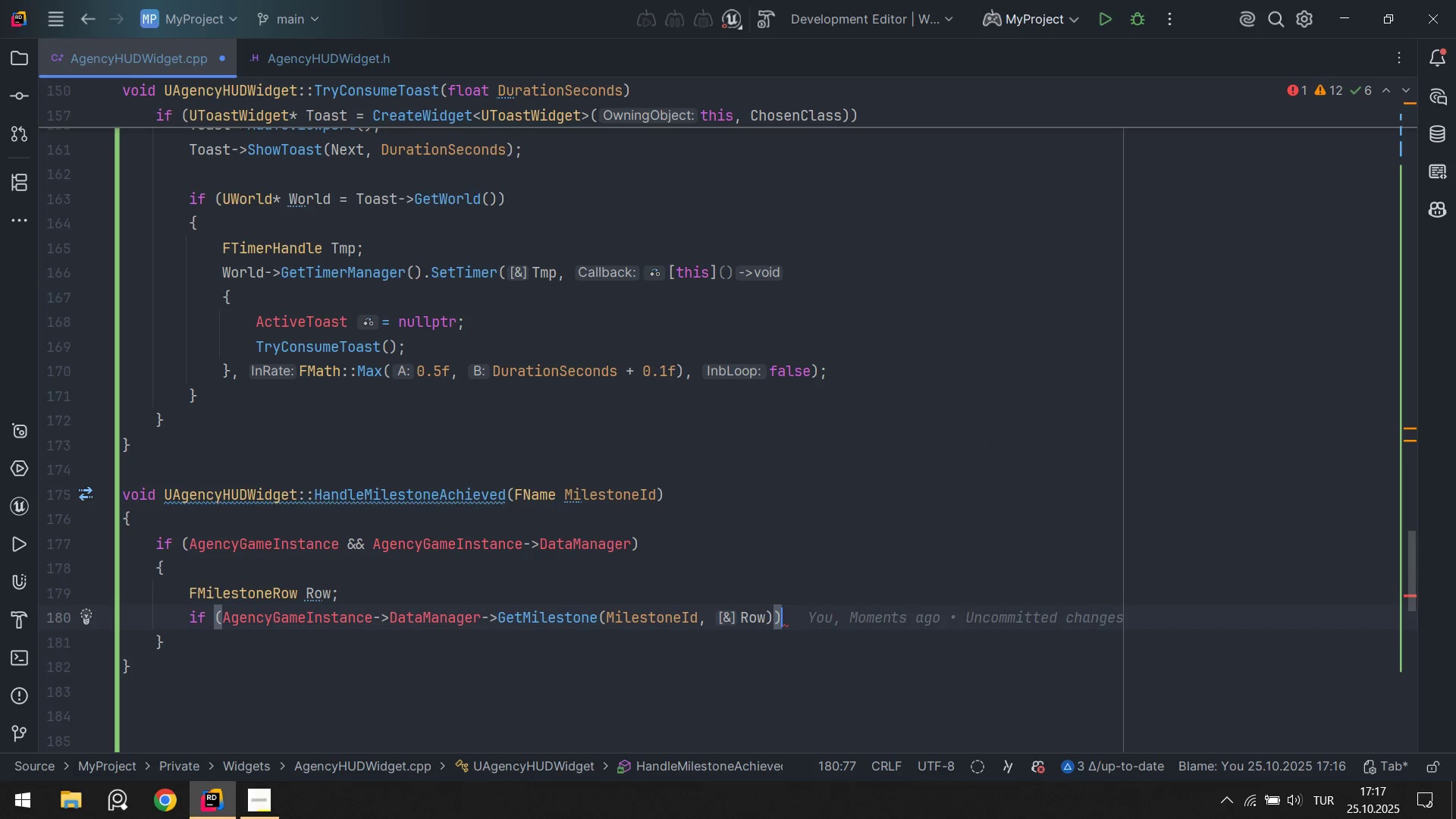 
key(Control+ControlLeft)
 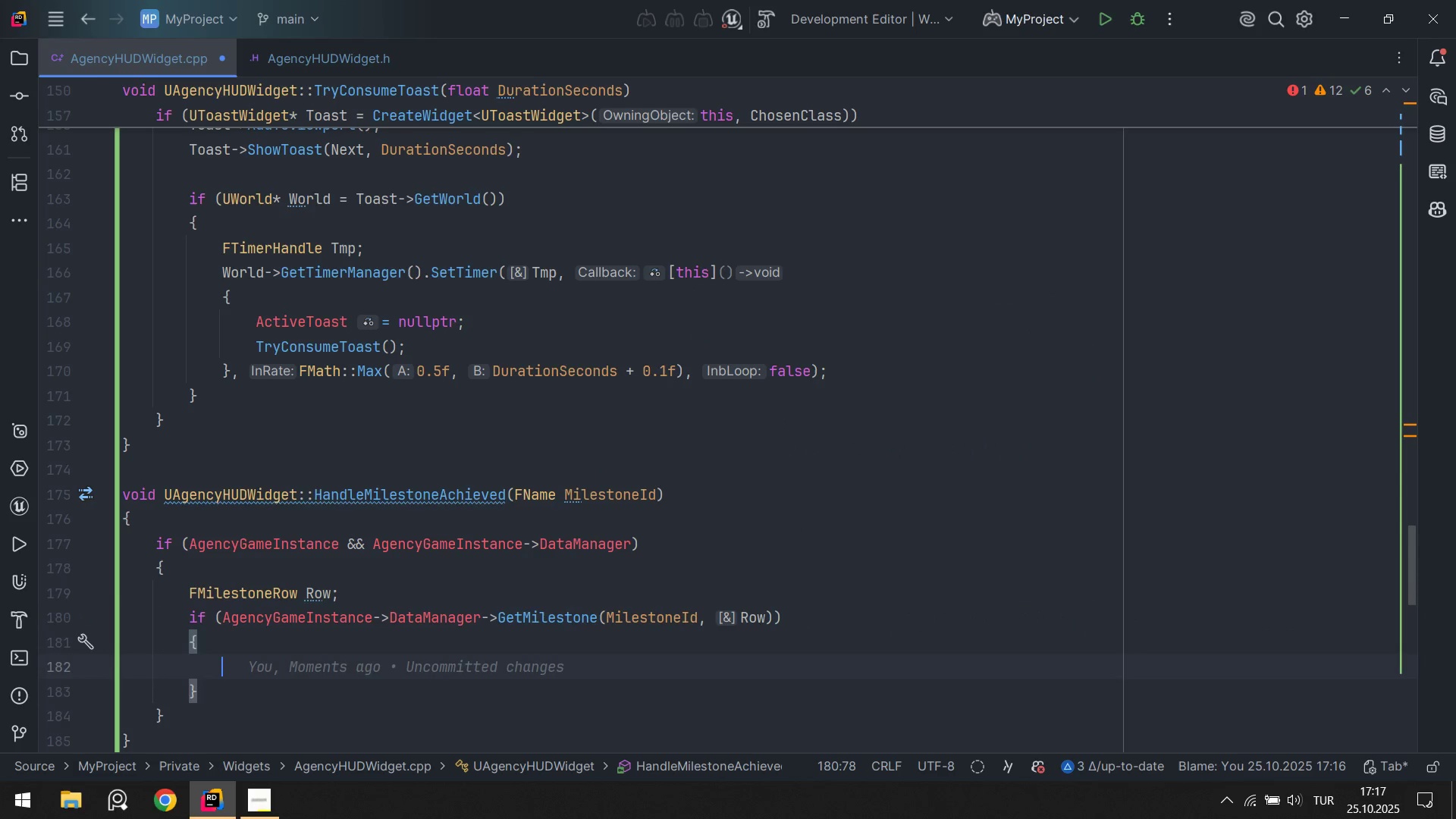 
key(Alt+Control+AltRight)
 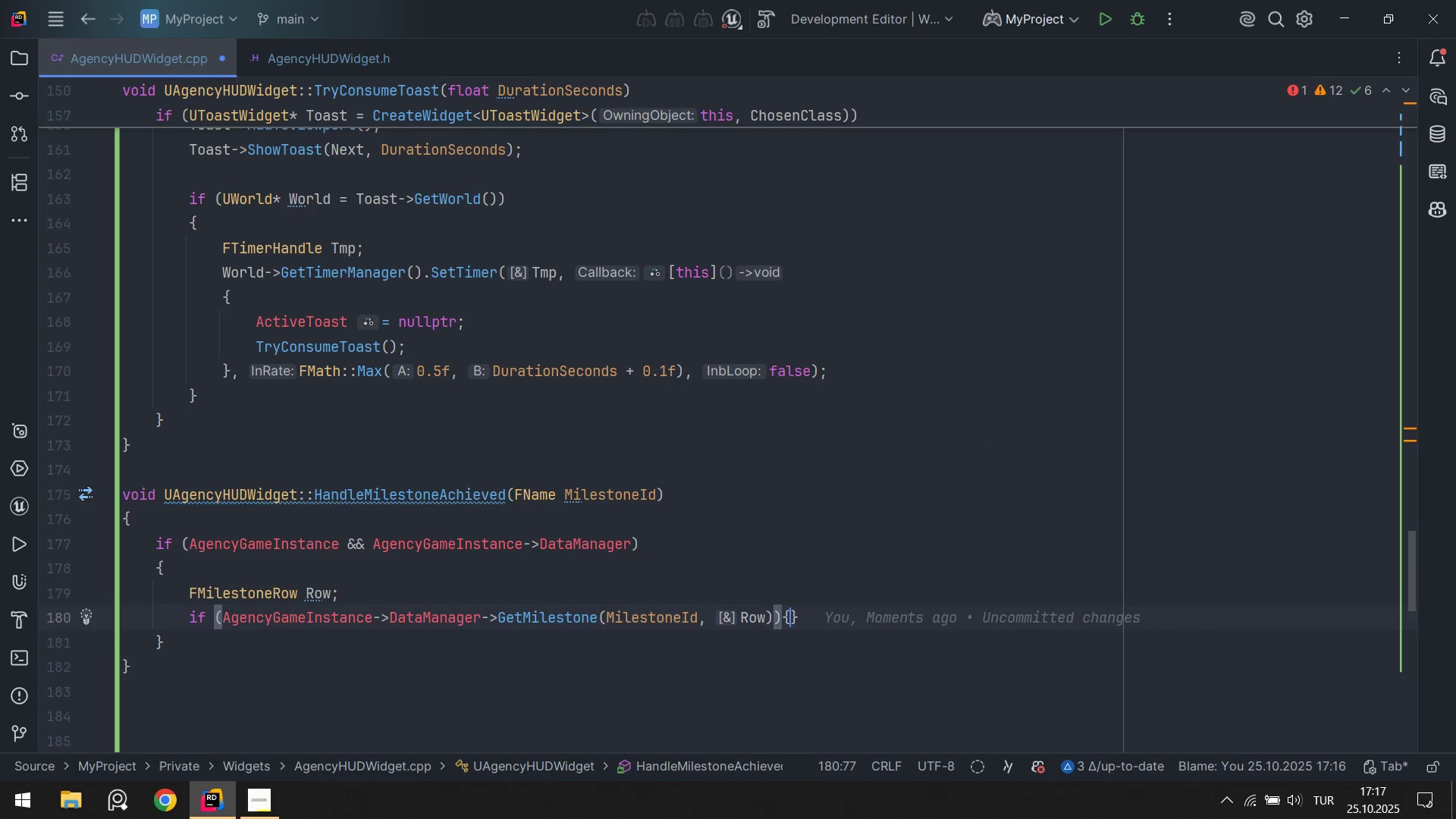 
key(Alt+Control+7)
 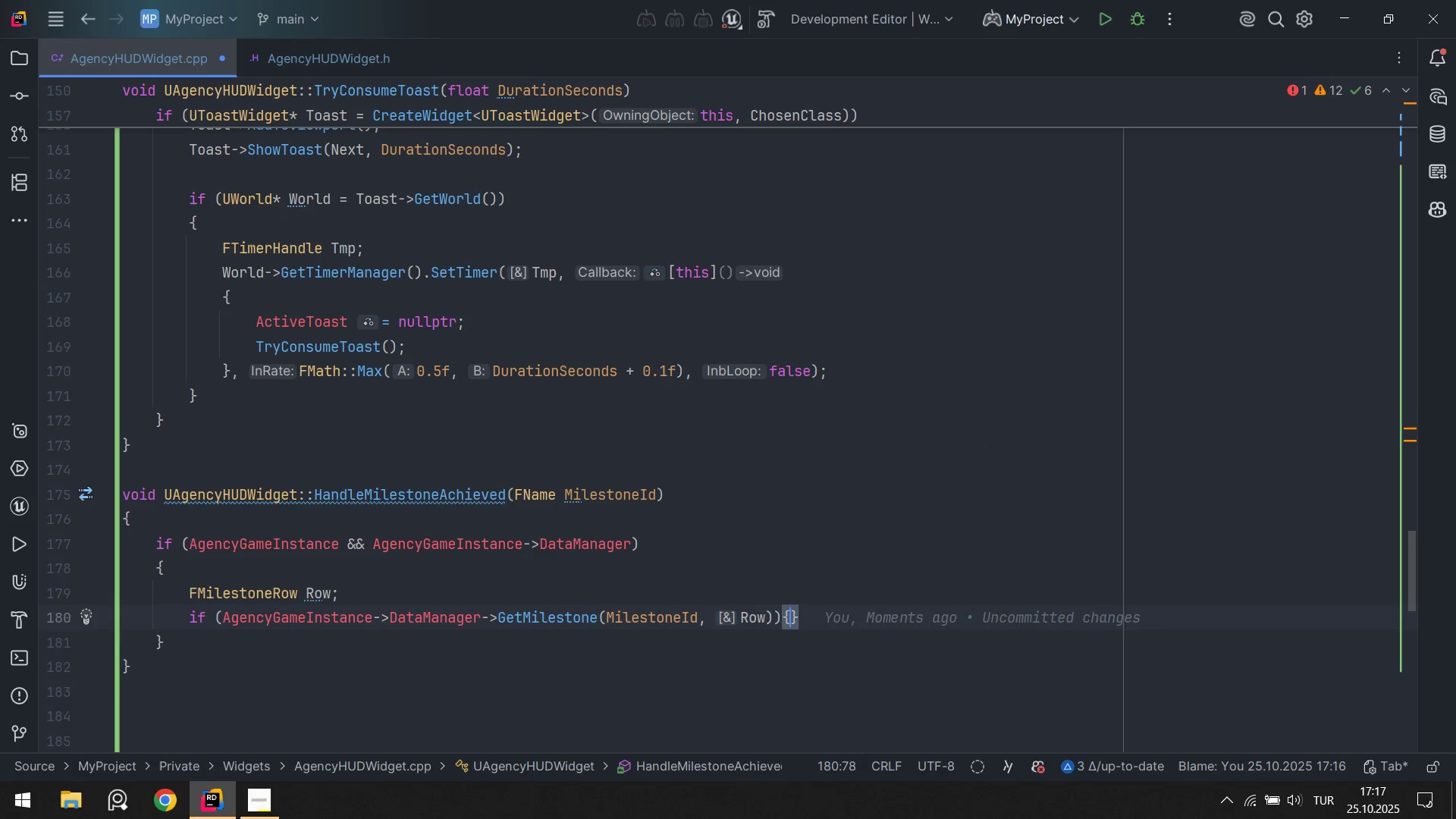 
key(Enter)
 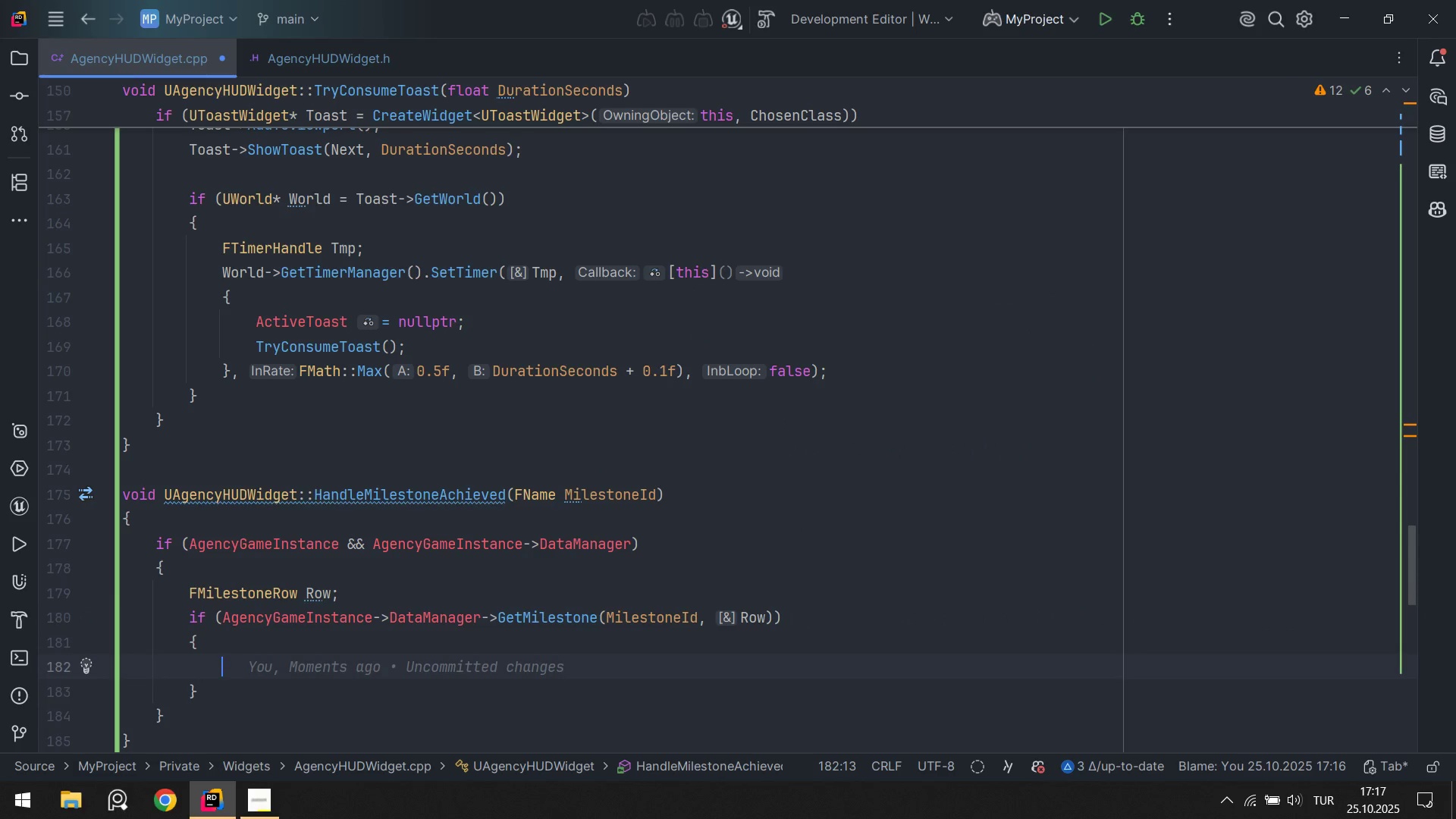 
type(En)
key(Tab)
type(Ft)
key(Backspace)
type(Te)
key(Tab)
type(>>fo)
key(Tab)
type(FT)
key(Tab)
key(Tab)
key(Backspace)
key(Backspace)
type(r)
key(Backspace)
key(Backspace)
type(rom)
key(Tab)
type(TEEX)
key(Backspace)
key(Backspace)
type(XT*`M'lestone> )
 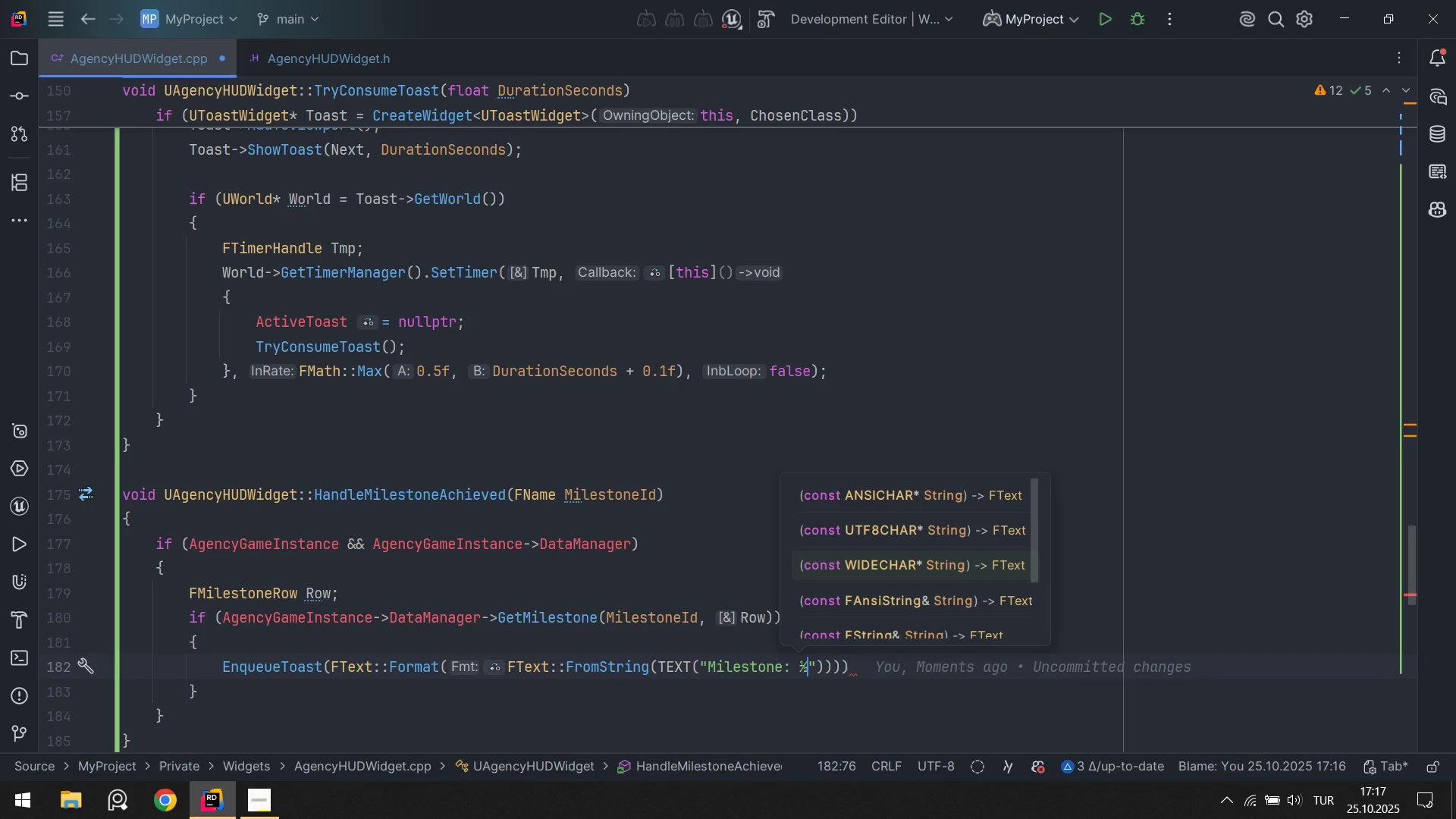 
 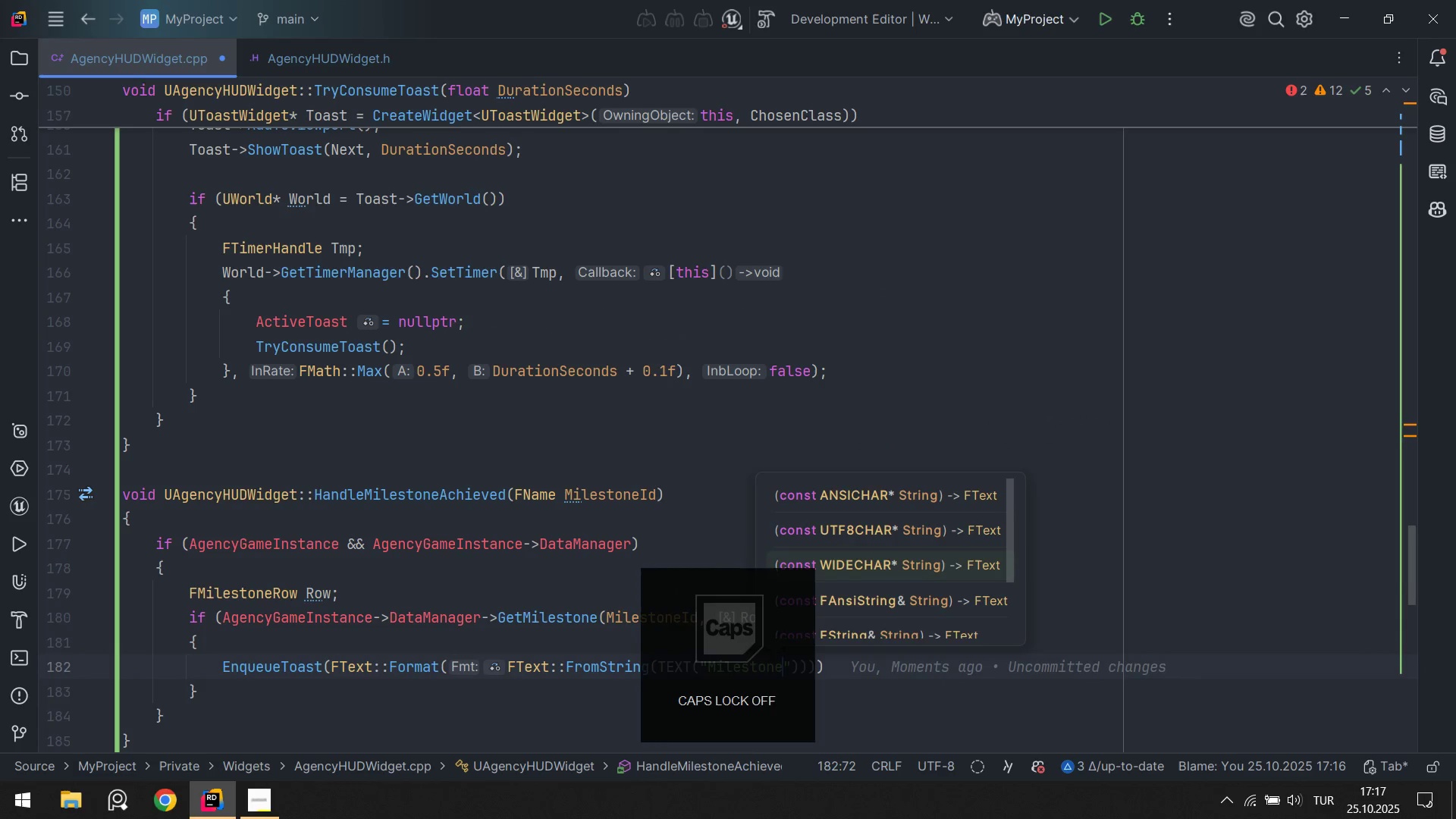 
key(Alt+Control+AltRight)
 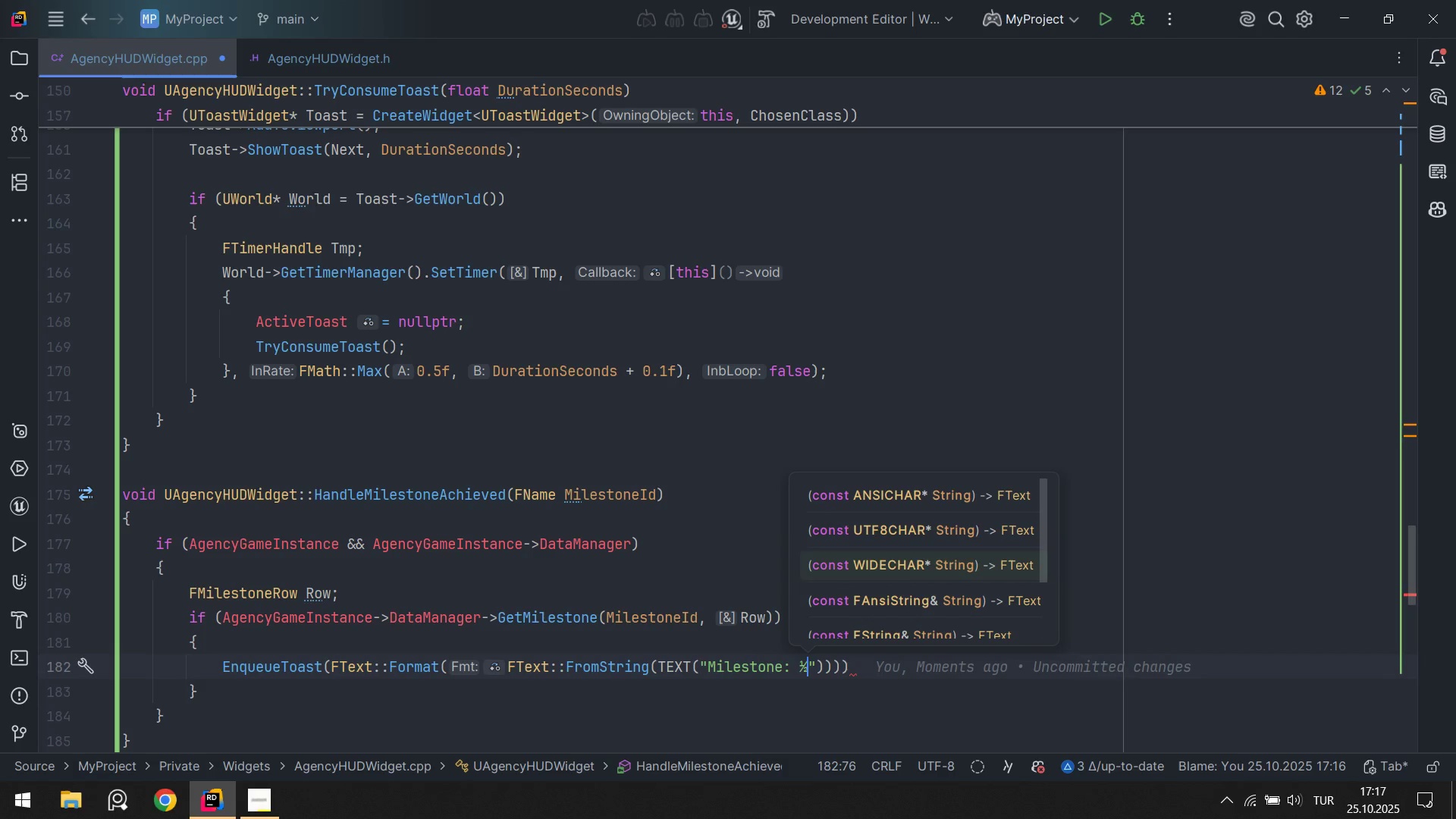 
key(Control+ControlLeft)
 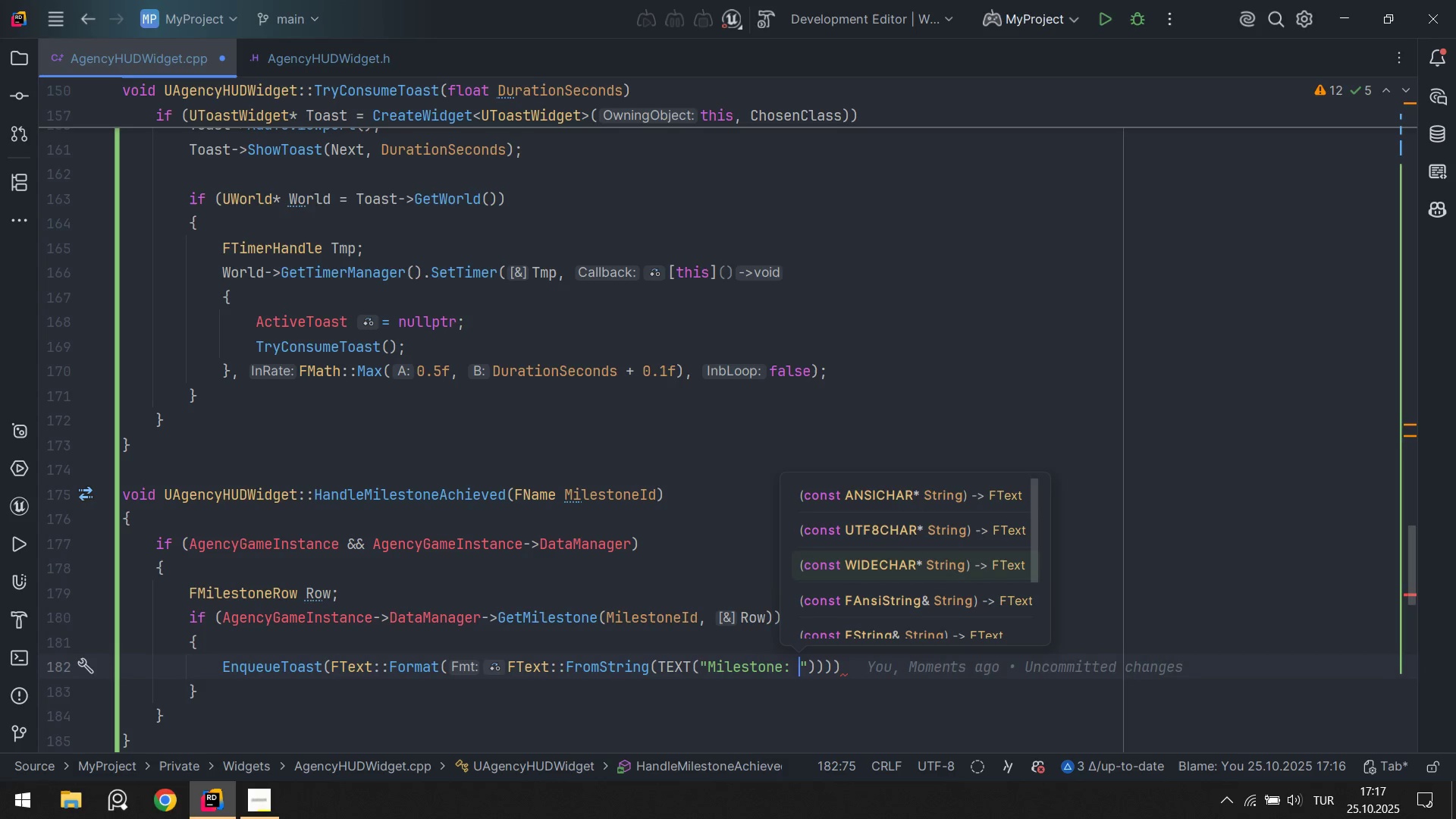 
key(Alt+Control+5)
 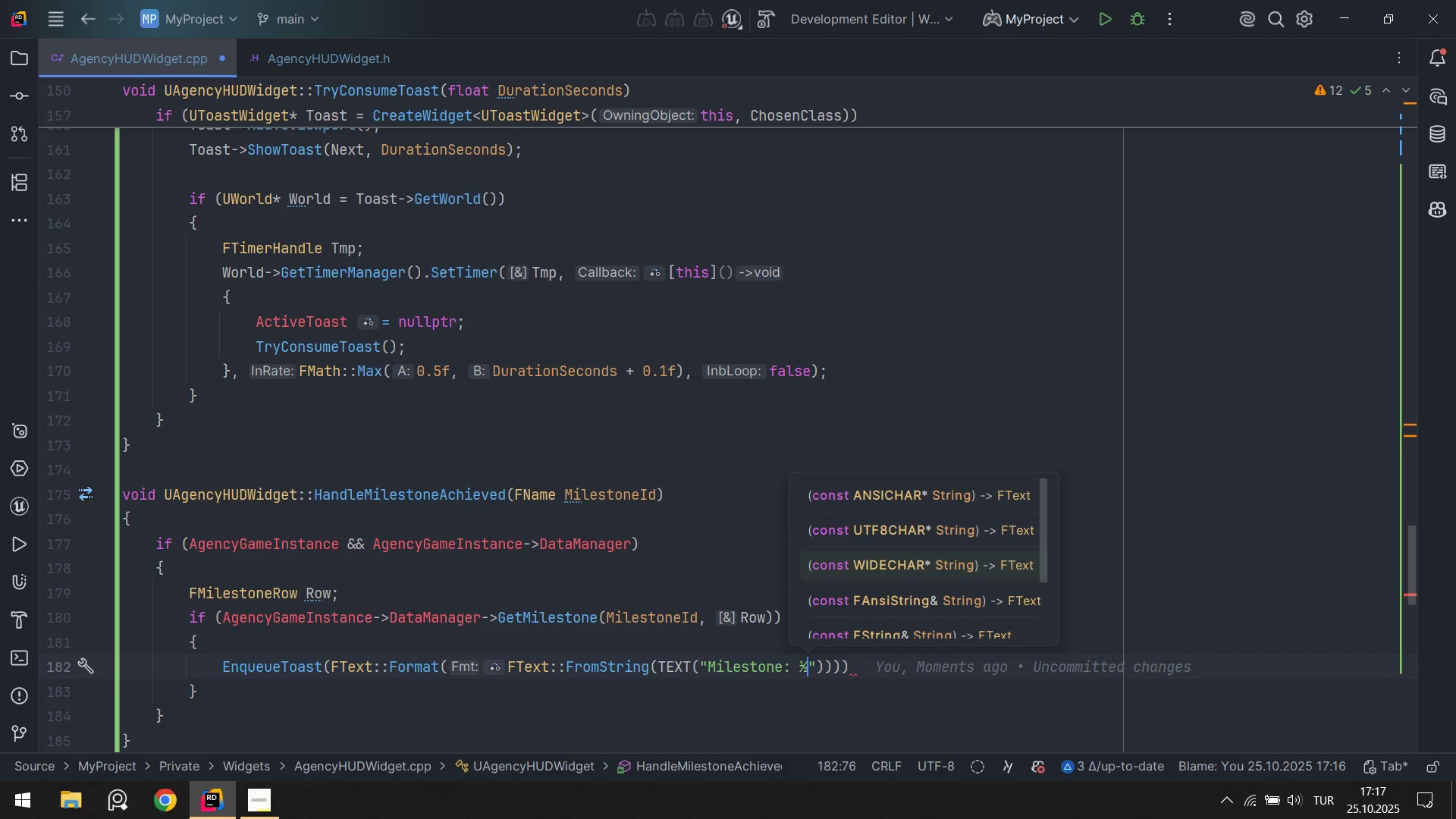 
key(Backspace)
 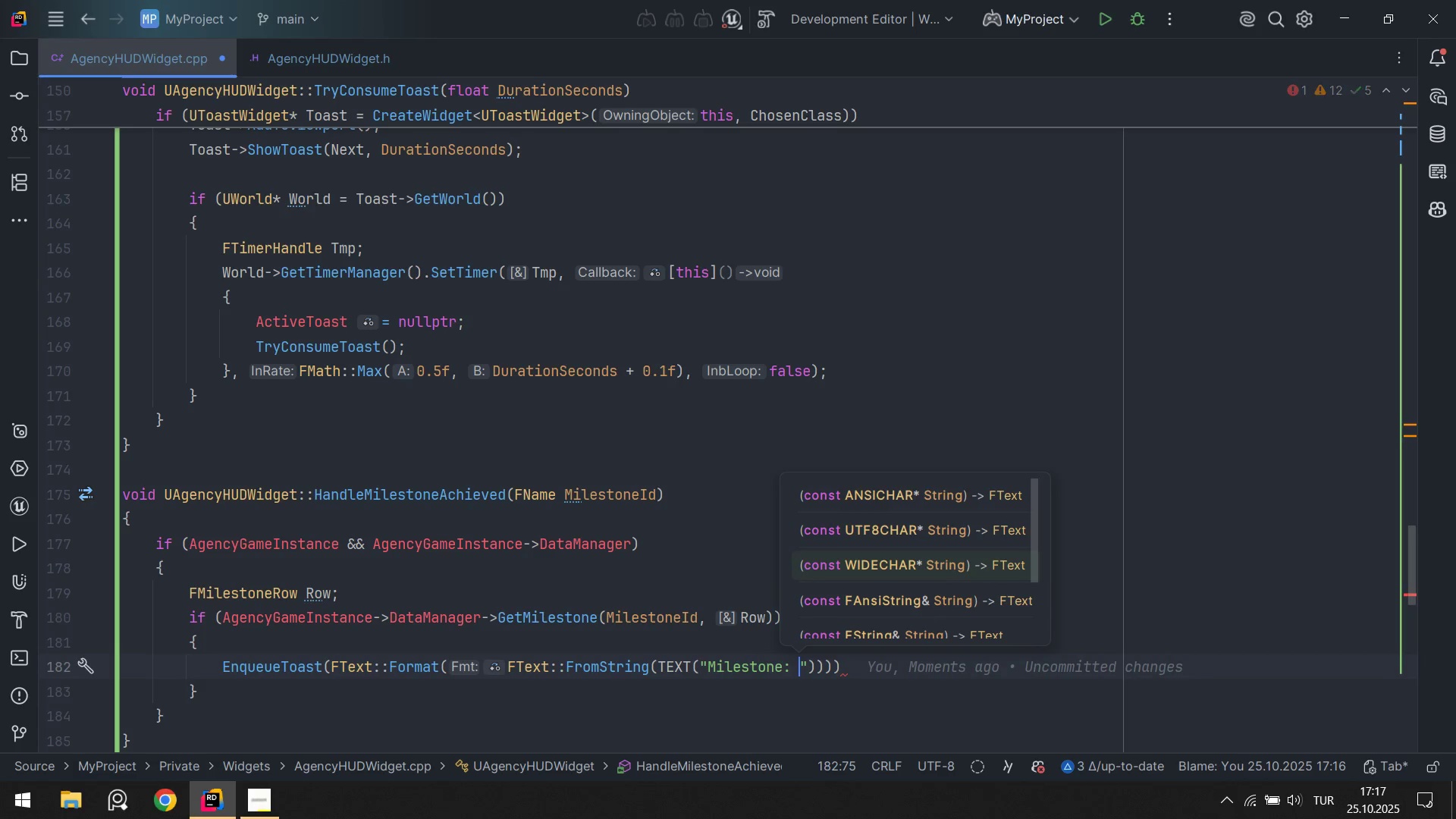 
hold_key(key=ControlLeft, duration=1.5)
 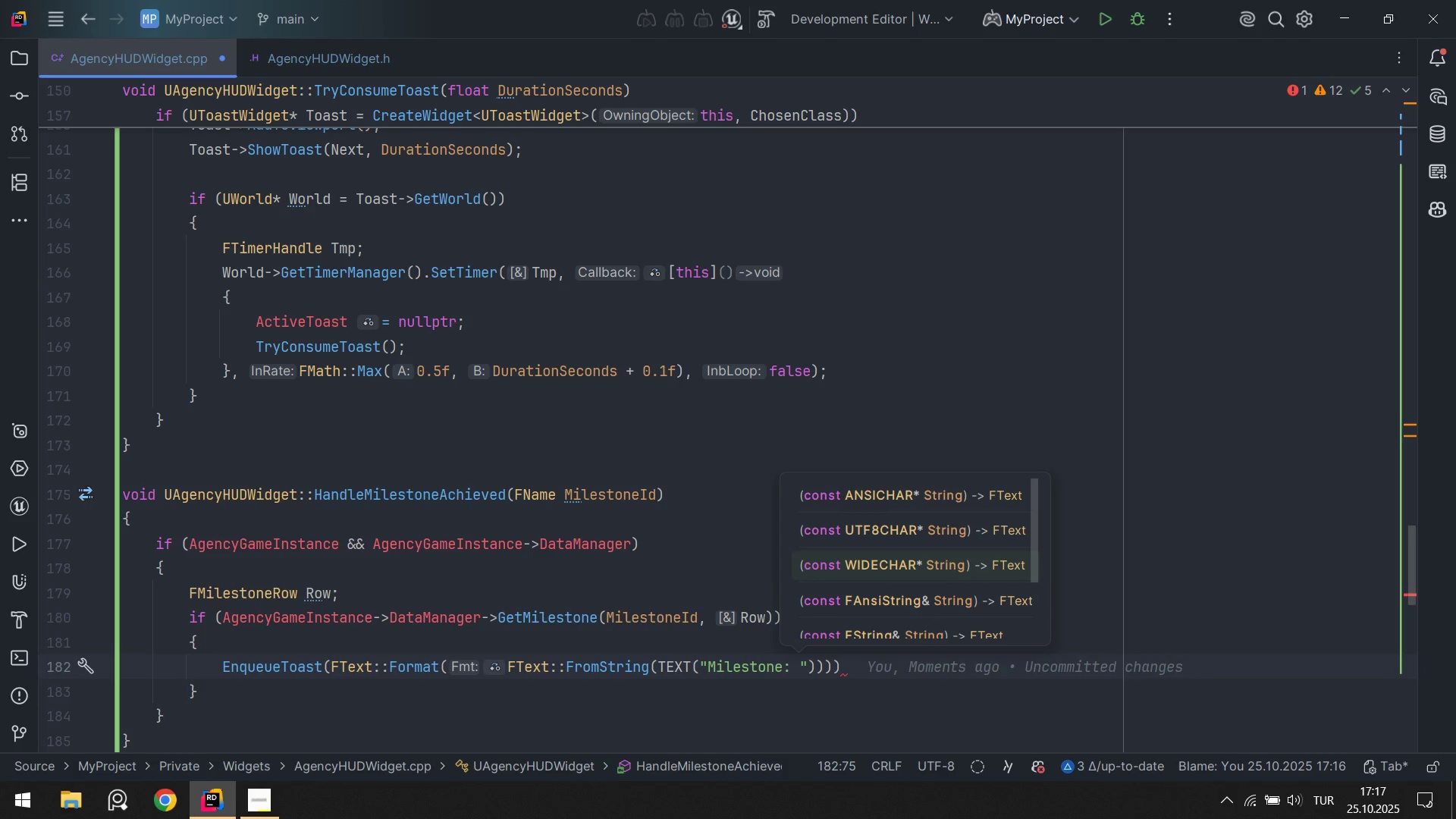 
hold_key(key=AltRight, duration=1.5)
 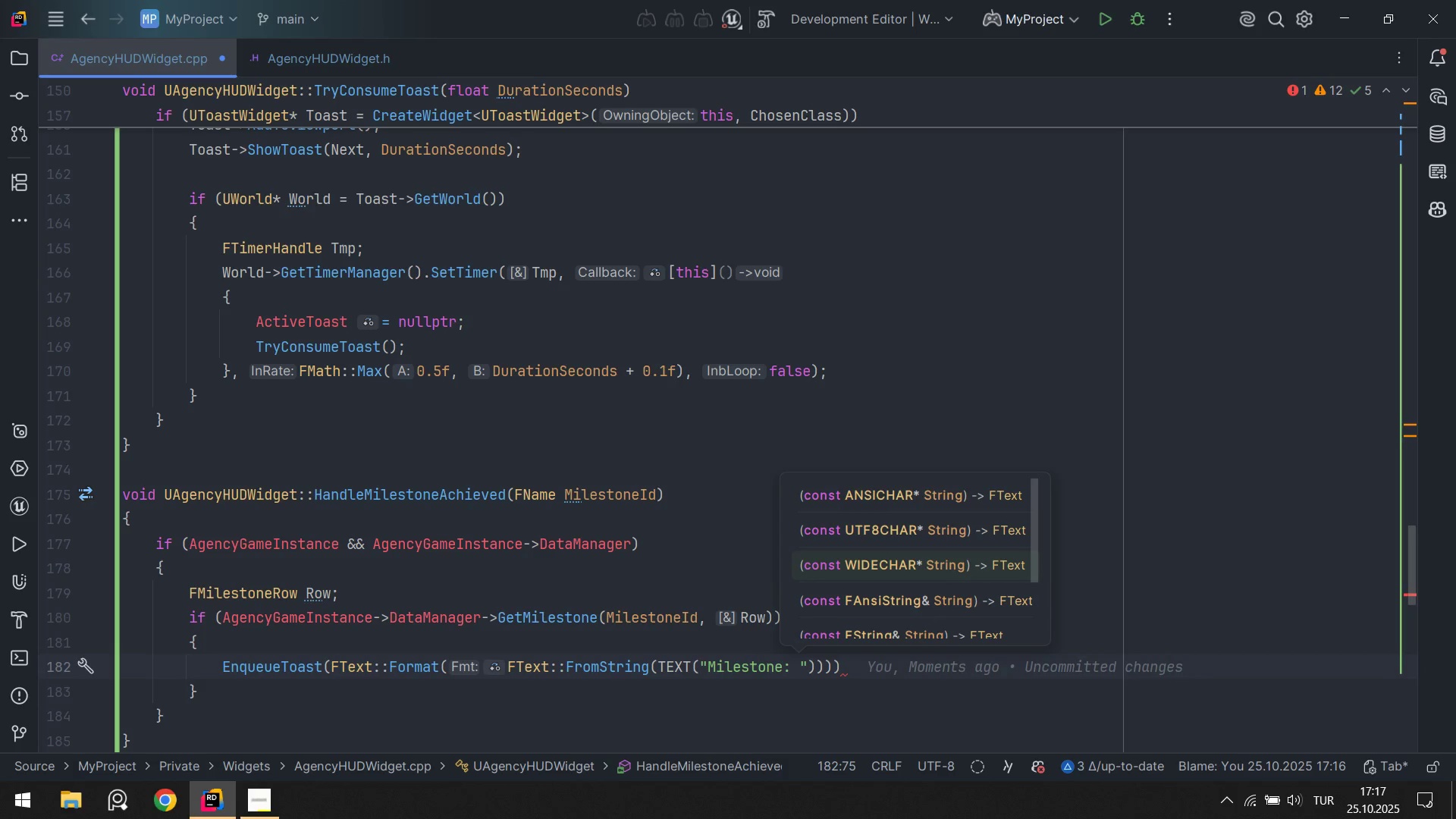 
key(Alt+Control+6)
 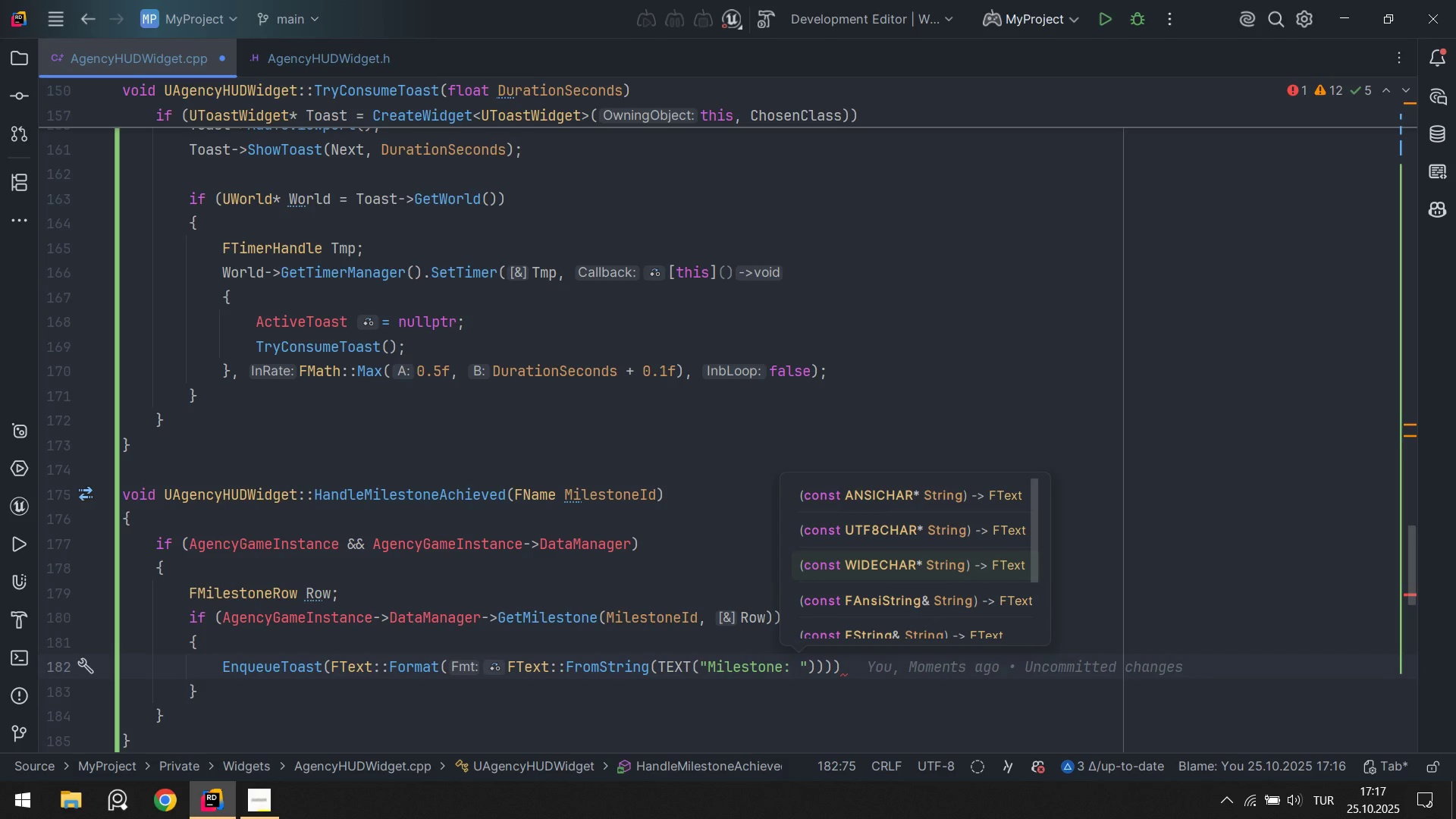 
key(Backspace)
 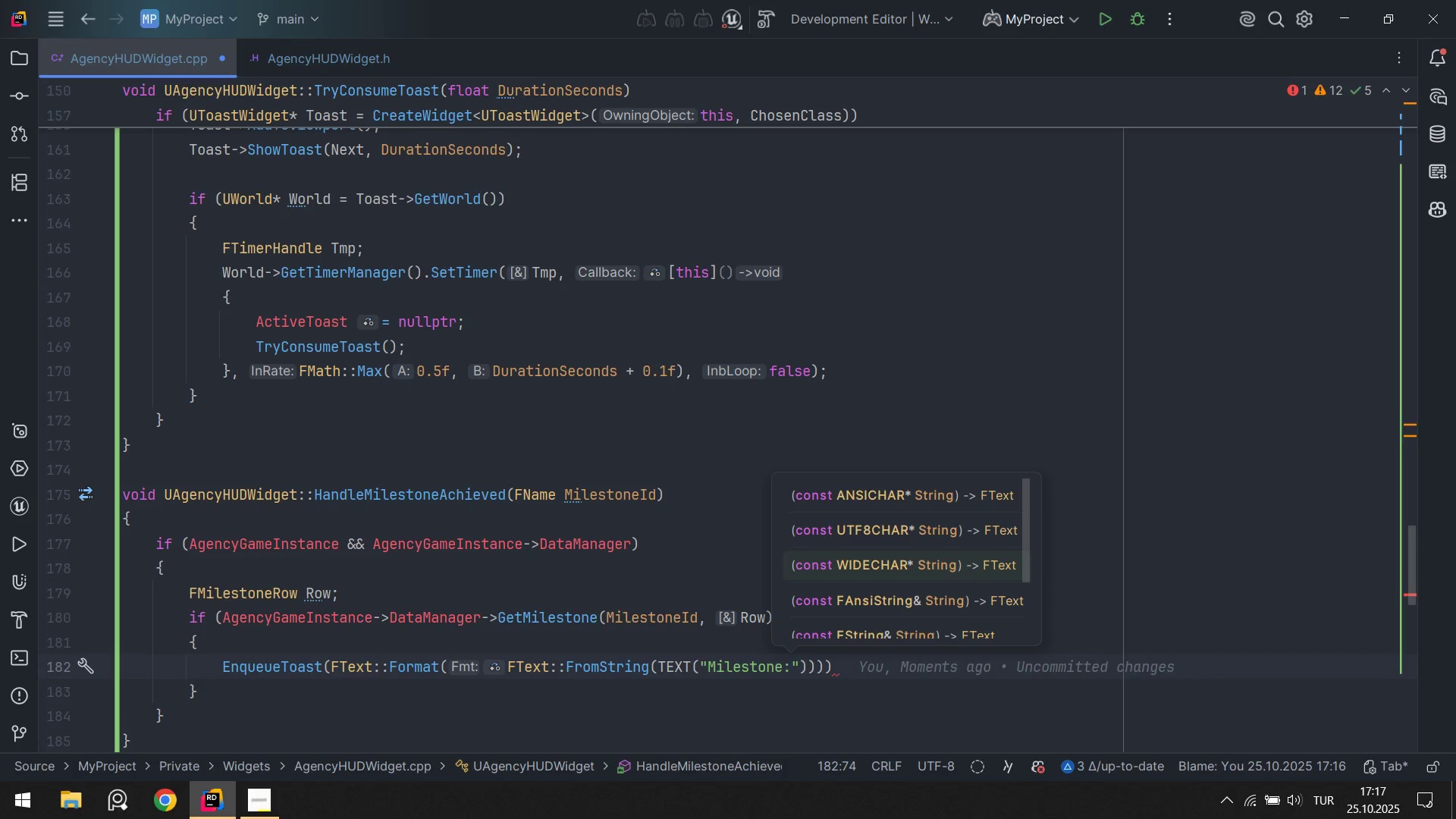 
key(Space)
 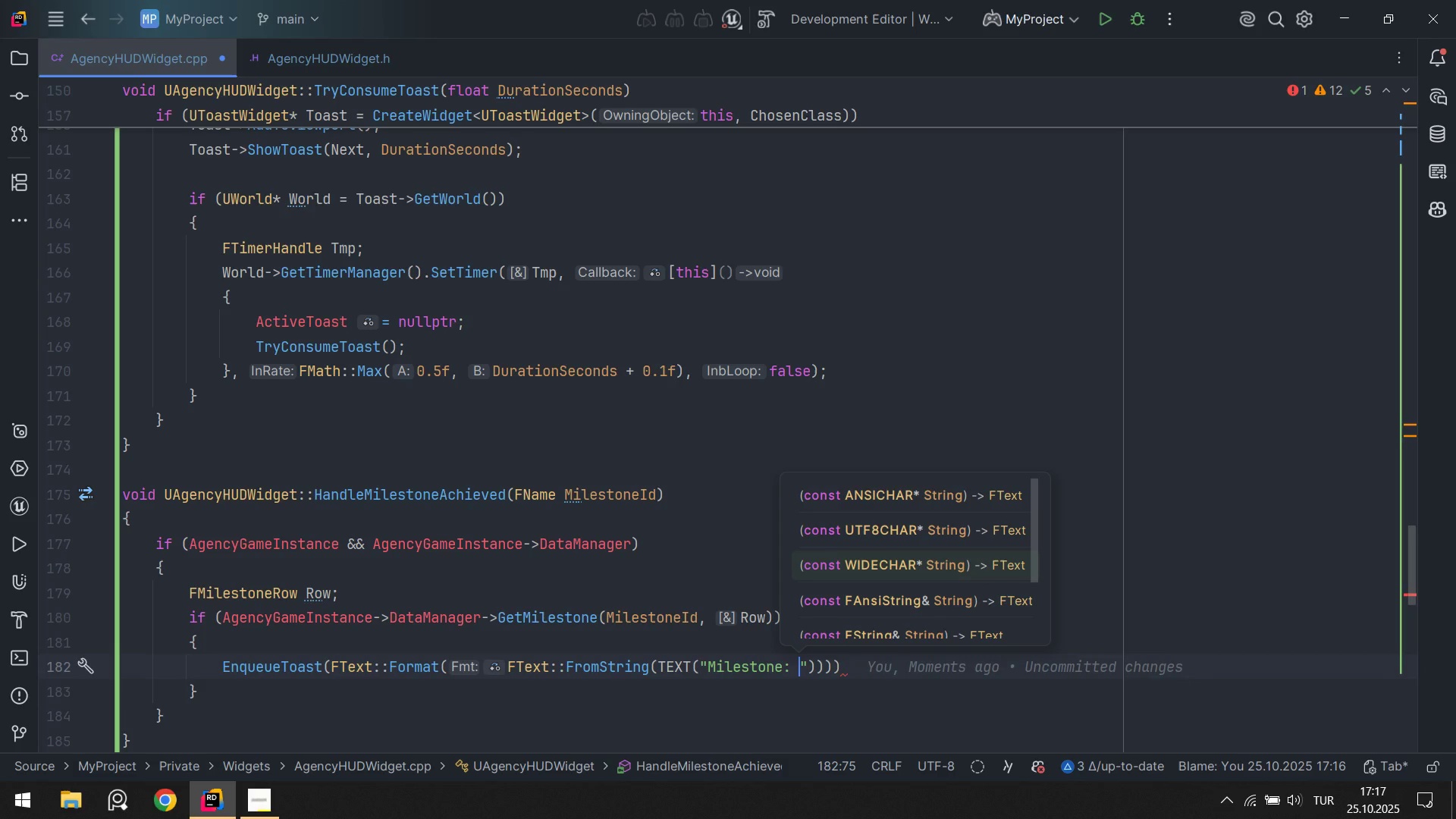 
hold_key(key=ControlLeft, duration=1.51)
 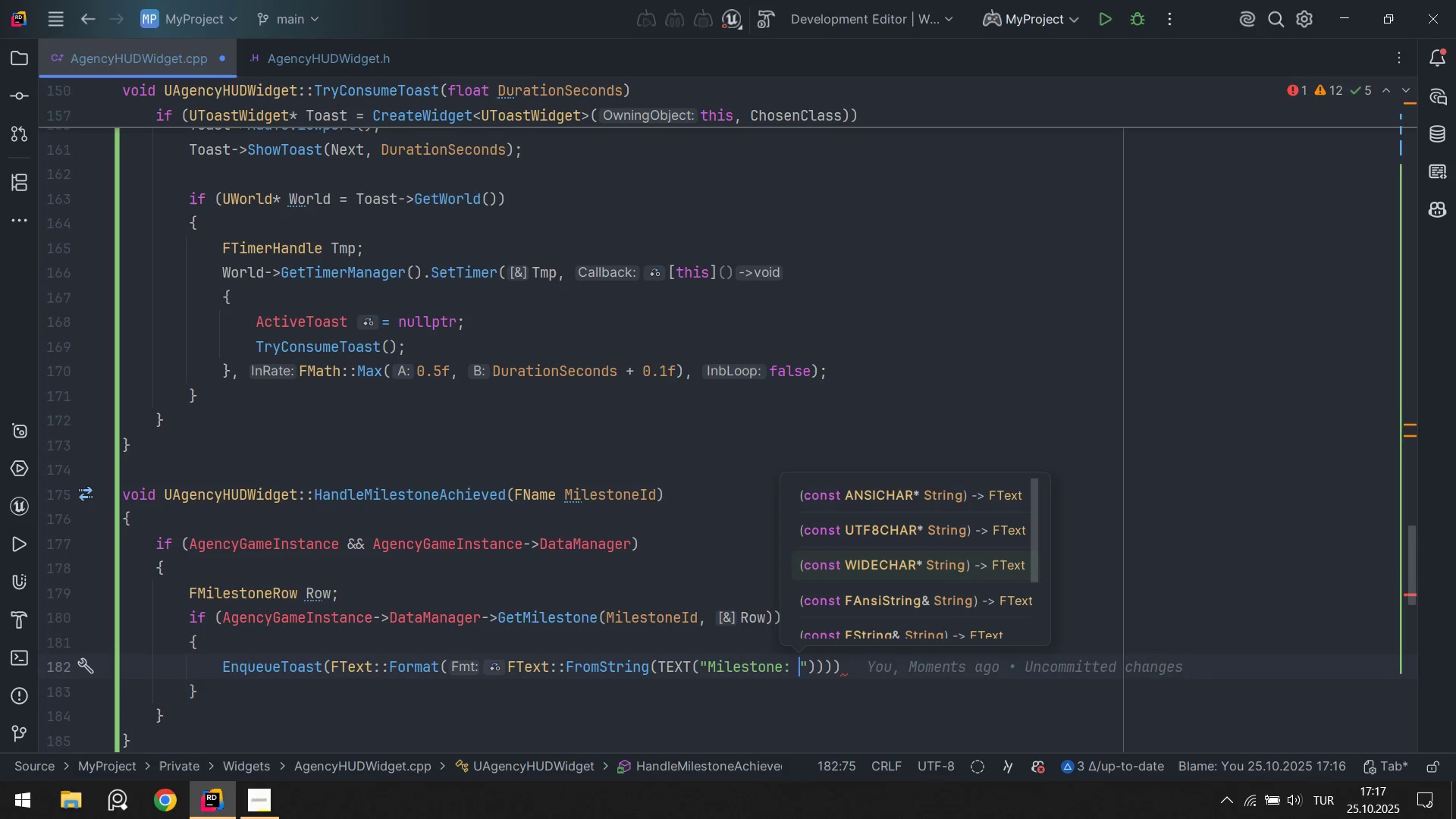 
hold_key(key=AltRight, duration=1.51)
 